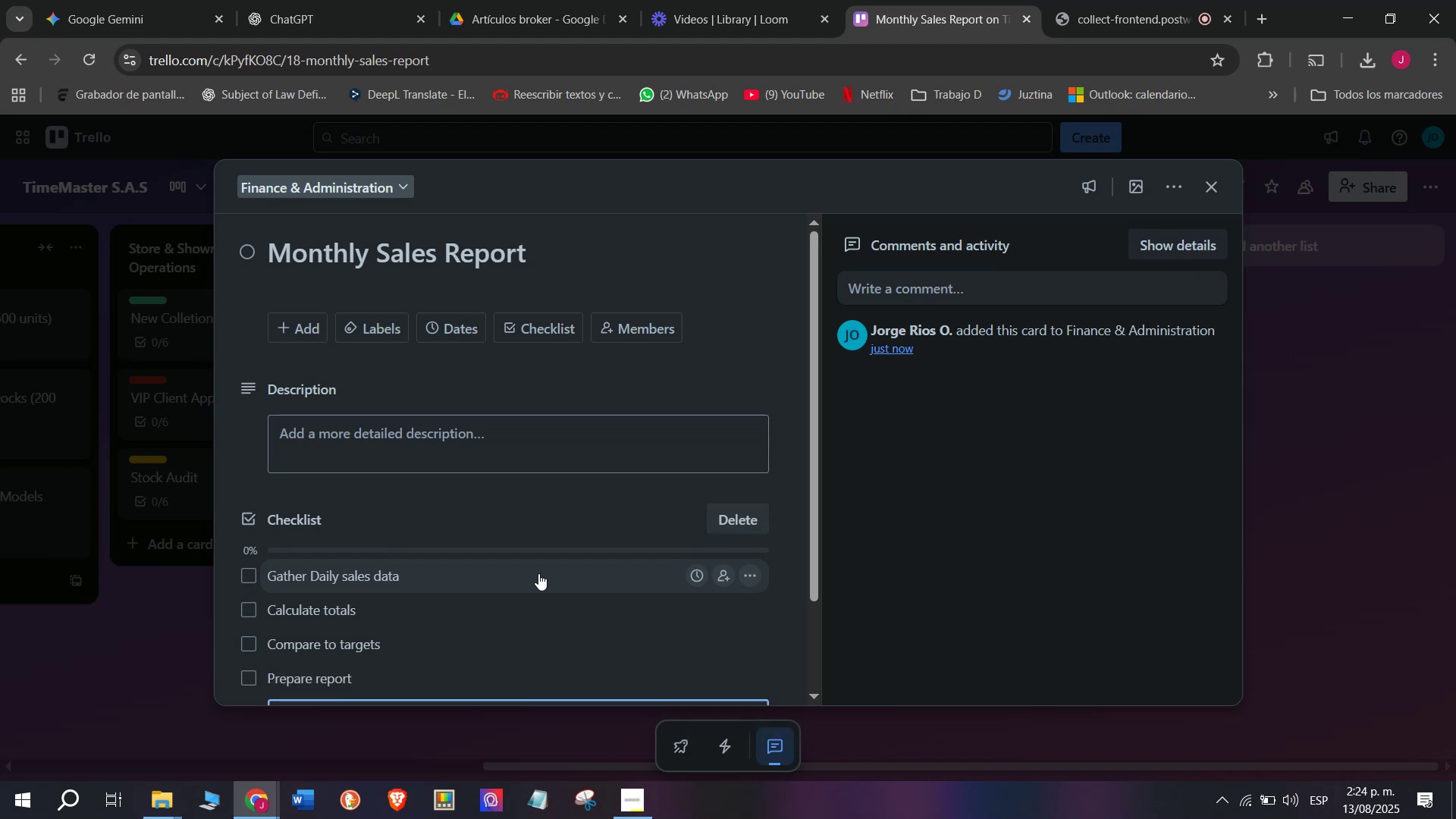 
key(Enter)
 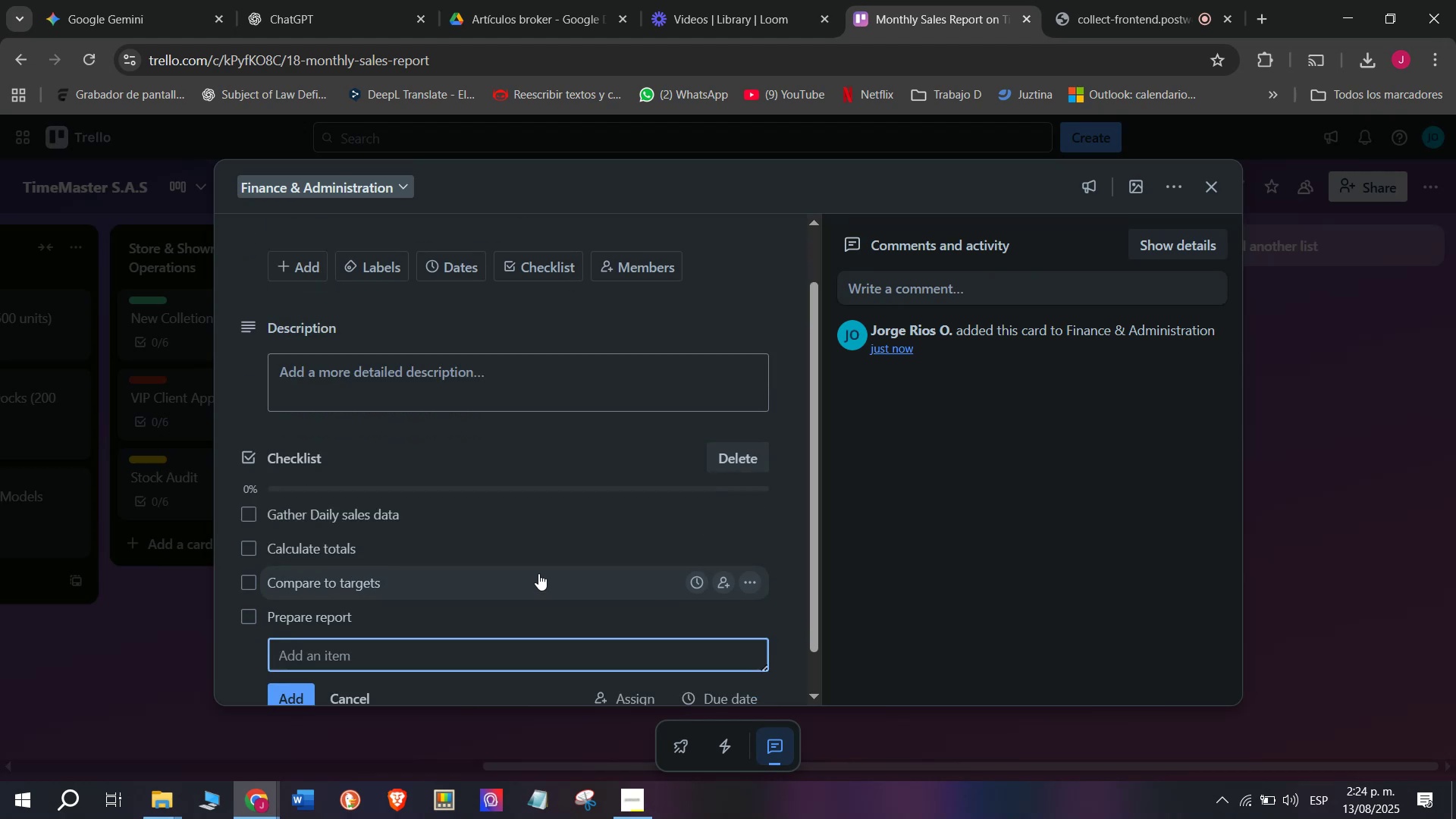 
wait(6.24)
 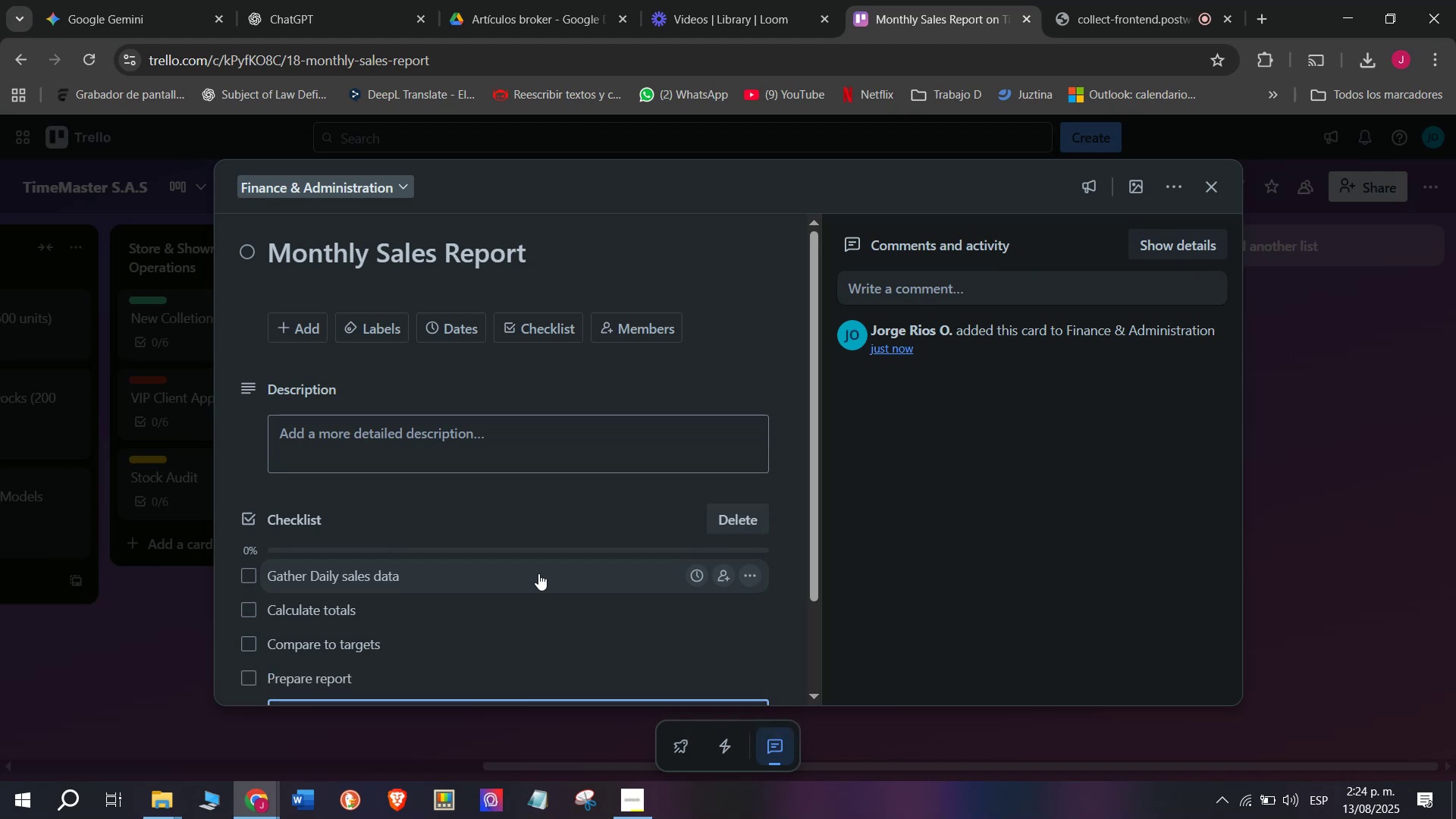 
scroll: coordinate [538, 573], scroll_direction: down, amount: 1.0
 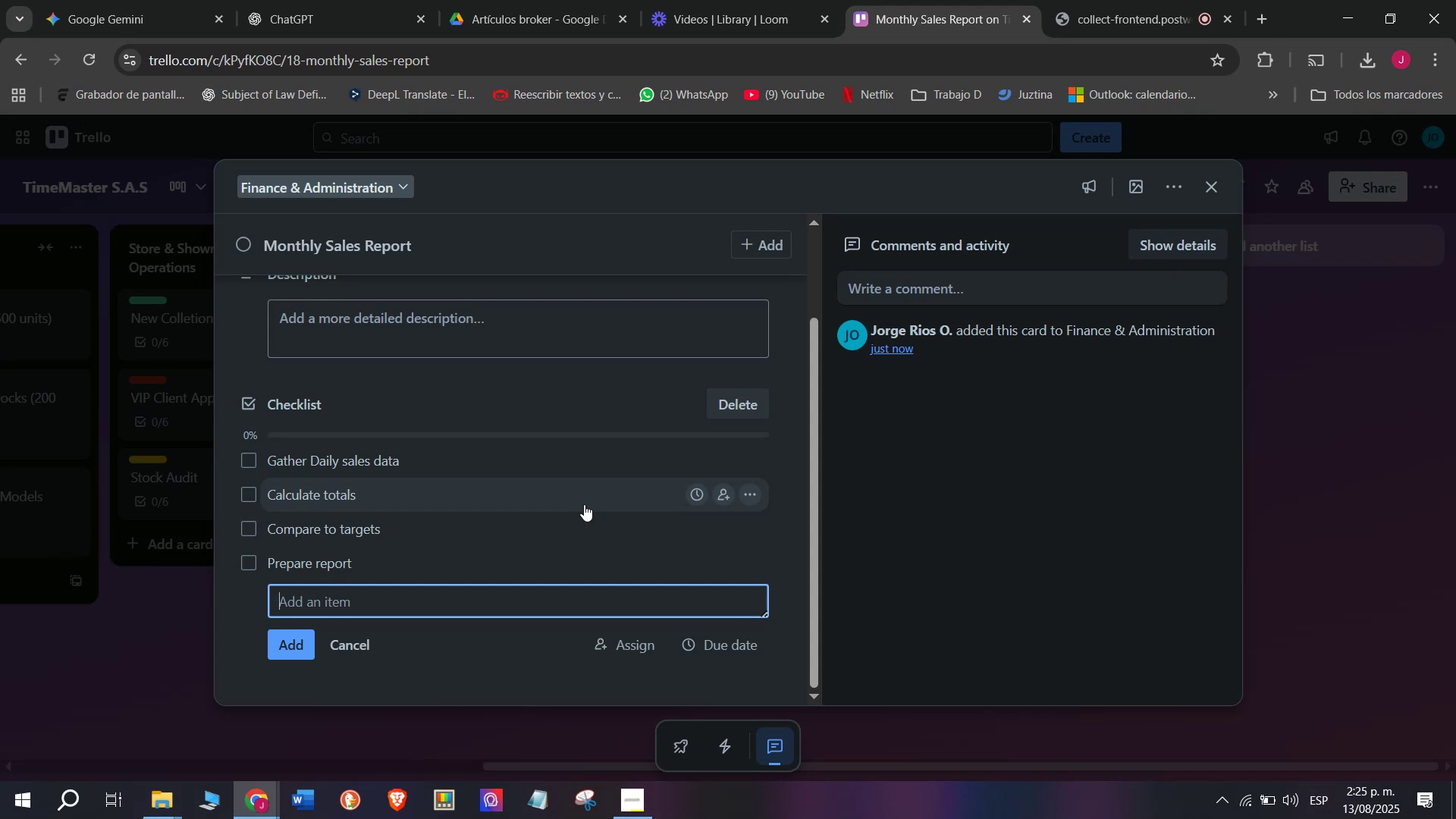 
wait(12.83)
 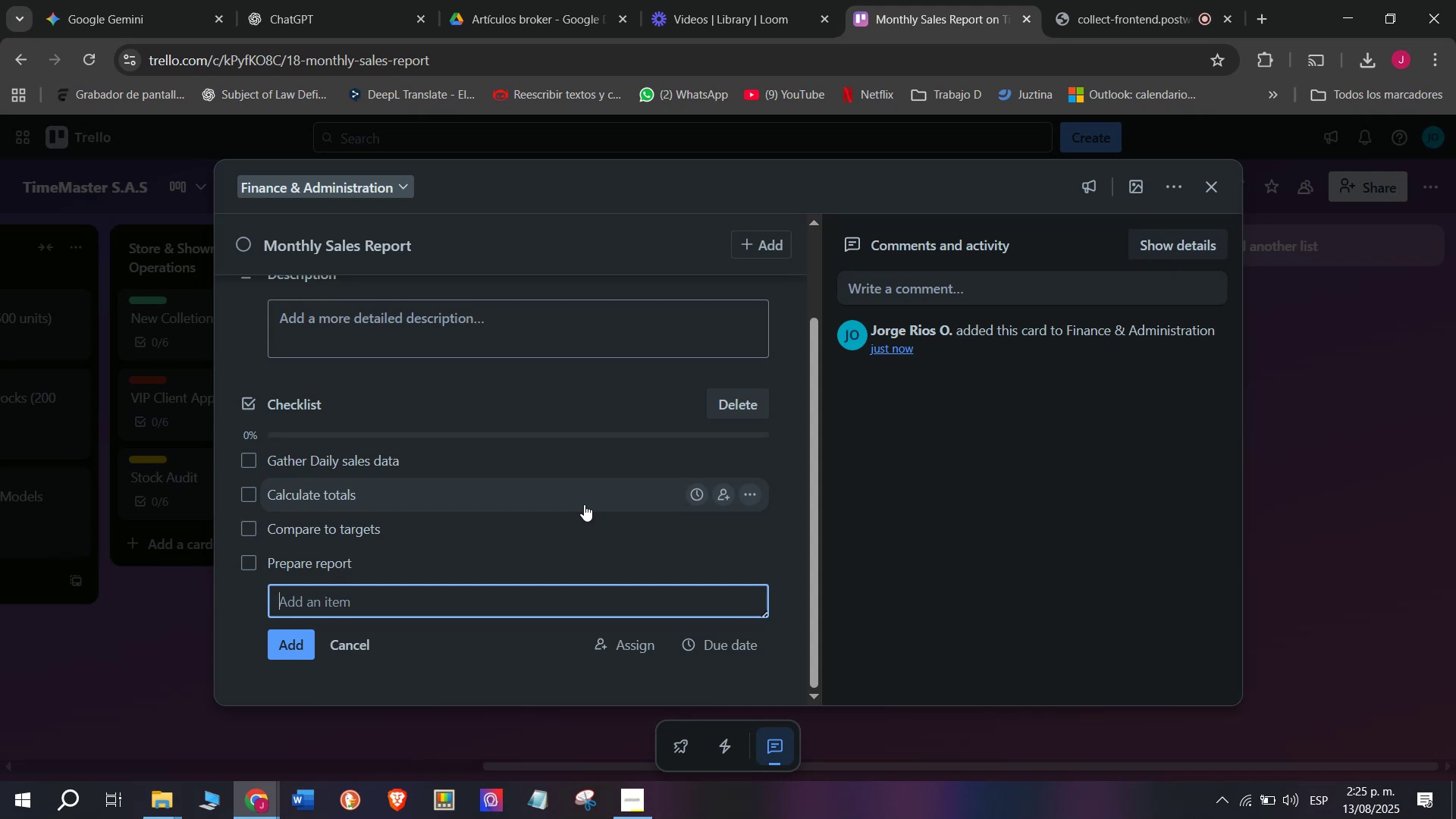 
type(Share with management)
 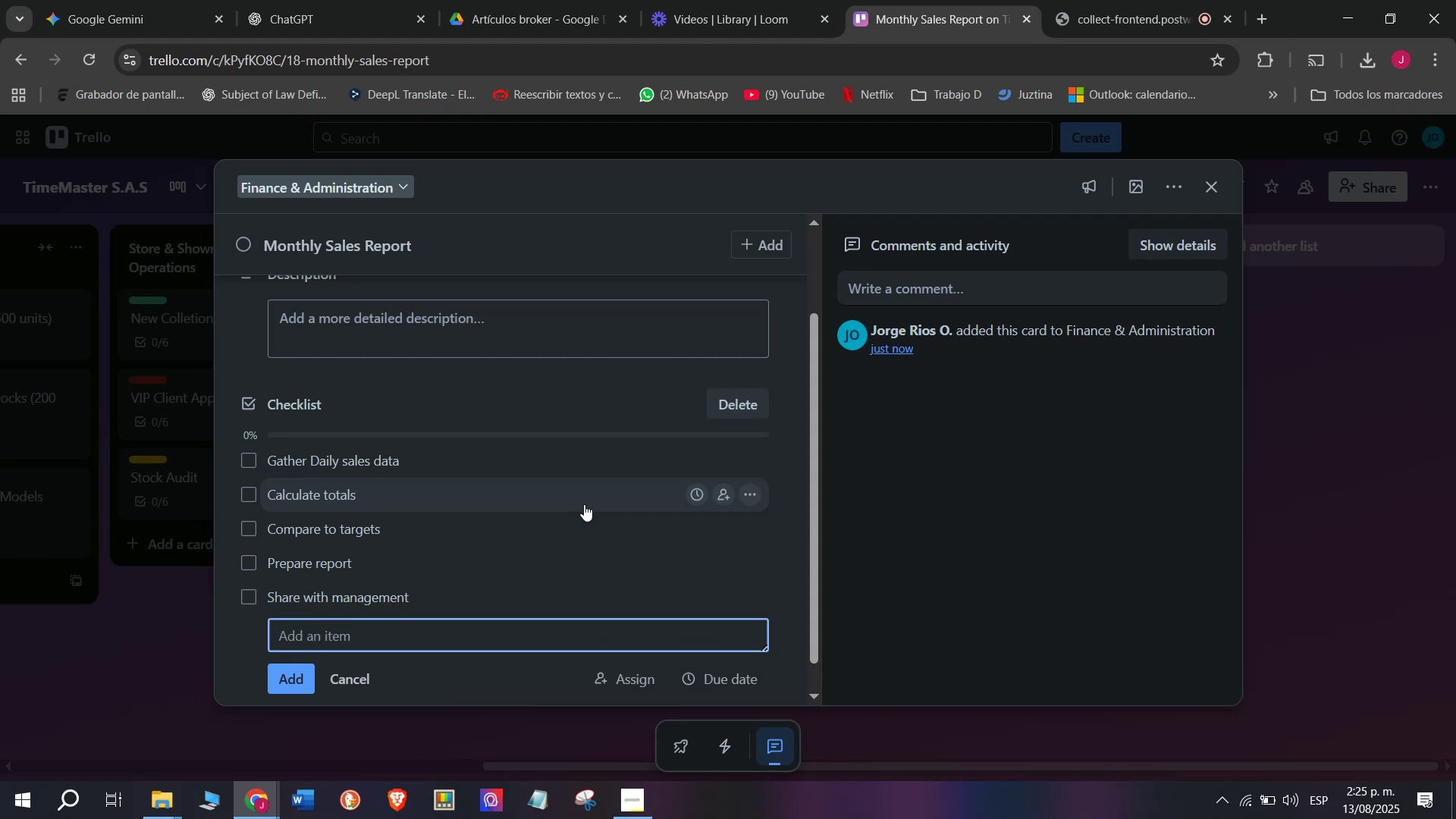 
wait(5.79)
 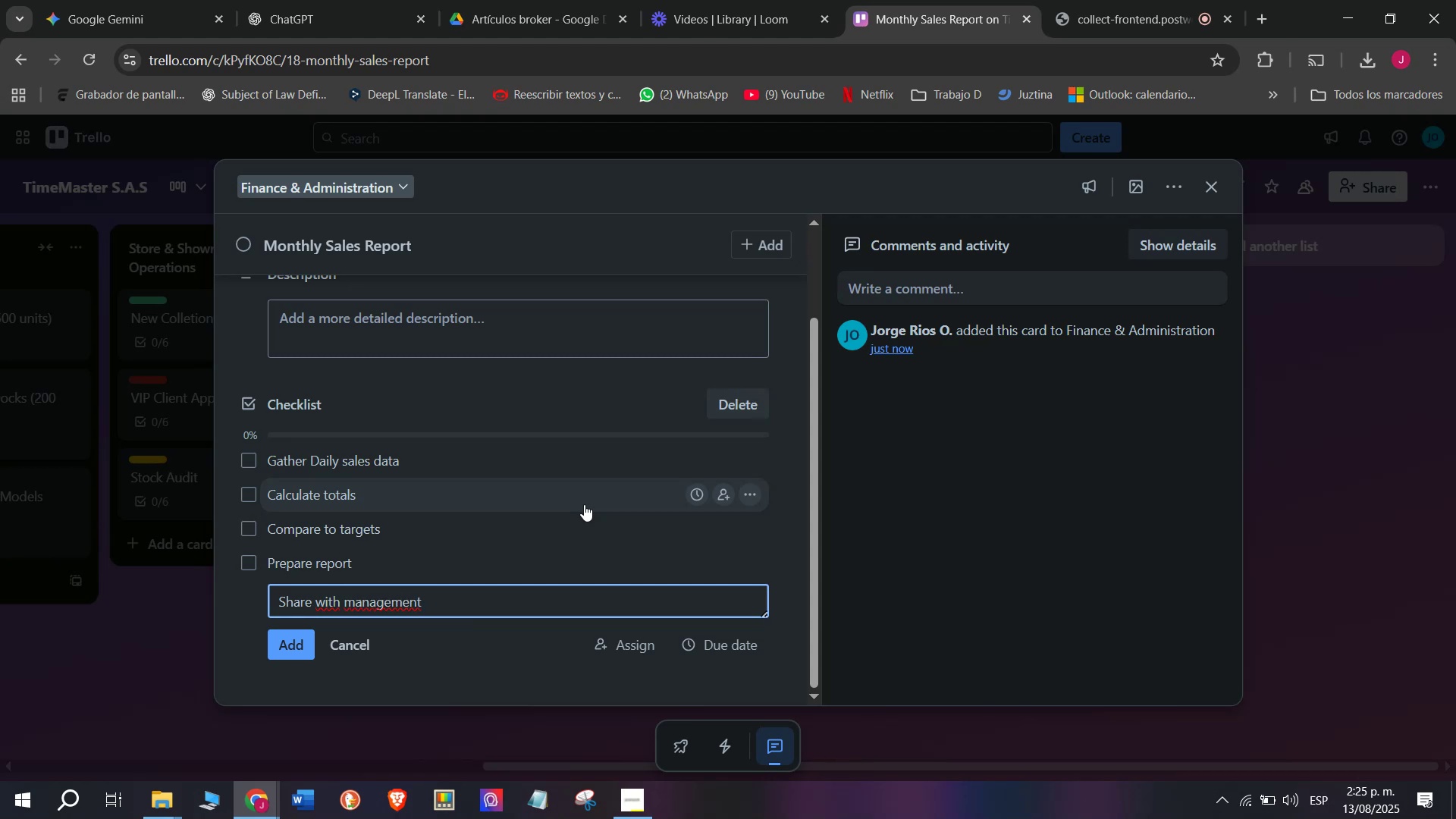 
key(Enter)
 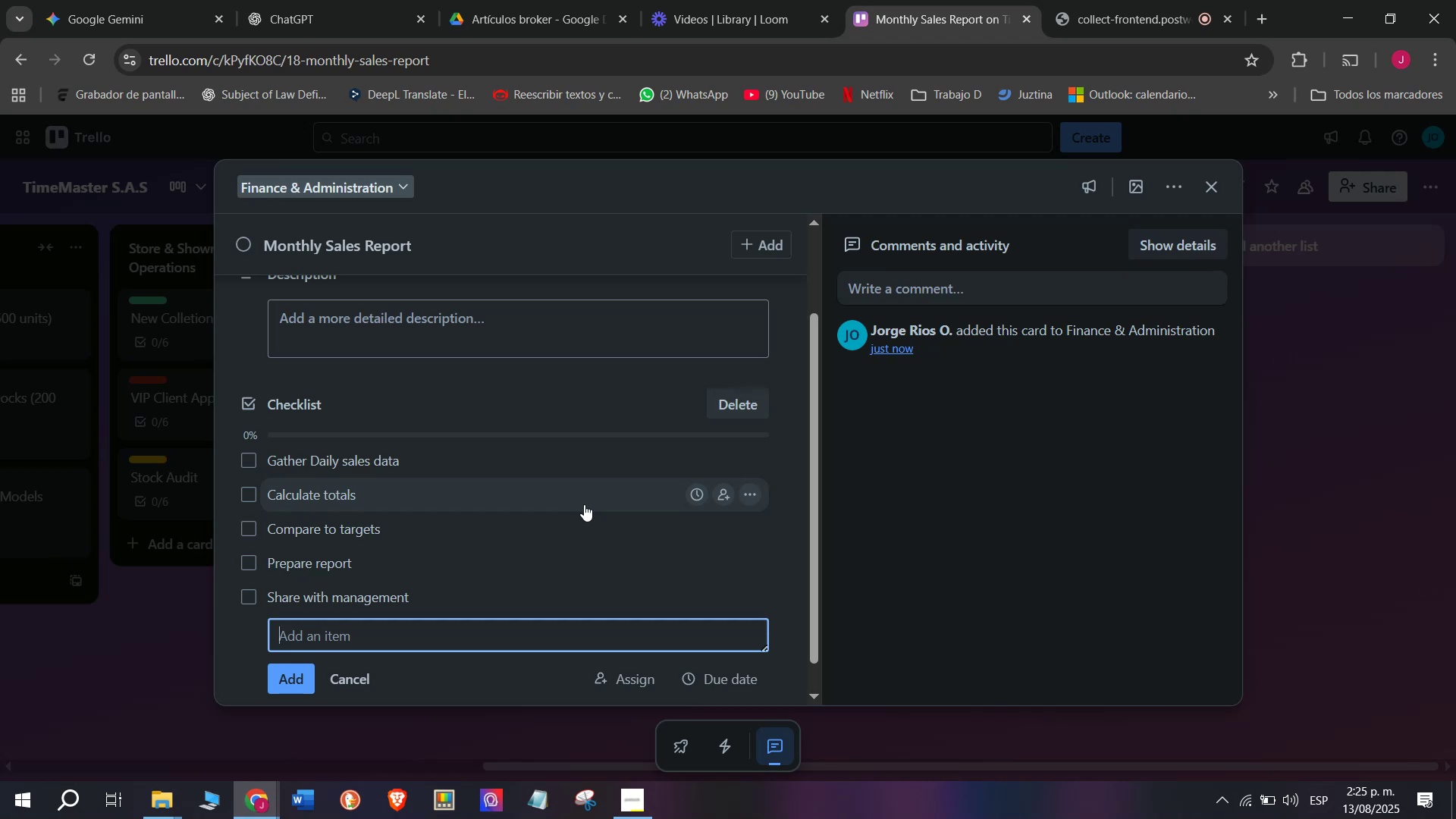 
wait(18.82)
 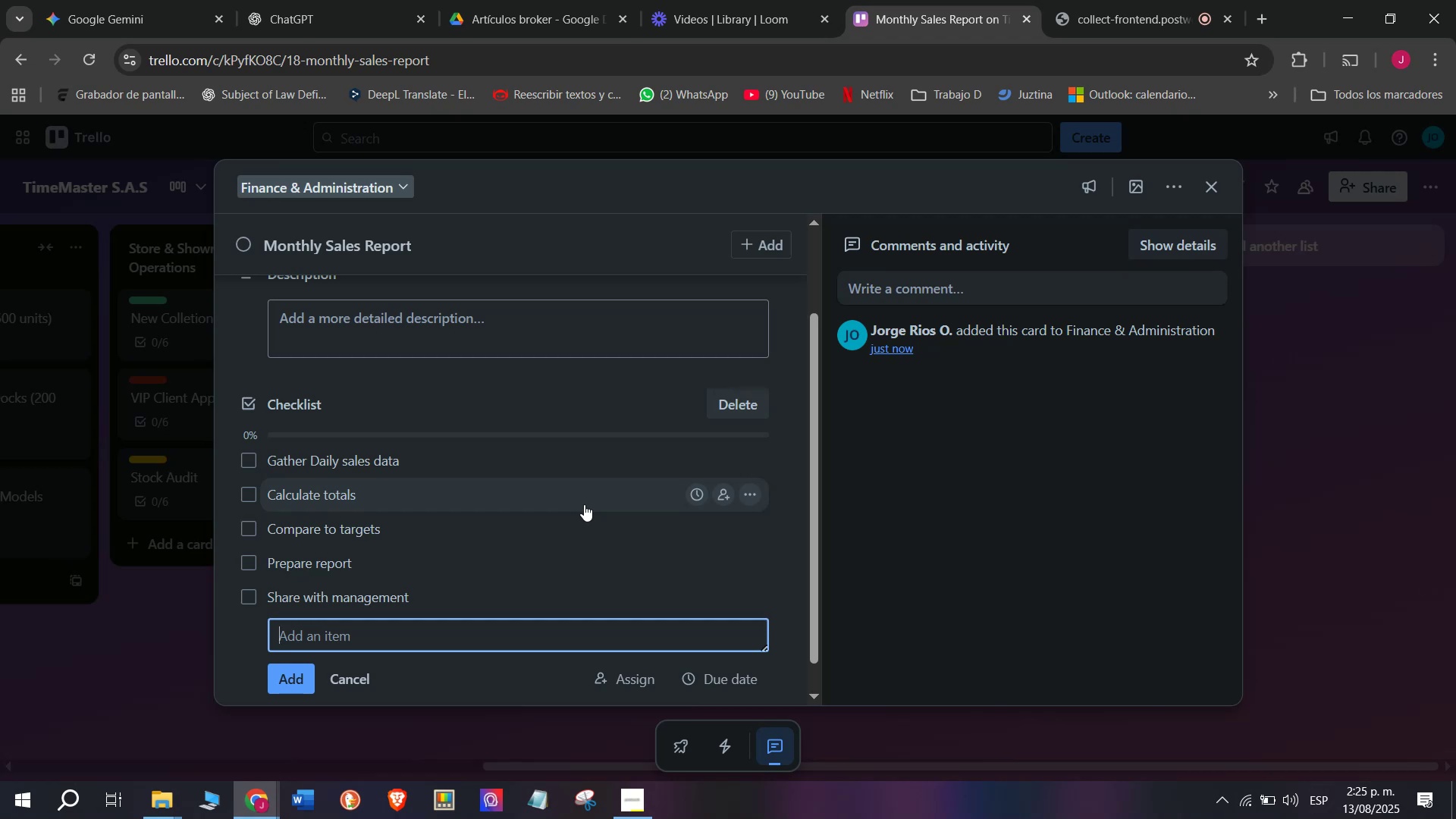 
type(Archive document)
 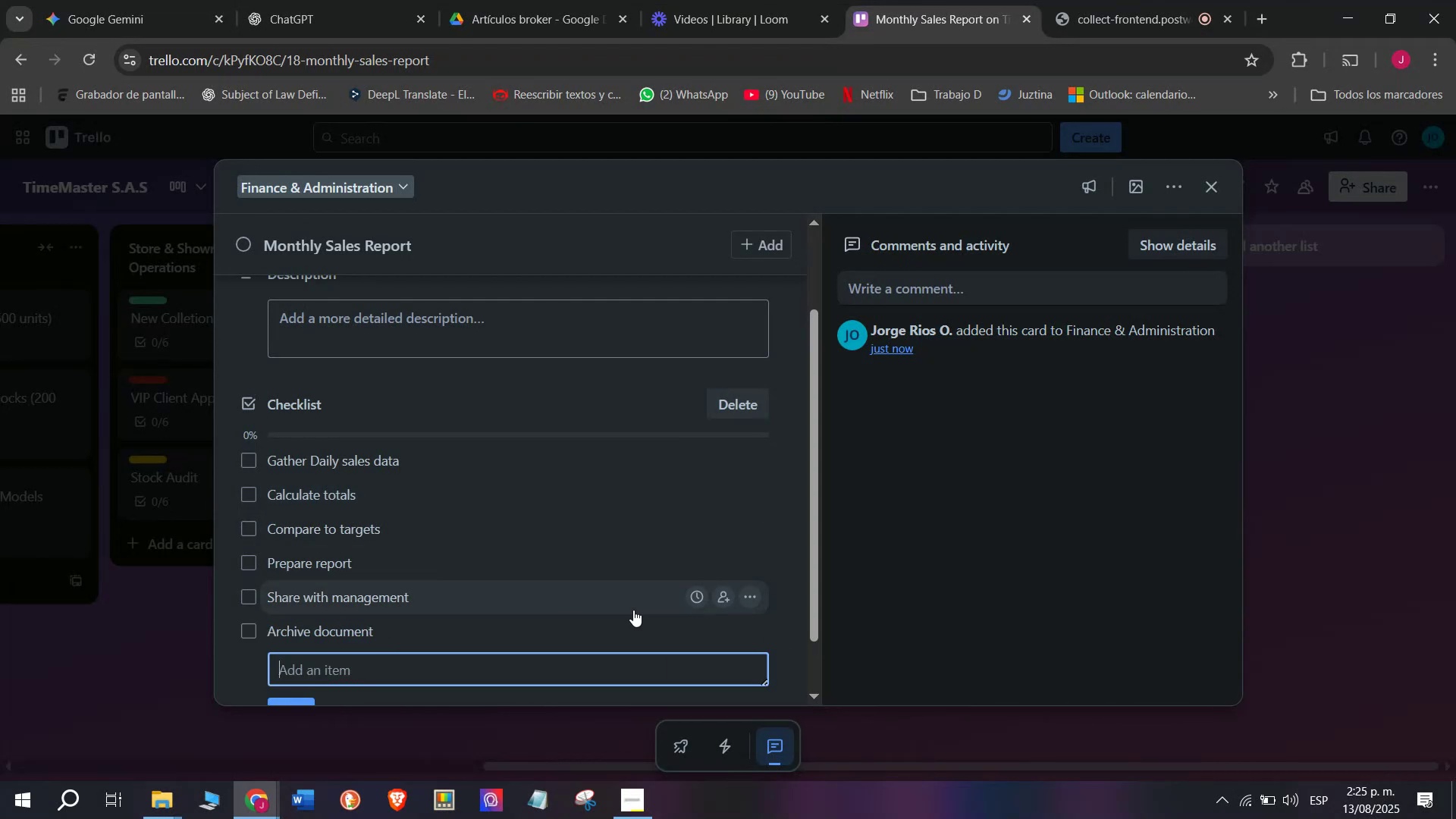 
key(Enter)
 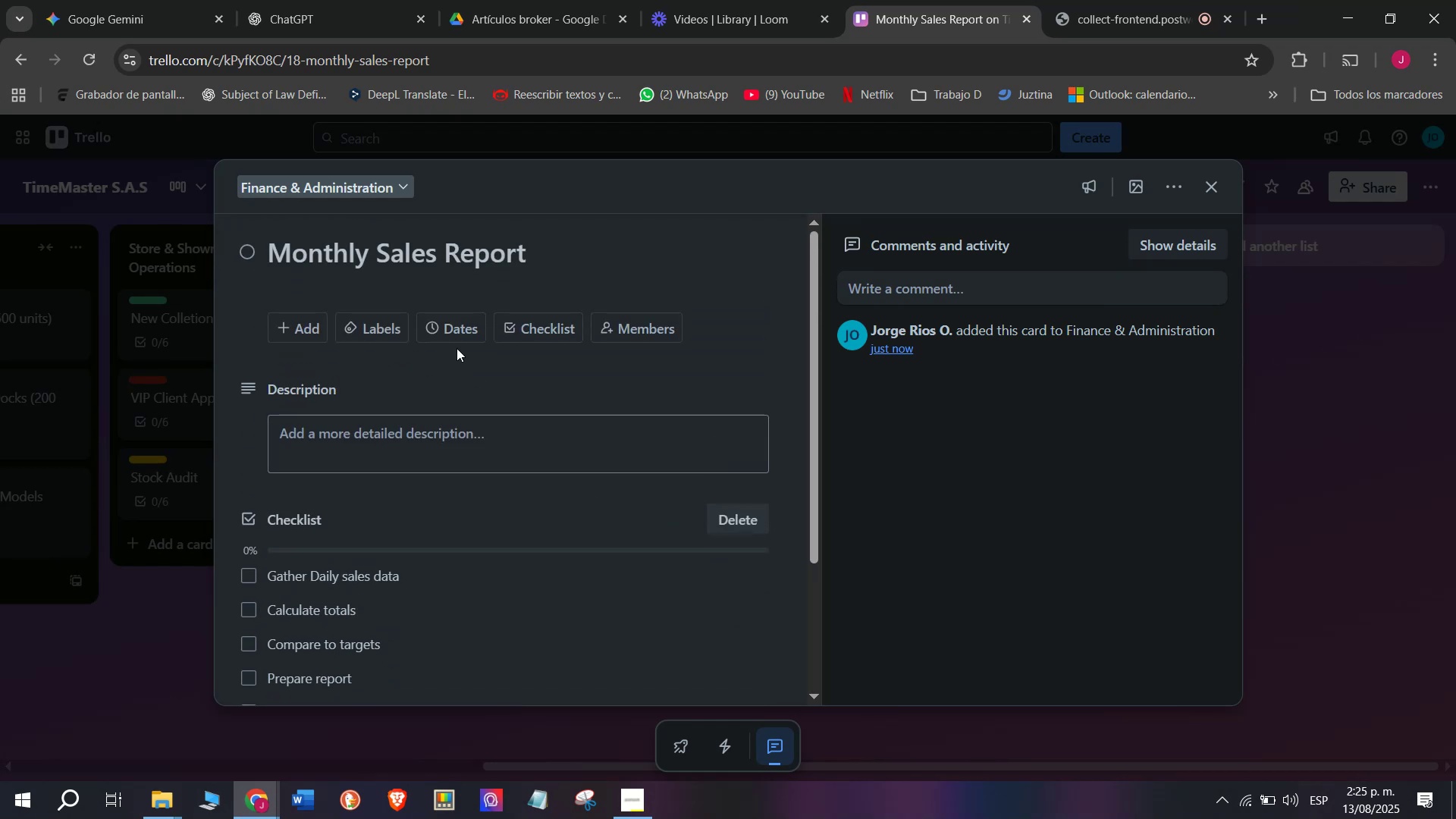 
scroll: coordinate [594, 500], scroll_direction: up, amount: 3.0
 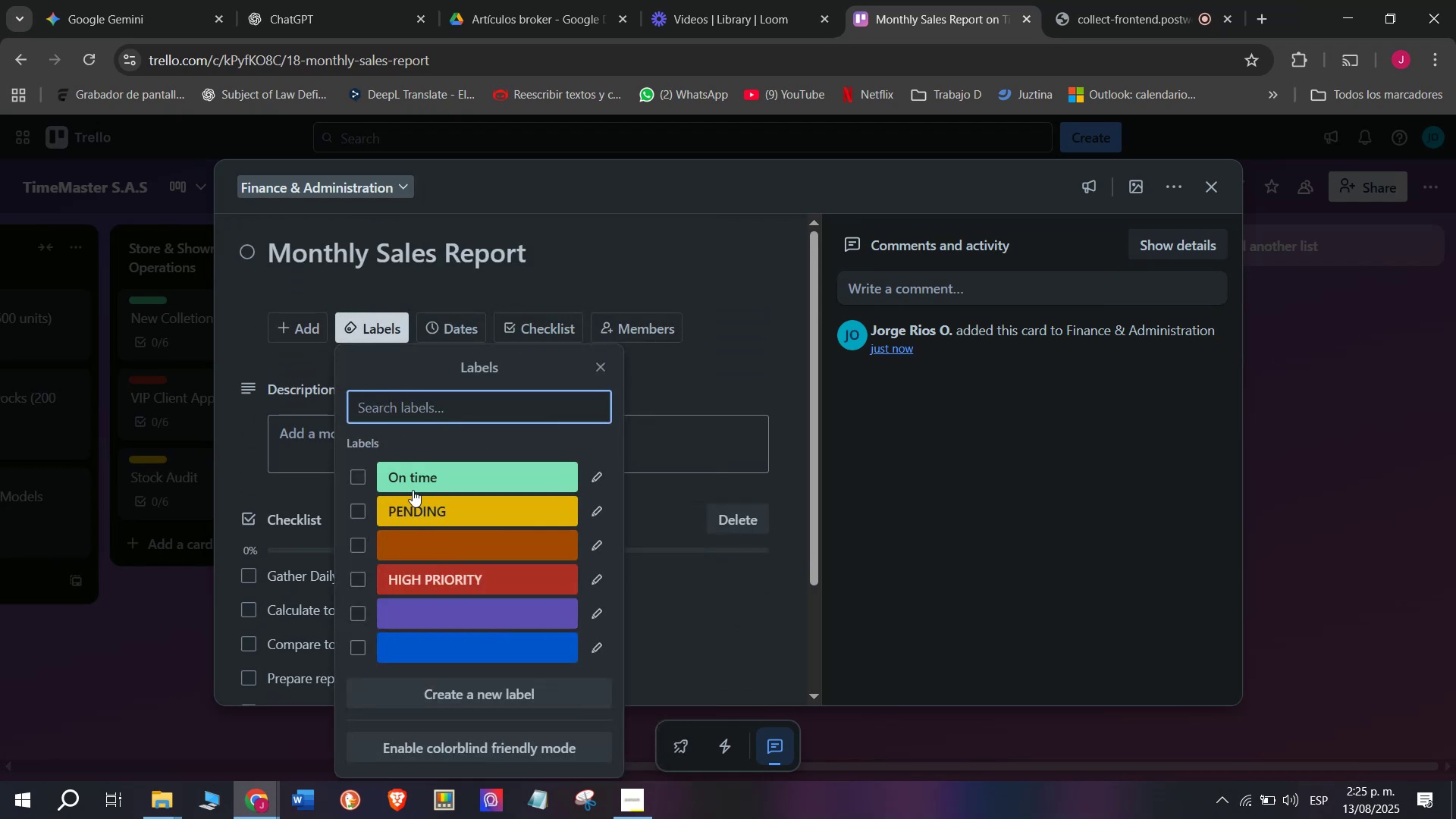 
left_click([451, 333])
 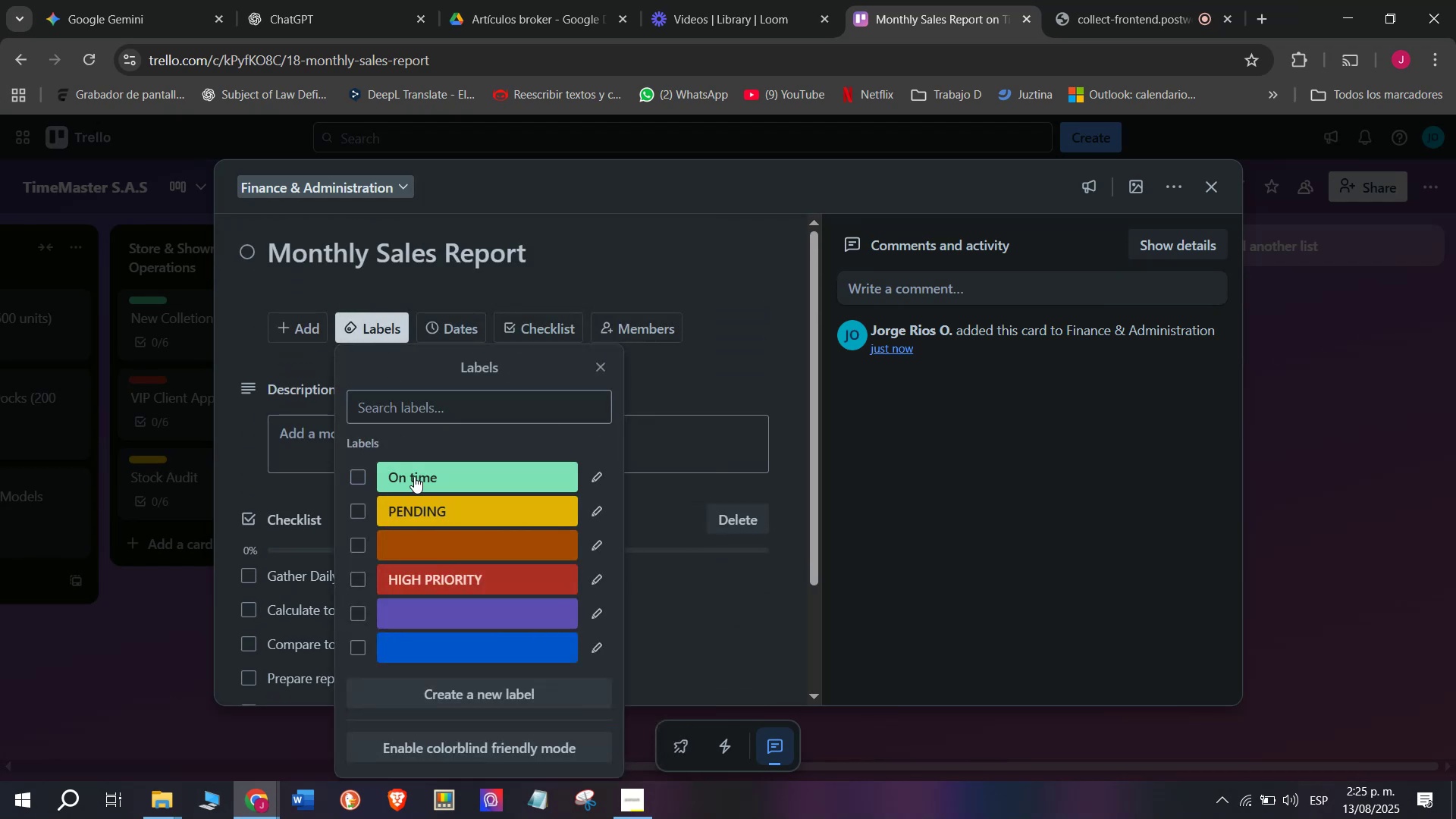 
left_click([385, 332])
 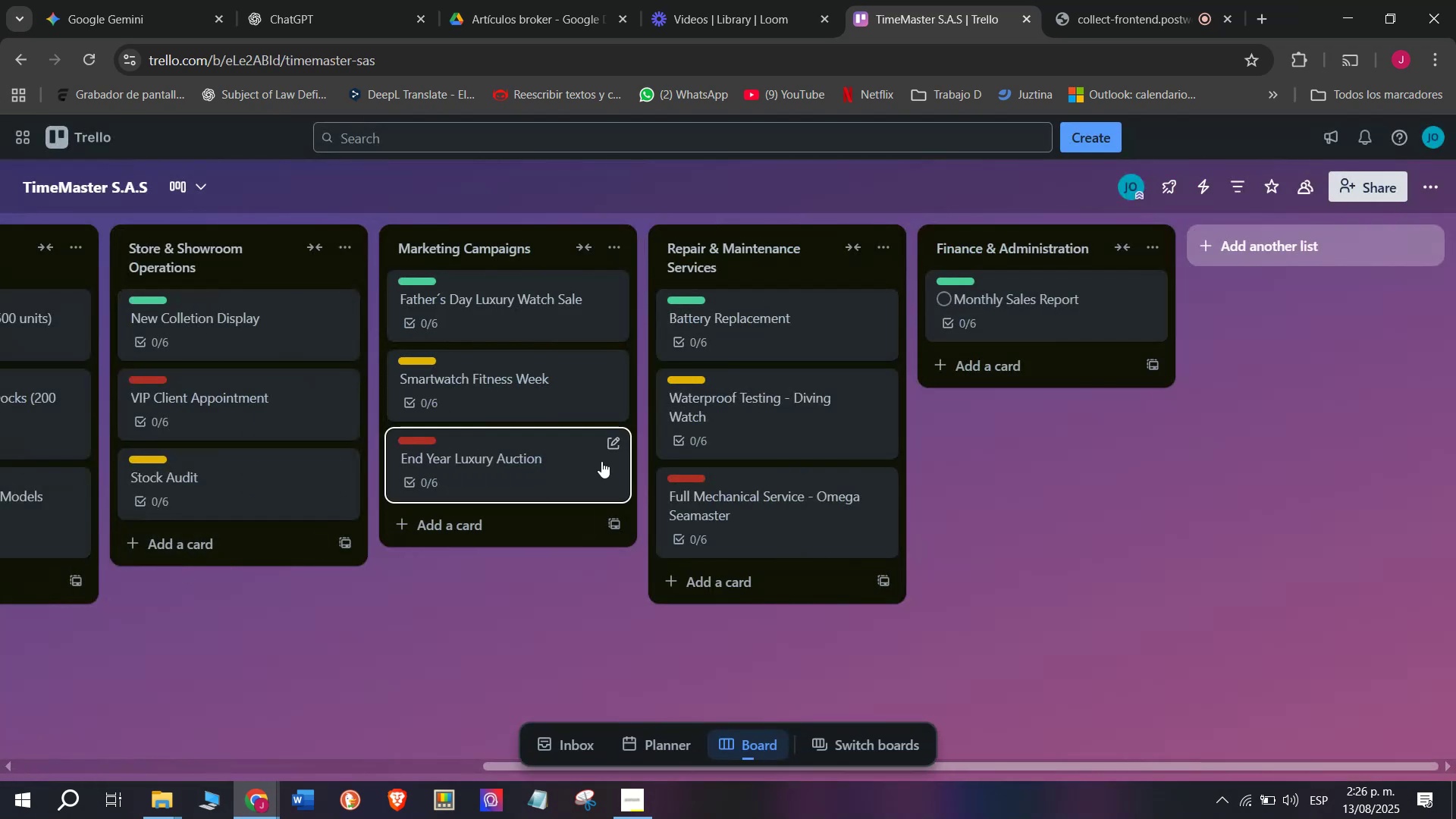 
left_click([414, 476])
 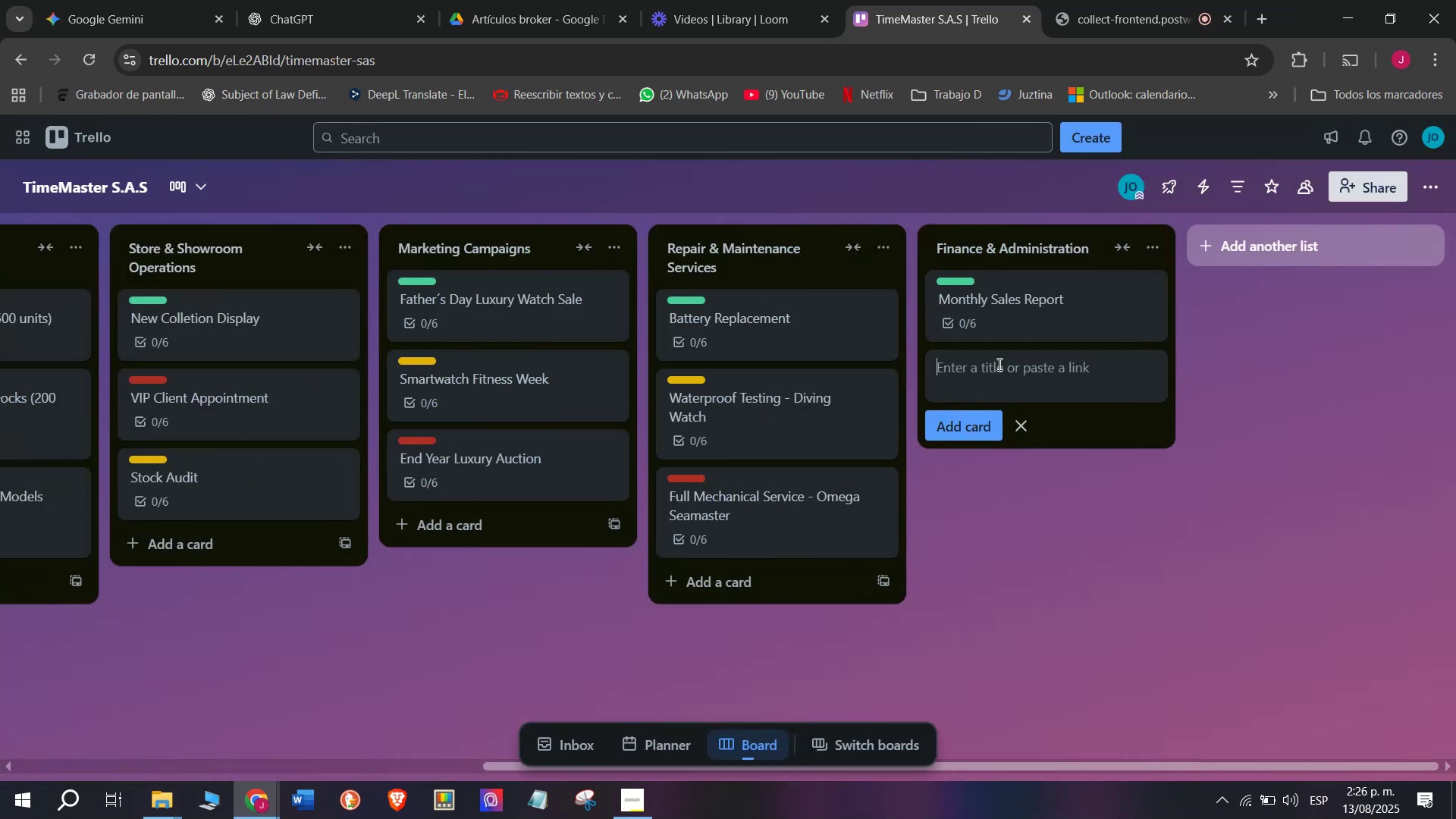 
double_click([168, 570])
 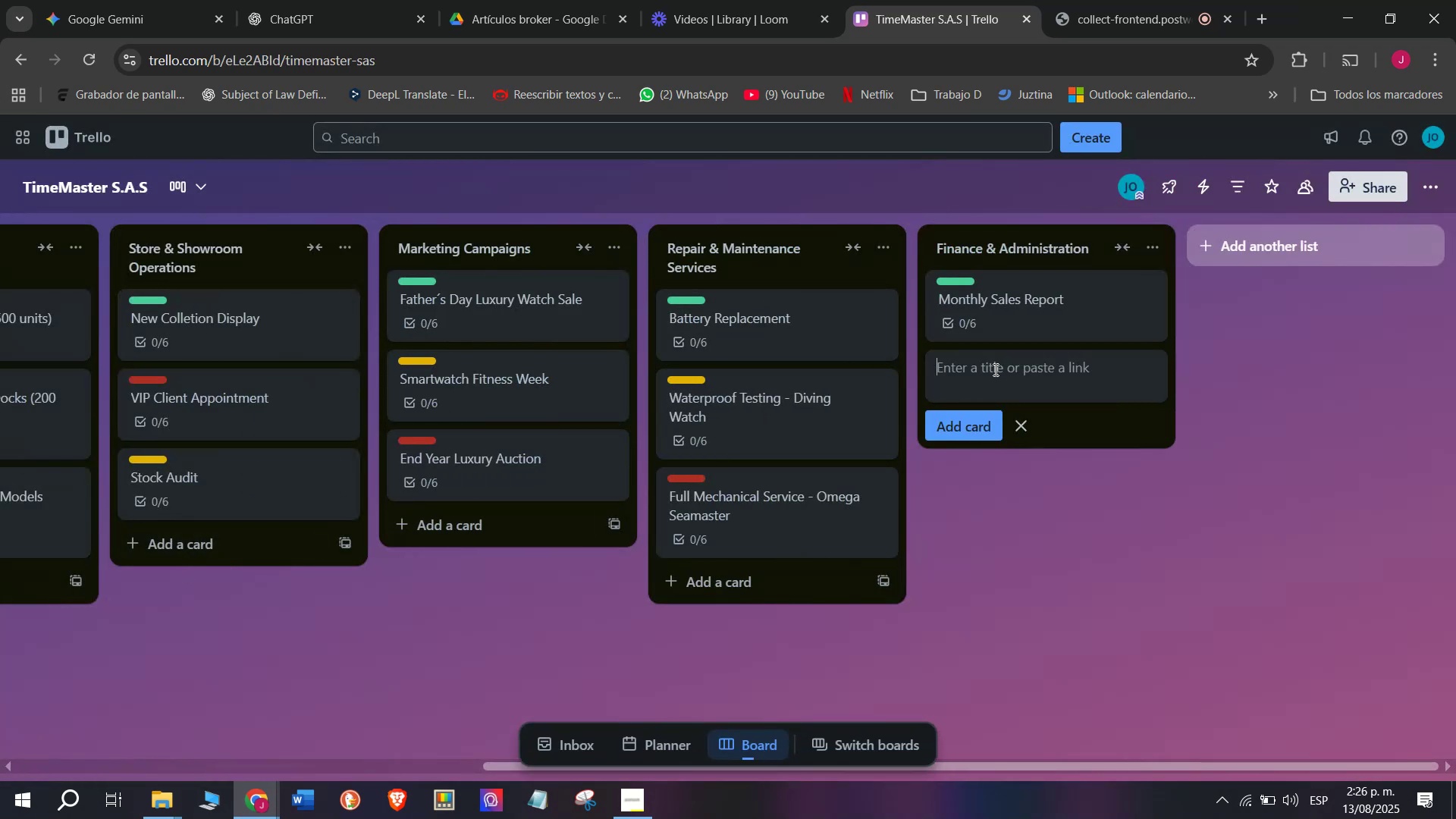 
left_click([998, 364])
 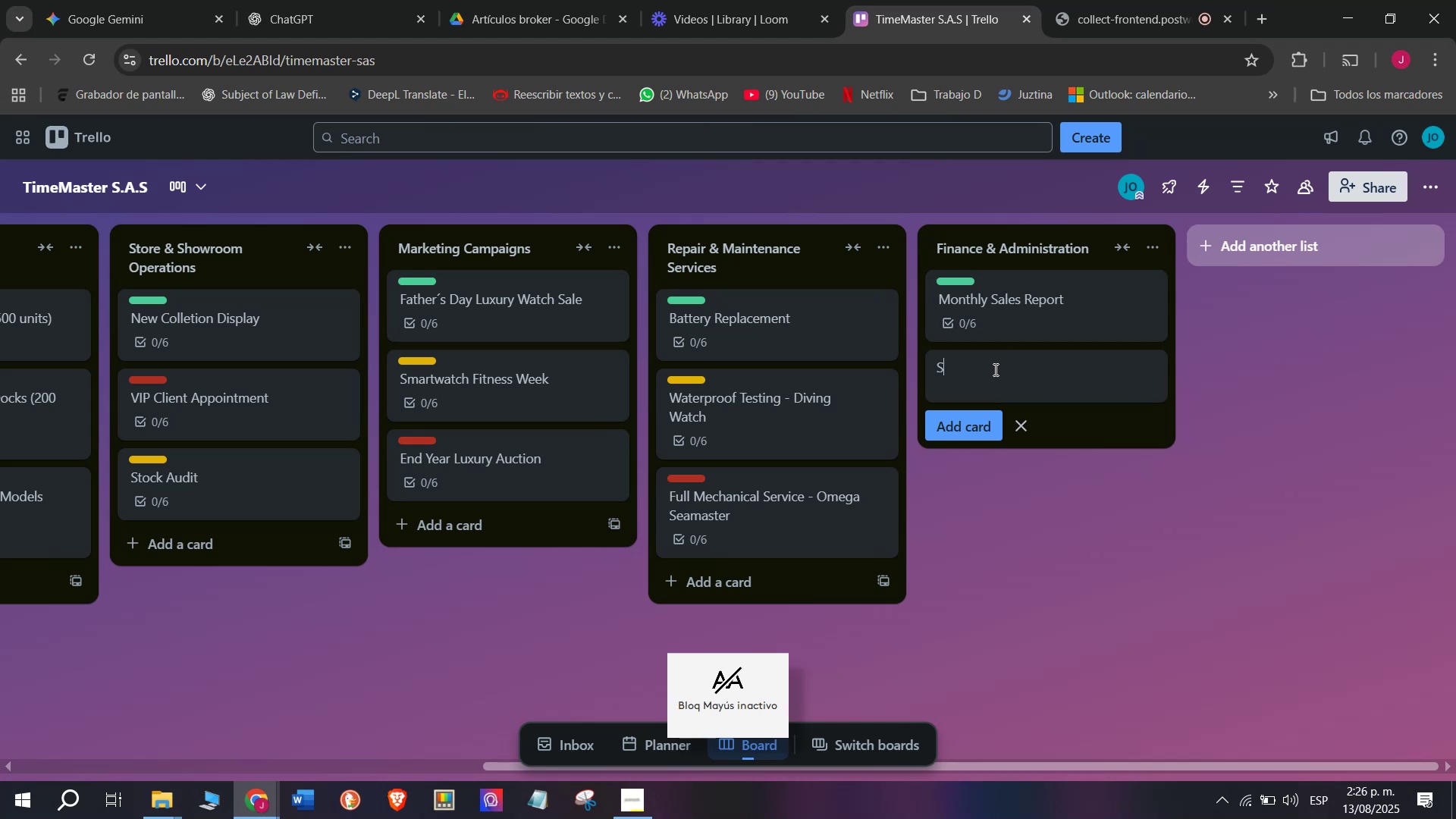 
type(Supplier)
 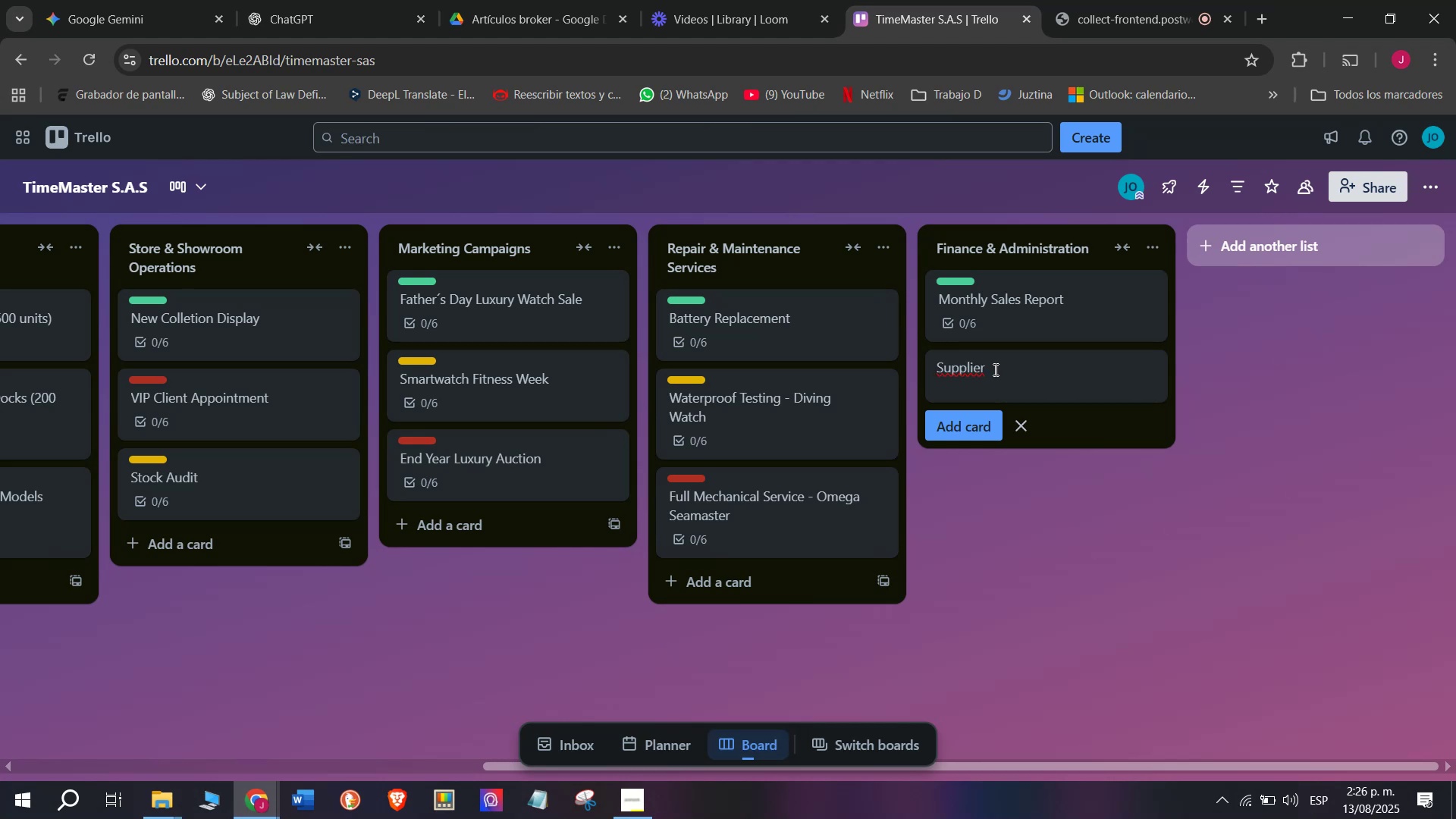 
wait(10.68)
 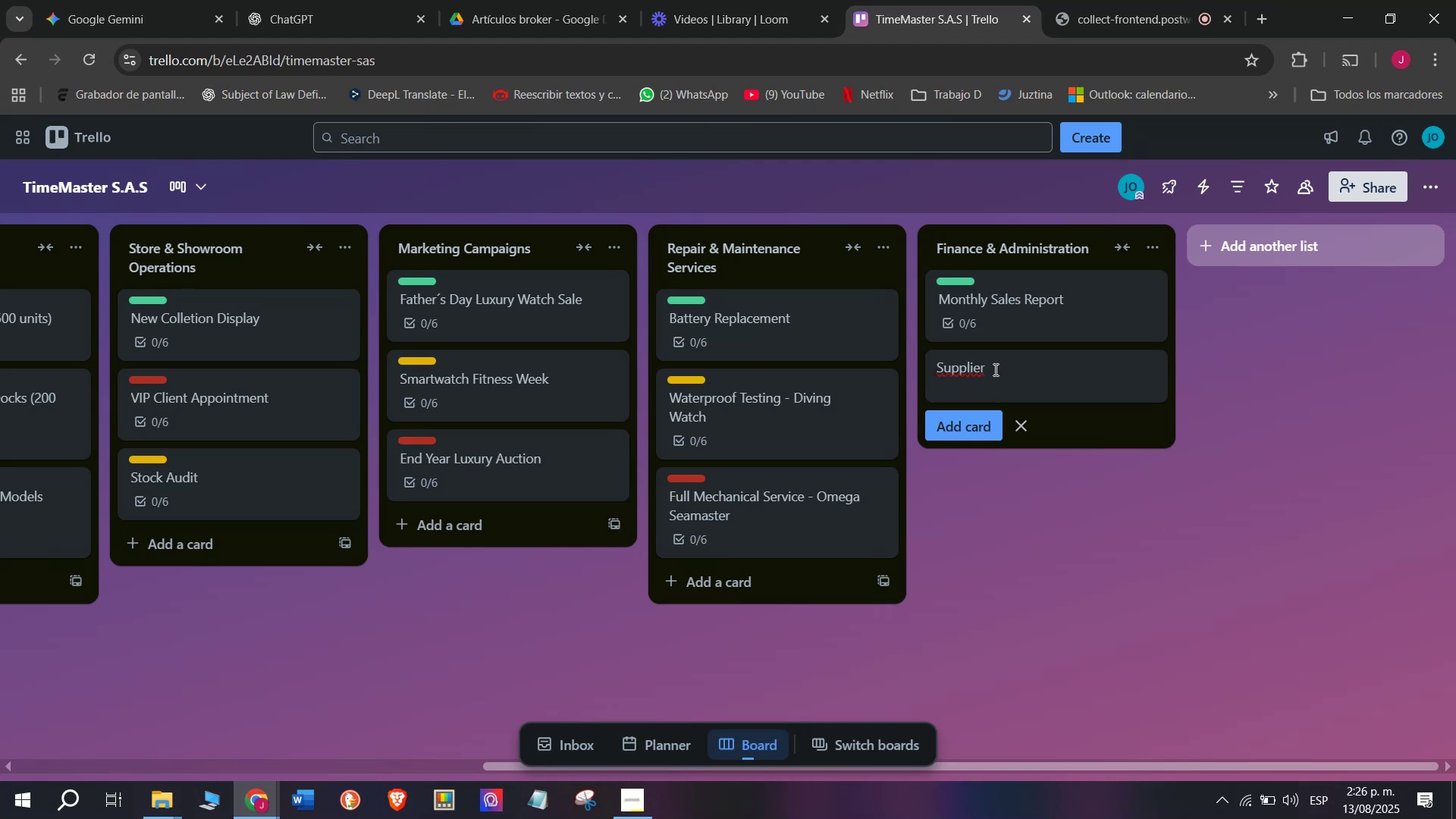 
type( Paymen)
 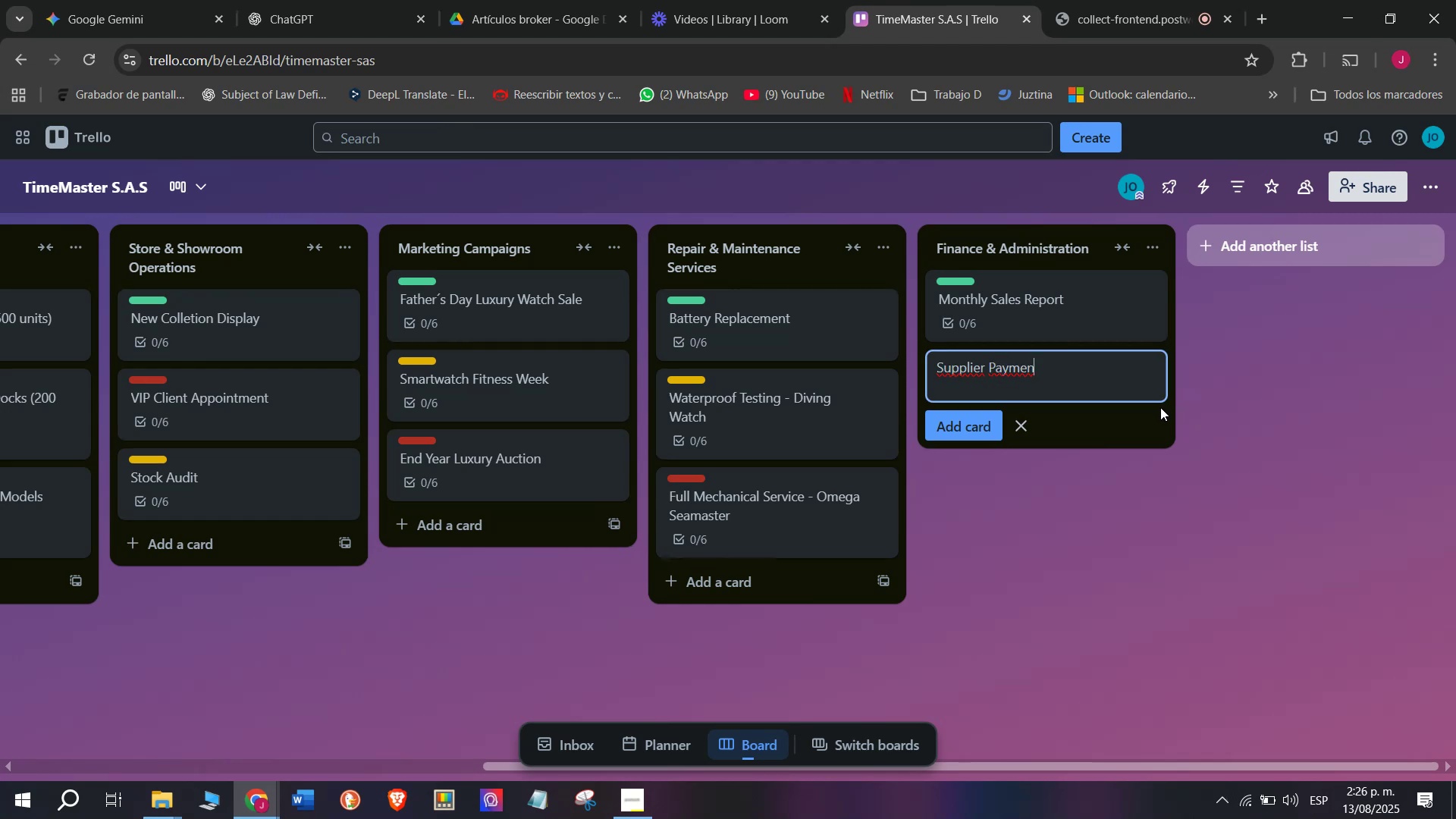 
wait(16.2)
 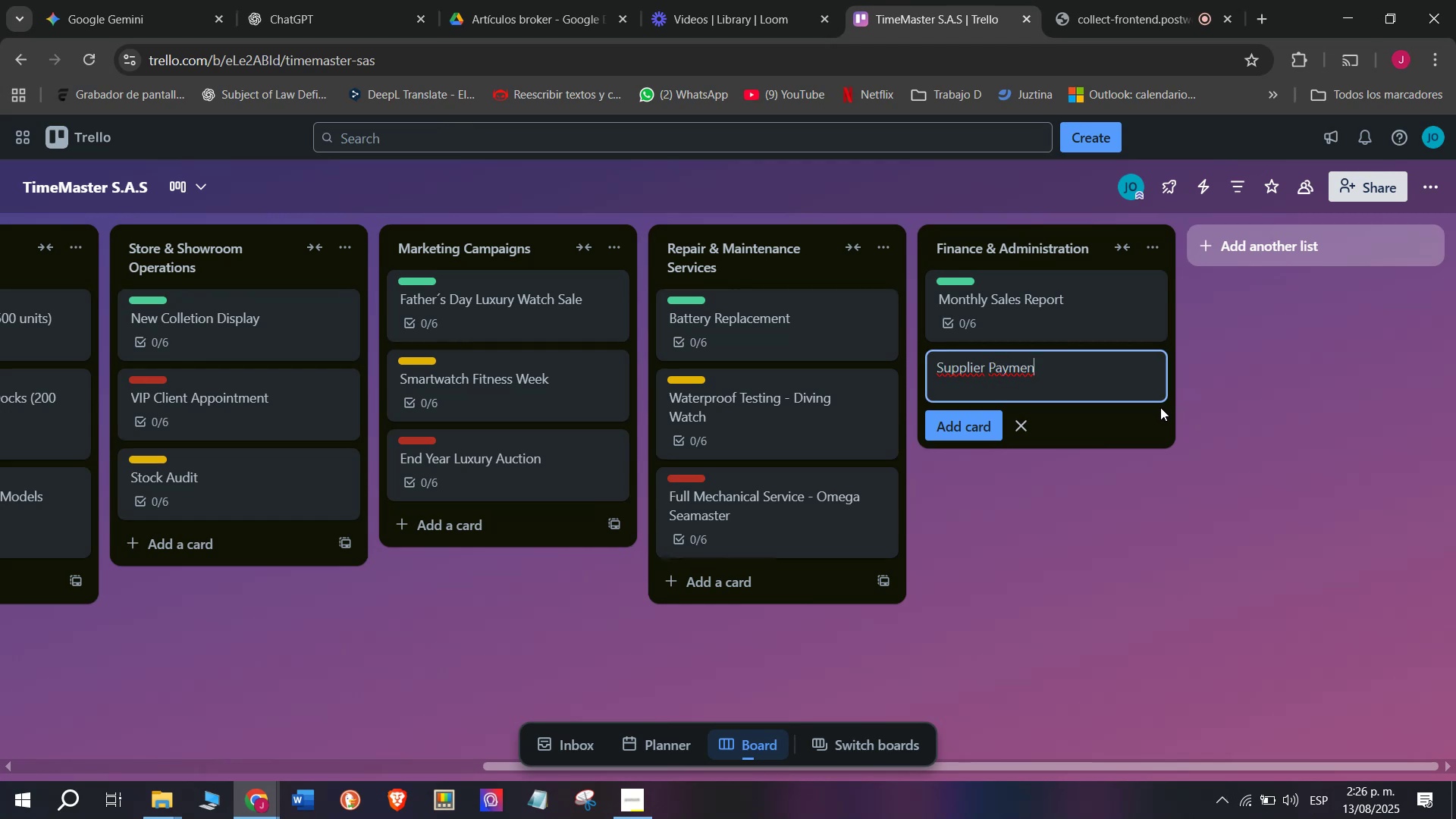 
key(T)
 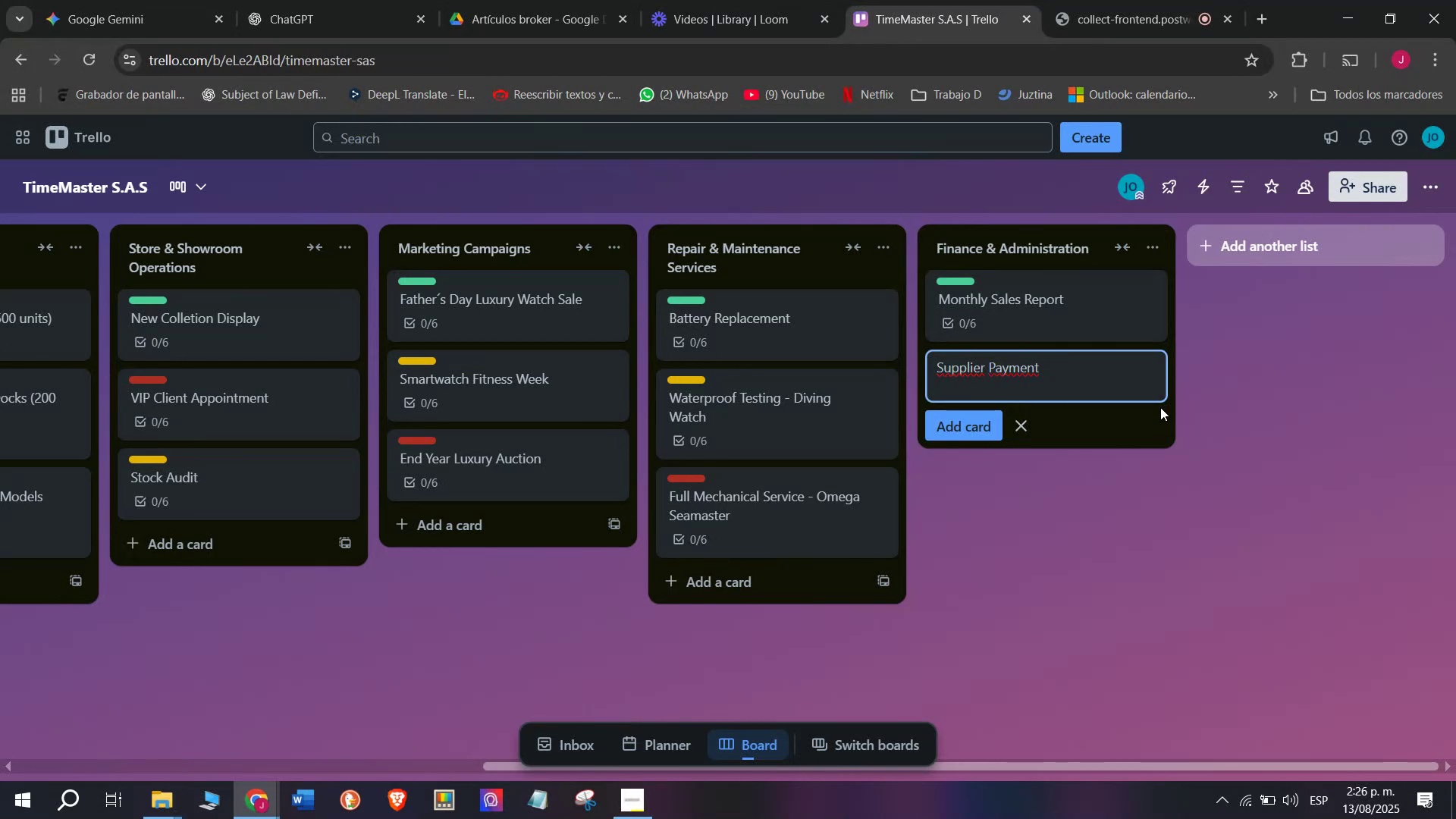 
key(Space)
 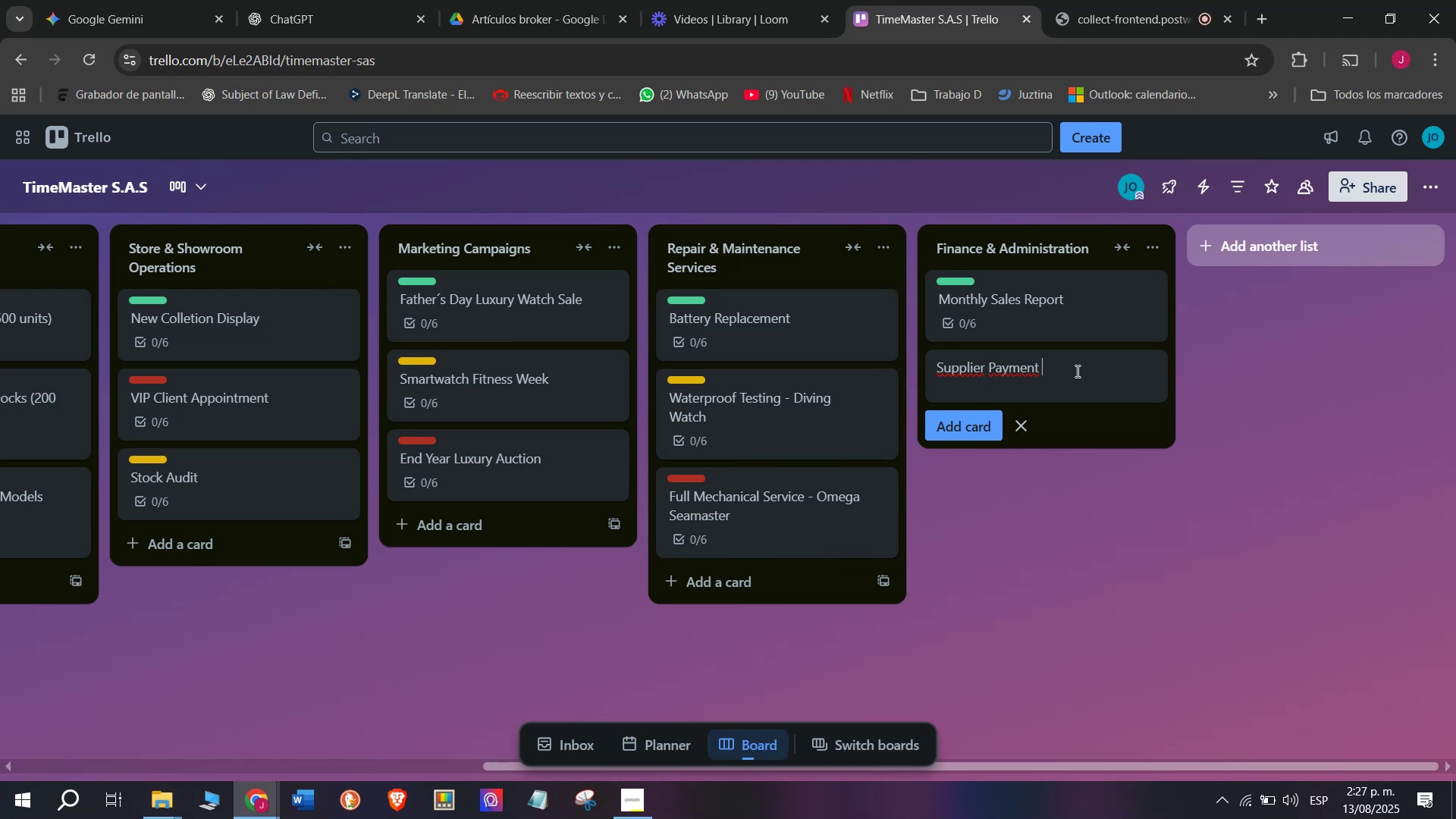 
wait(34.6)
 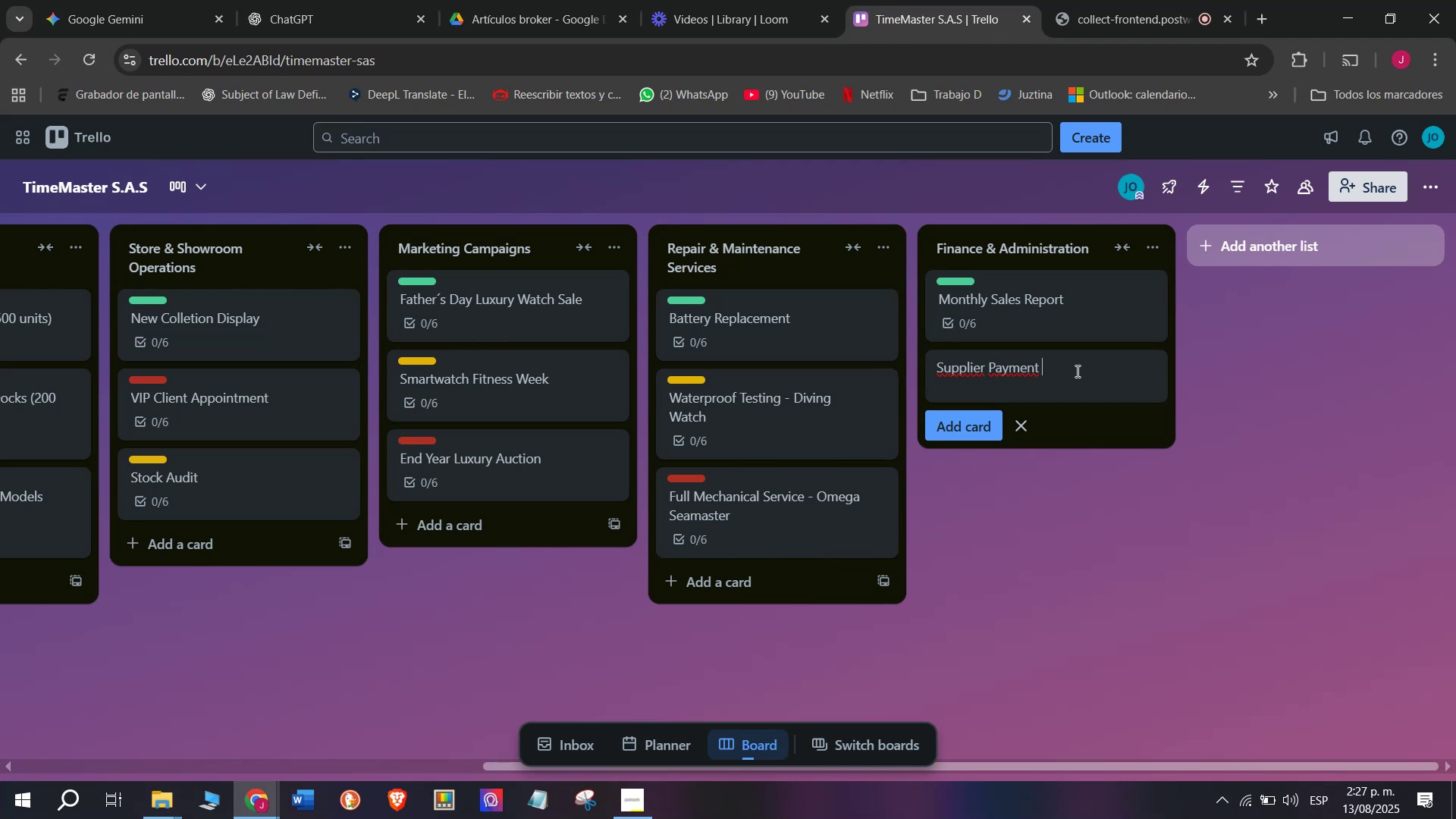 
type(- Rolex distri)
 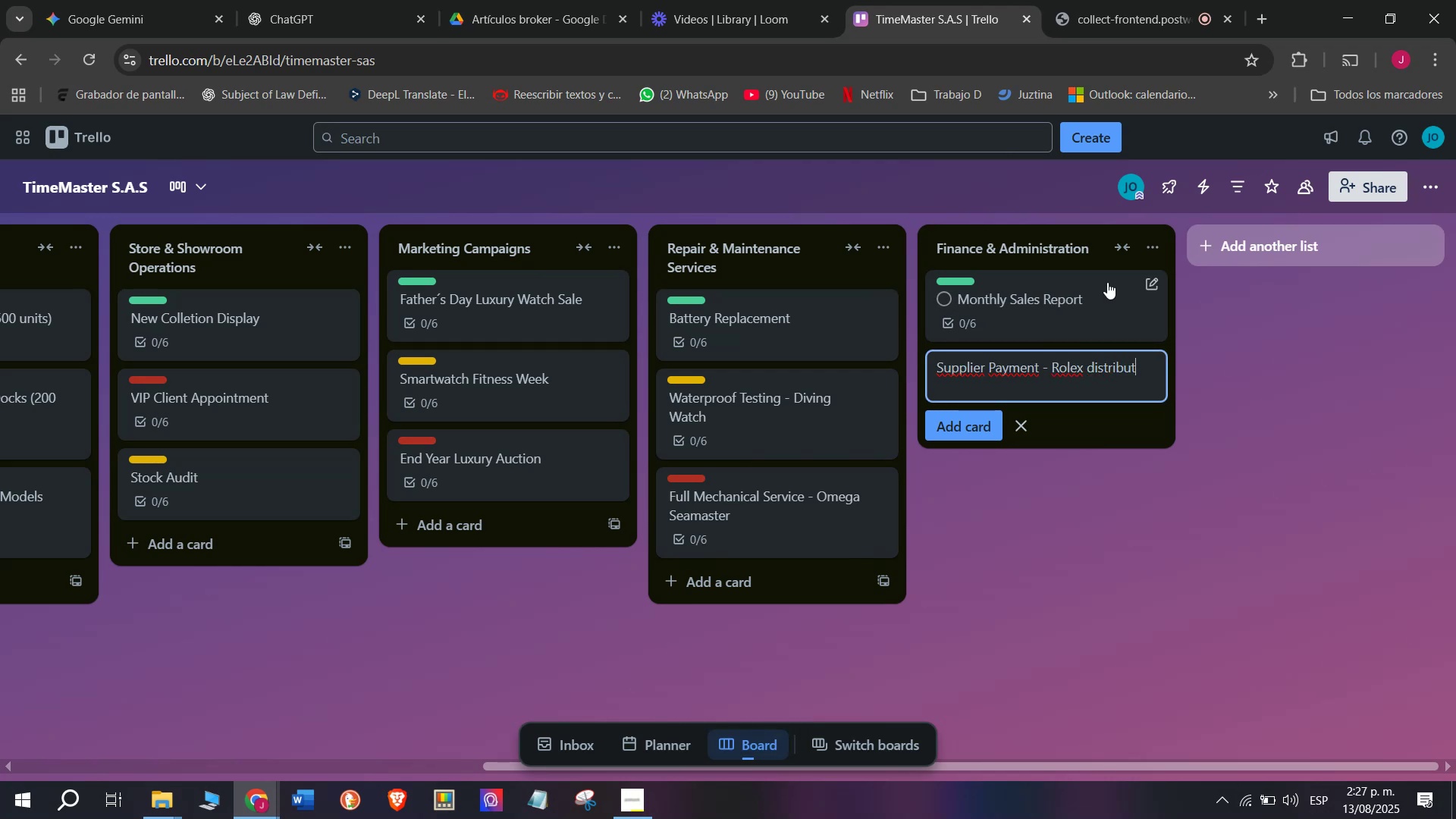 
type(butor)
 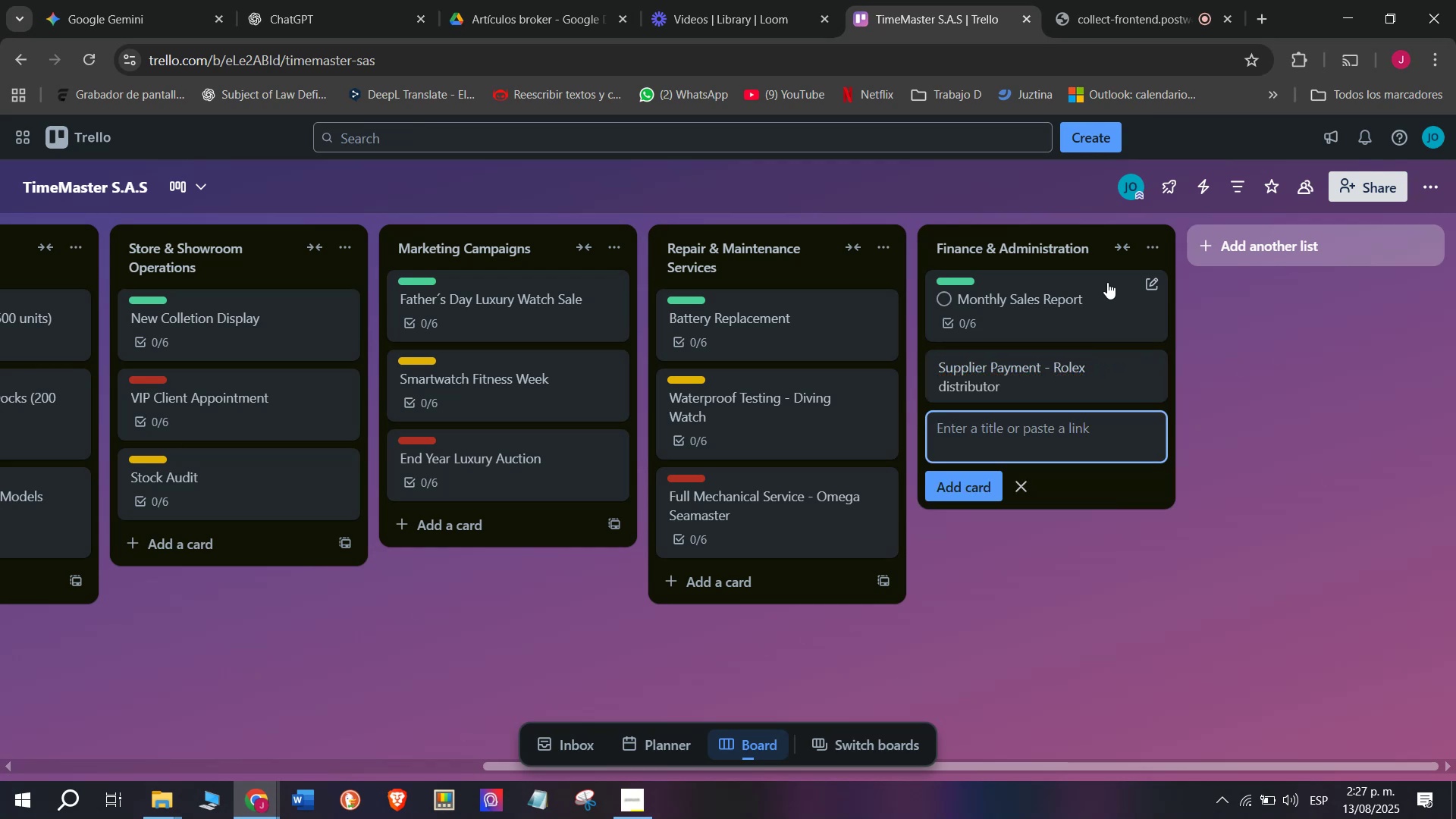 
key(Enter)
 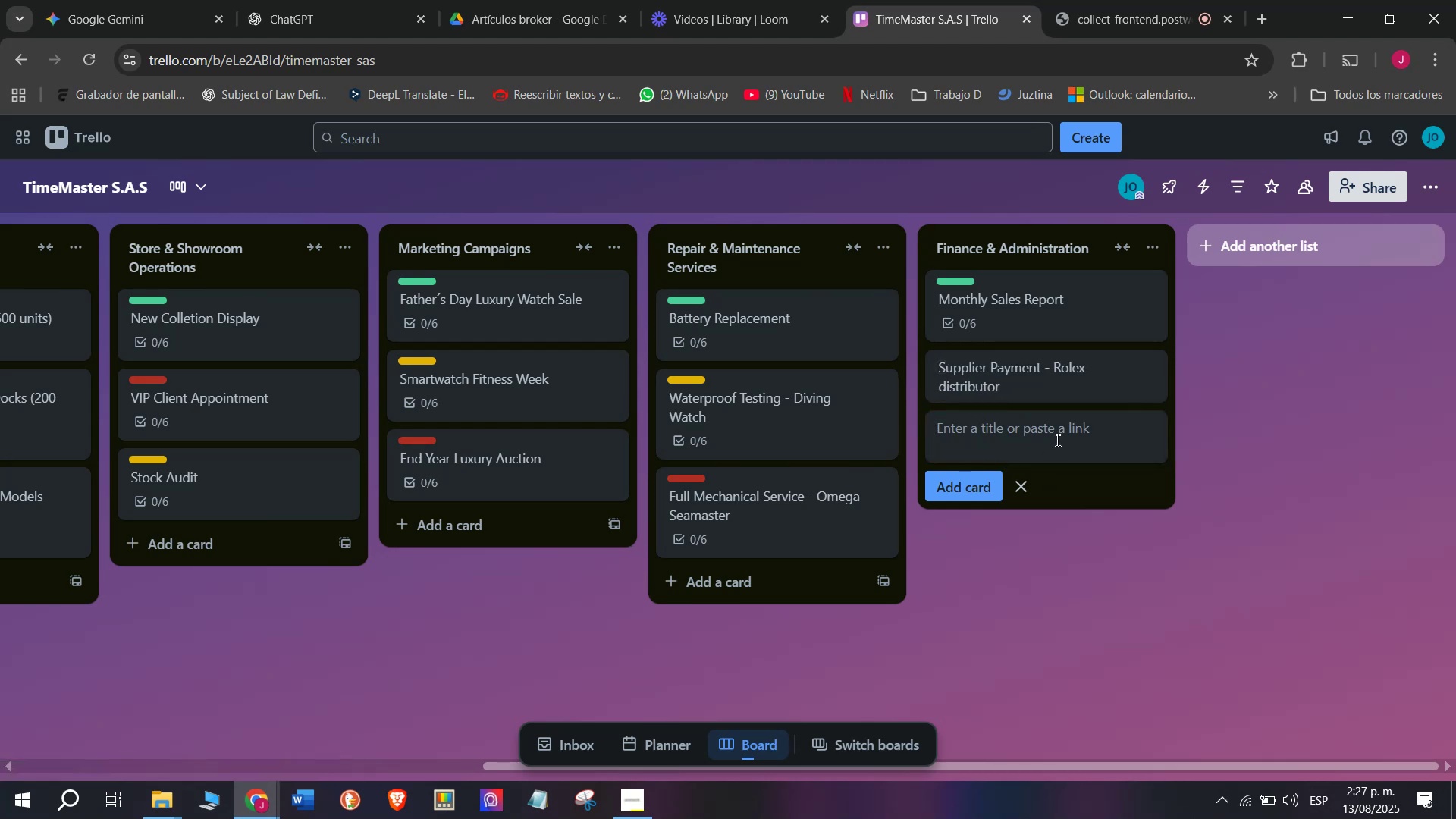 
wait(13.42)
 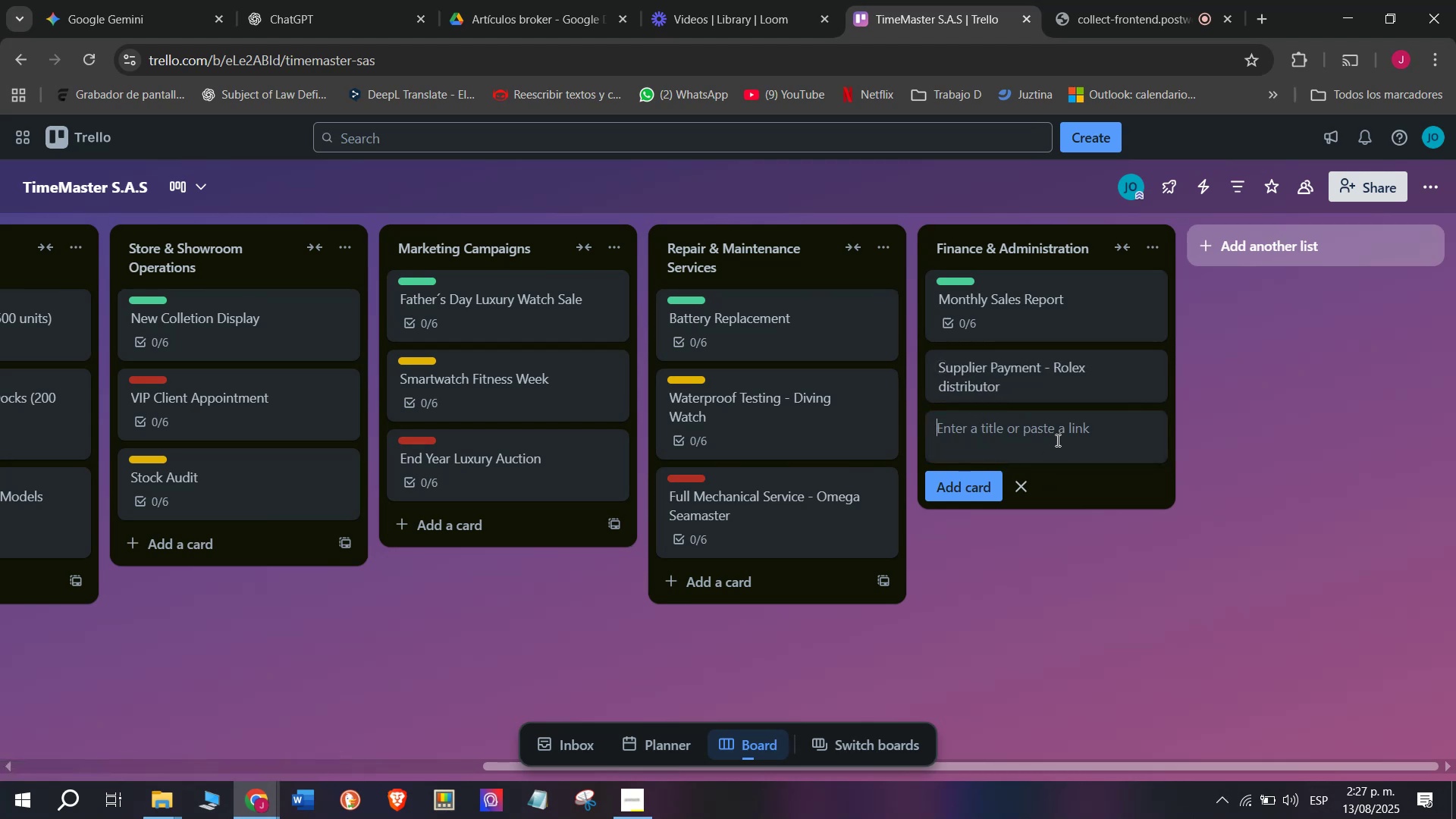 
left_click([1049, 381])
 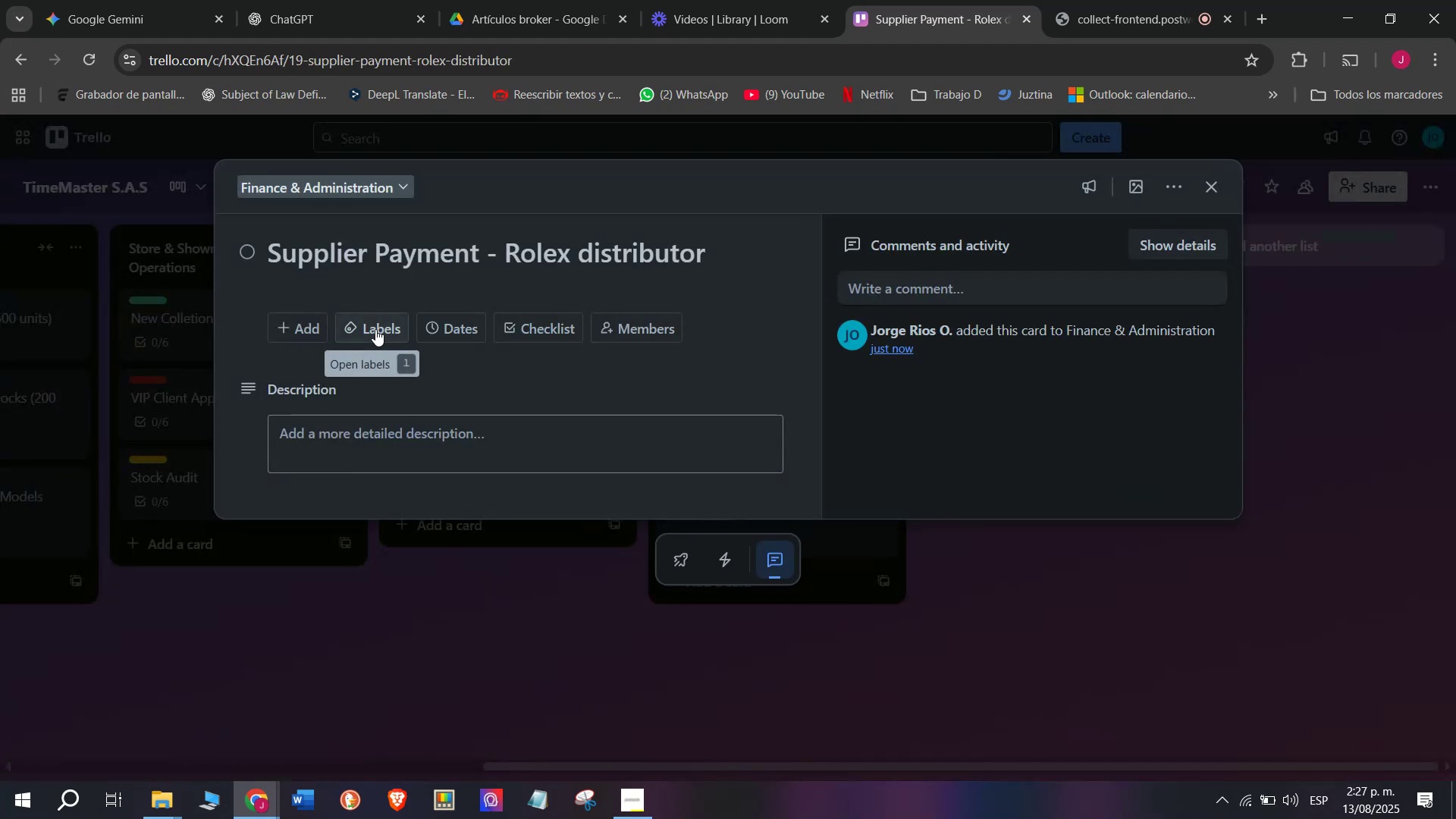 
mouse_move([395, 332])
 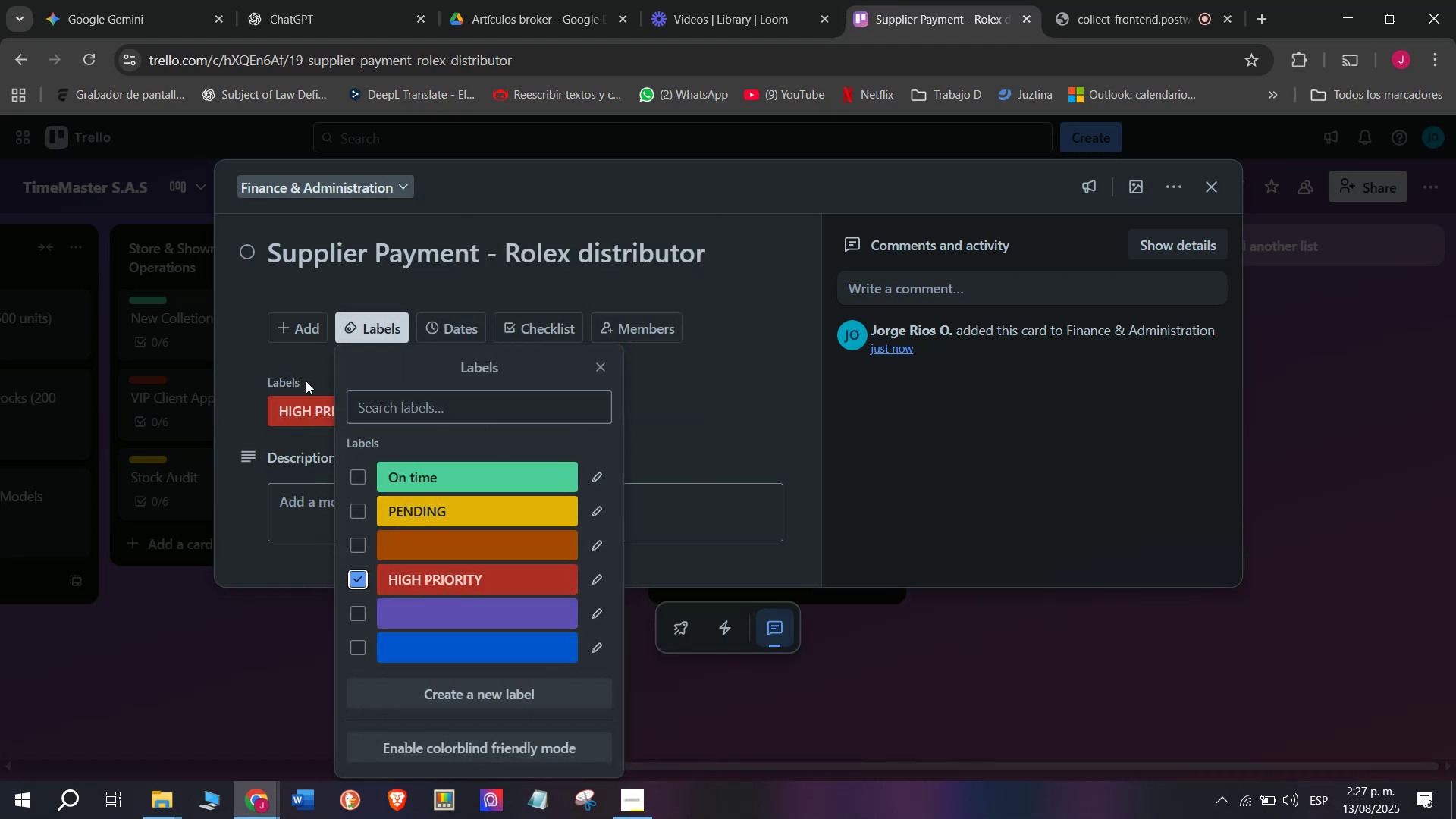 
double_click([389, 315])
 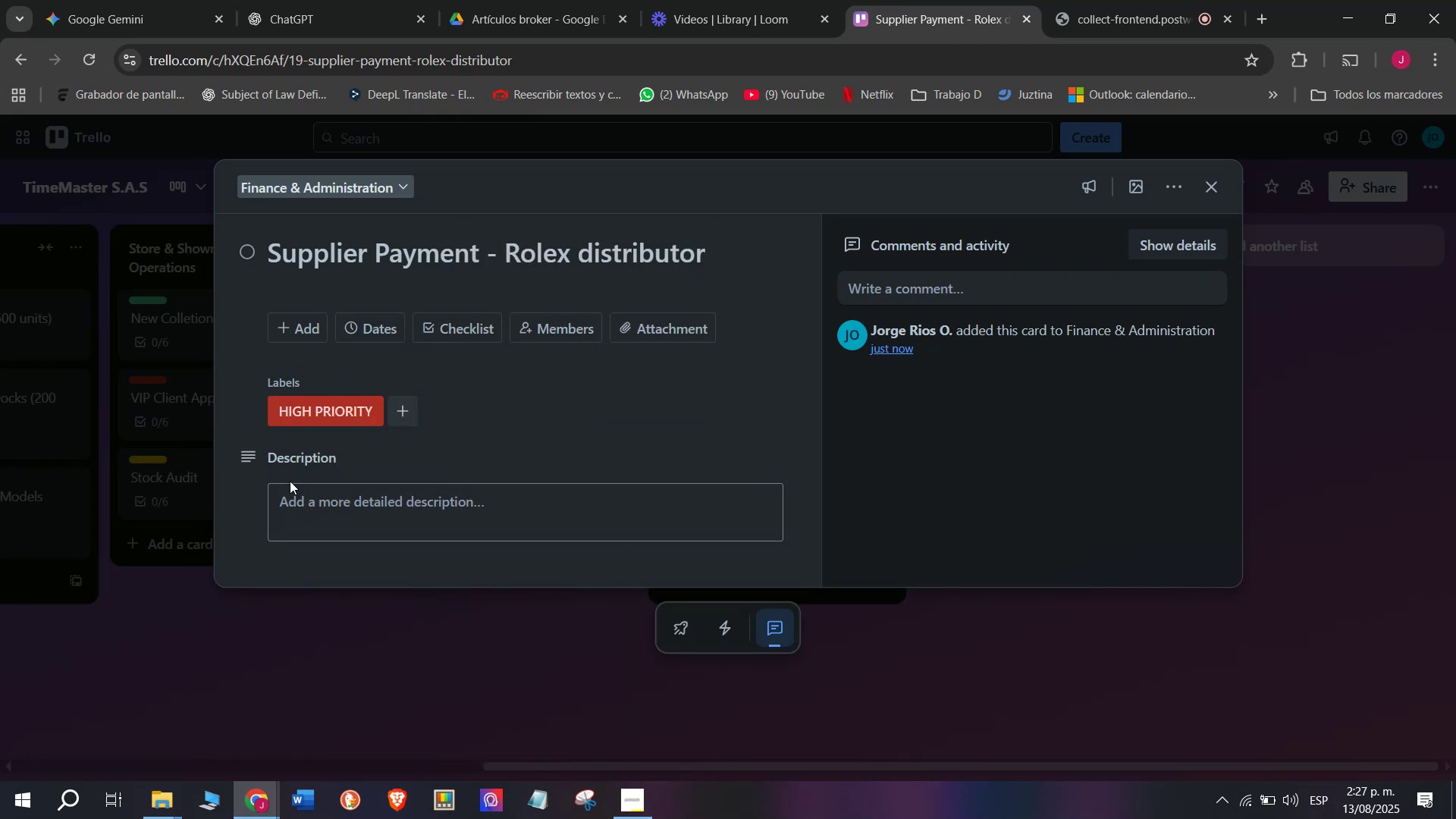 
left_click([591, 405])
 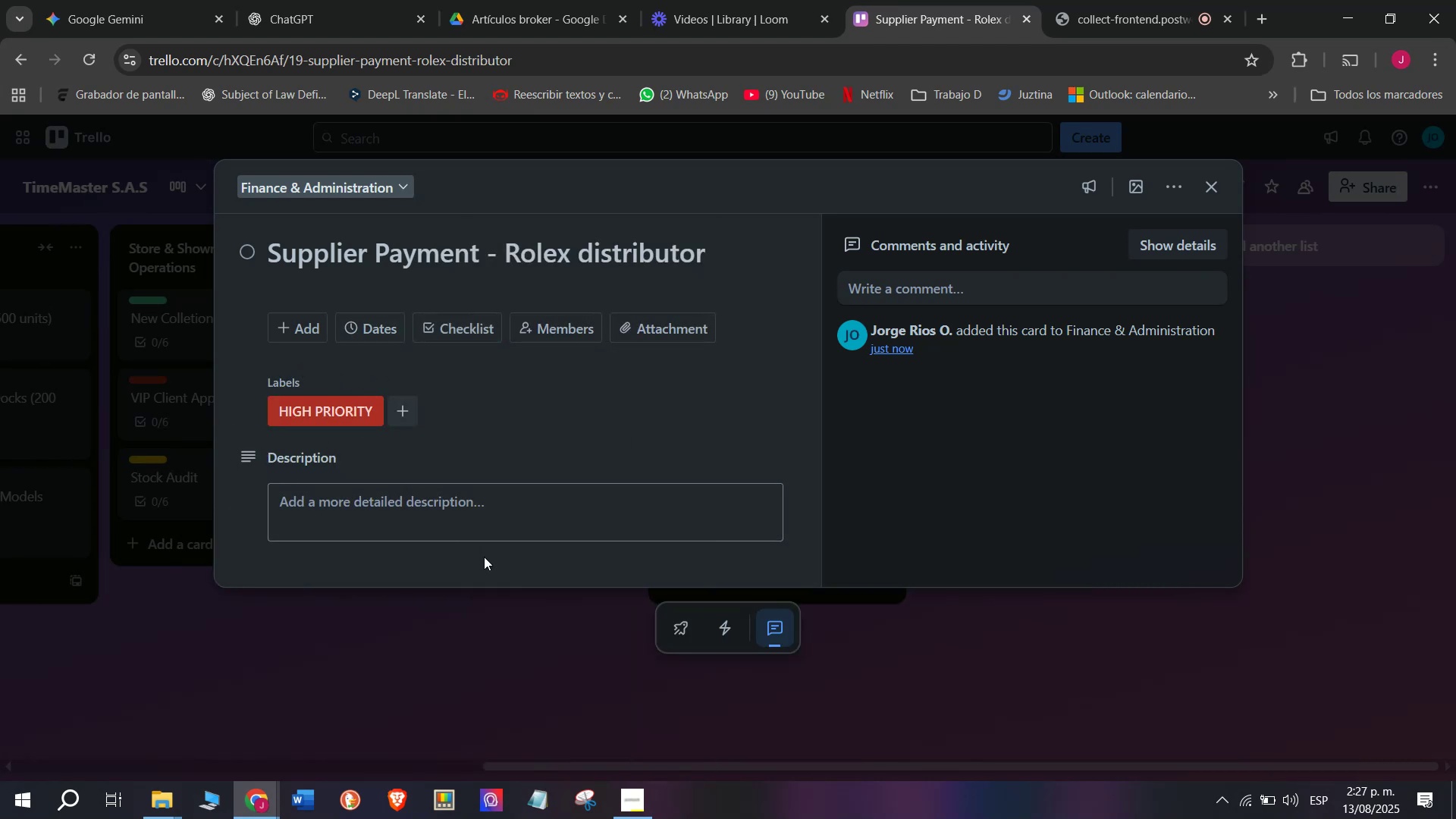 
left_click([445, 327])
 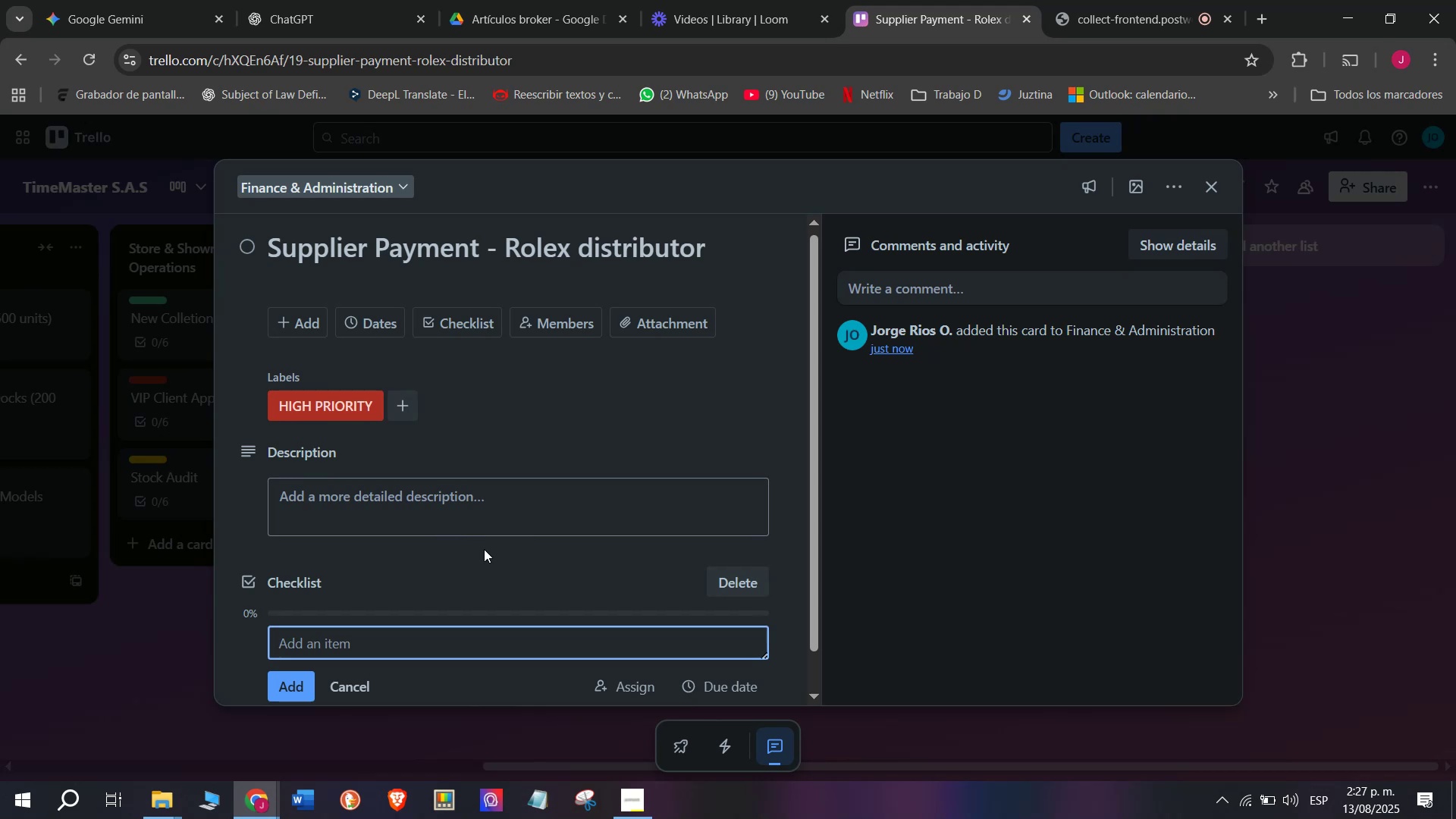 
left_click([484, 559])
 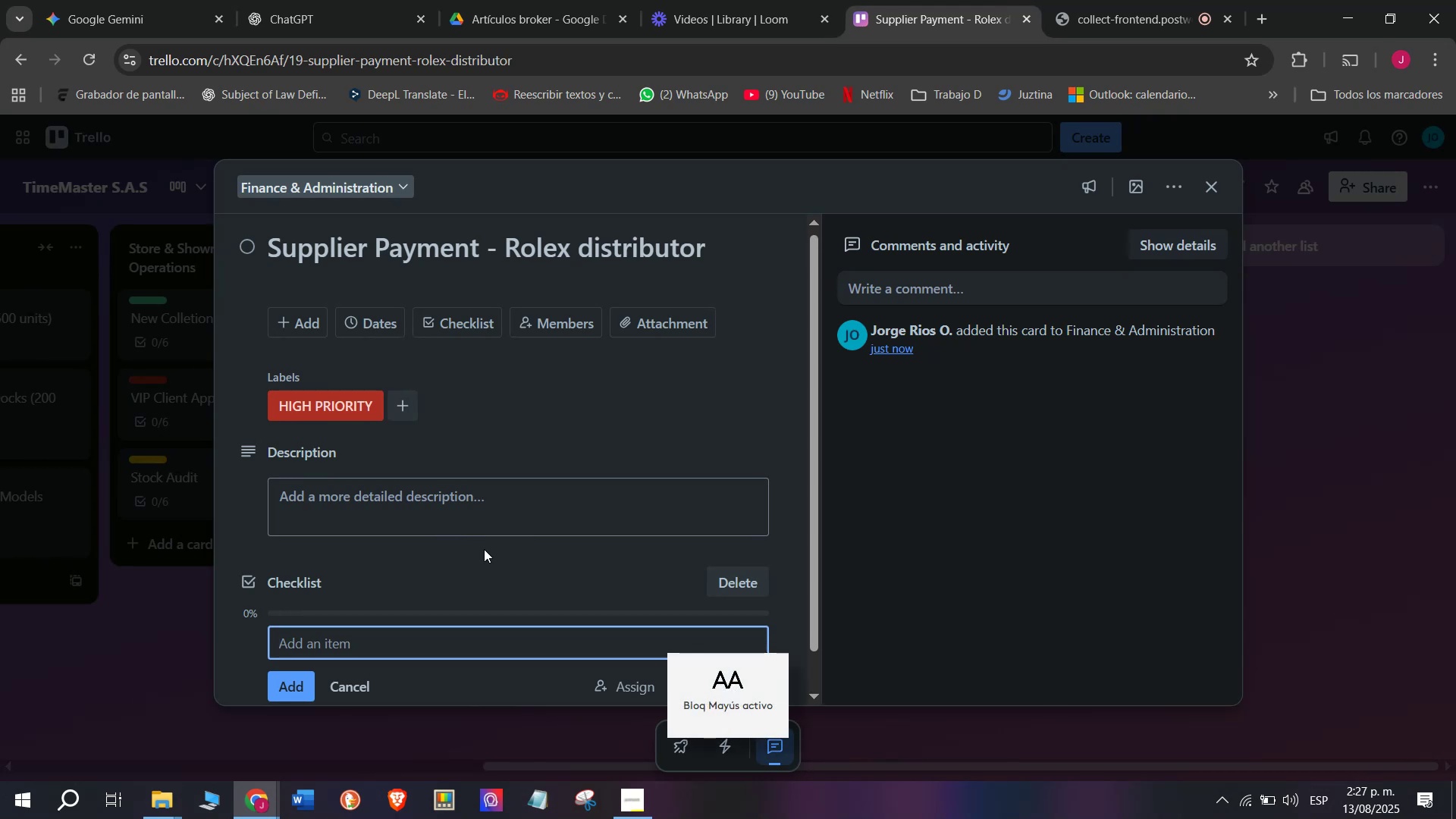 
key(CapsLock)
 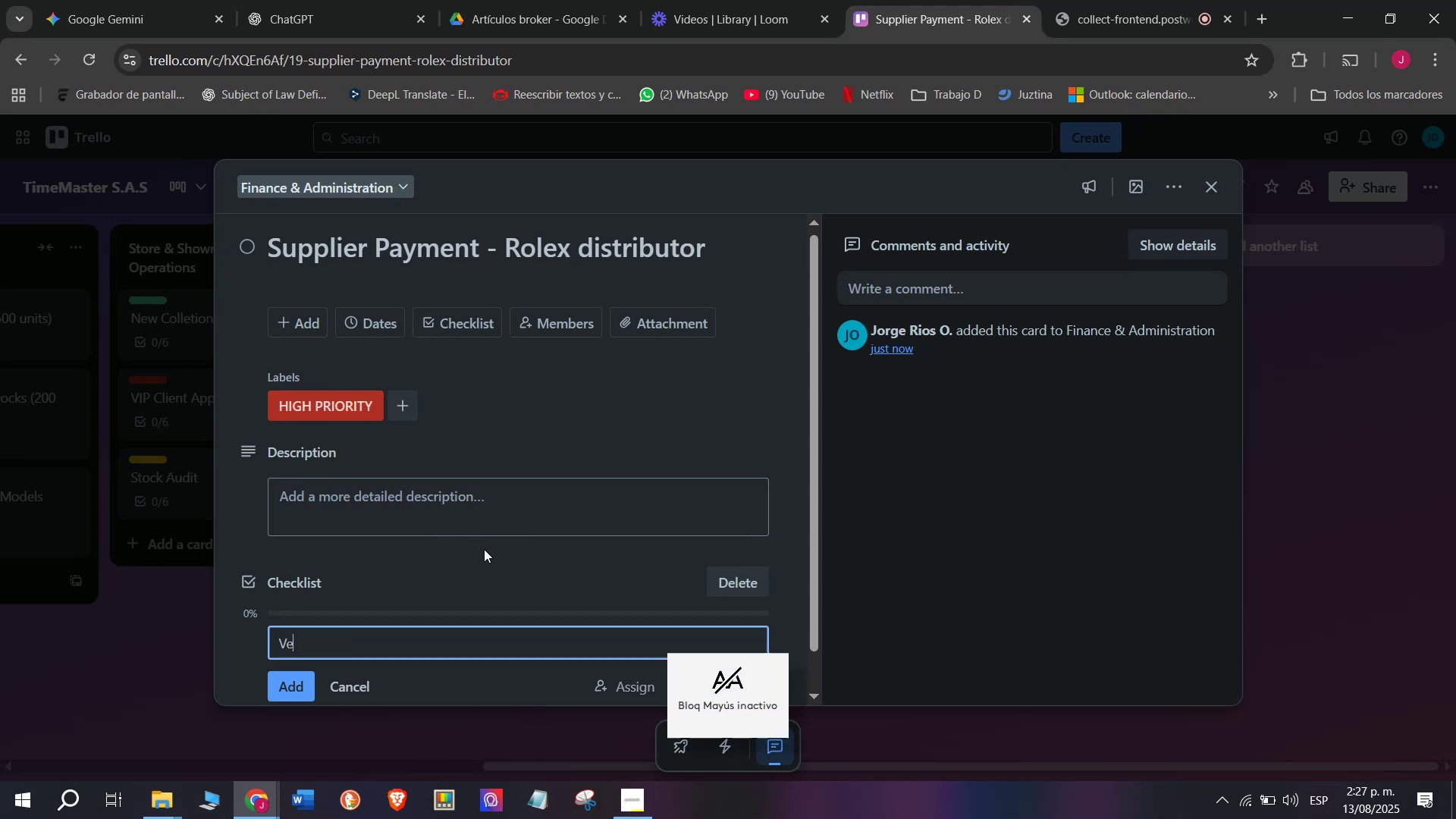 
type(Verify invoice )
 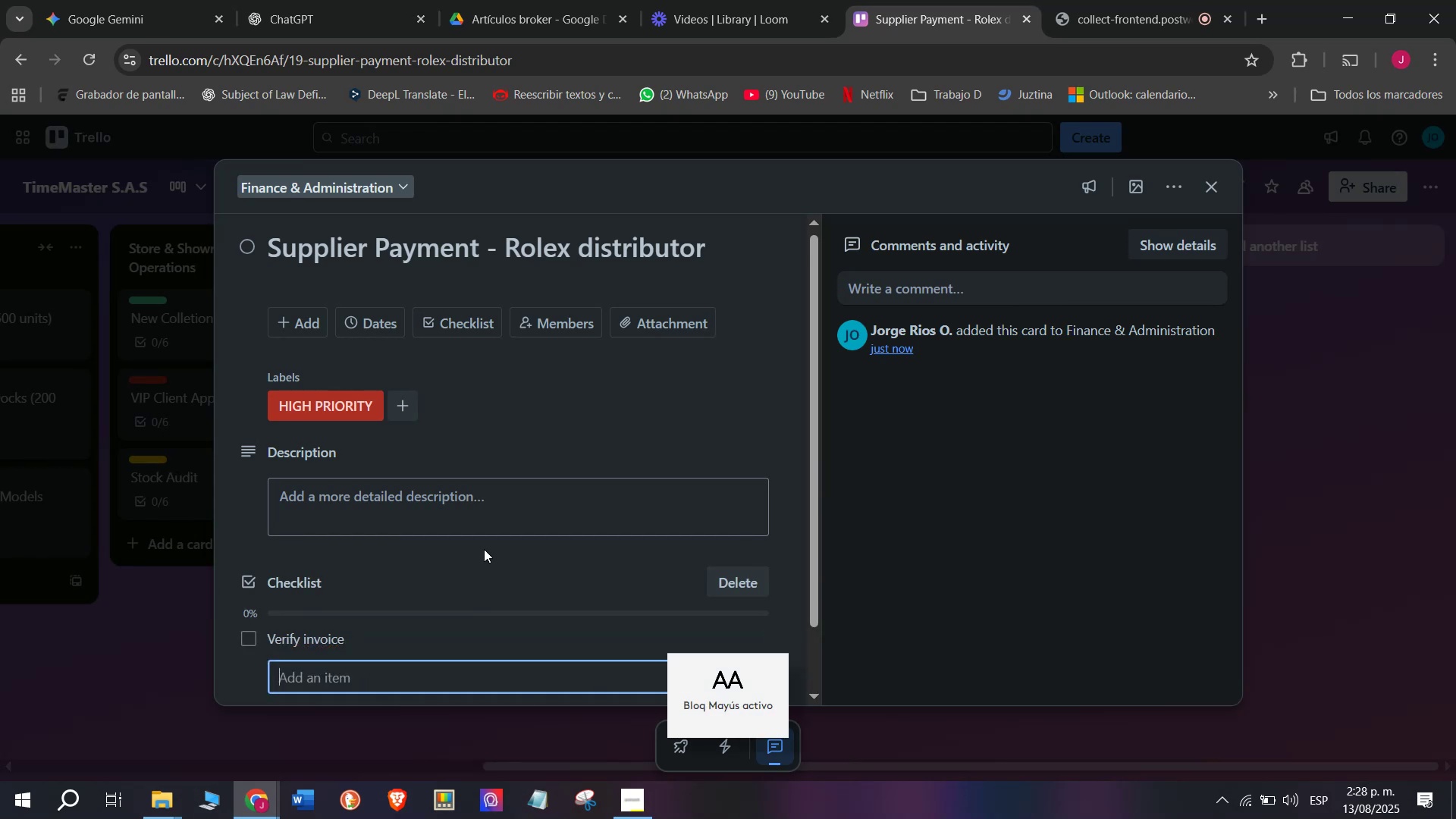 
key(Enter)
 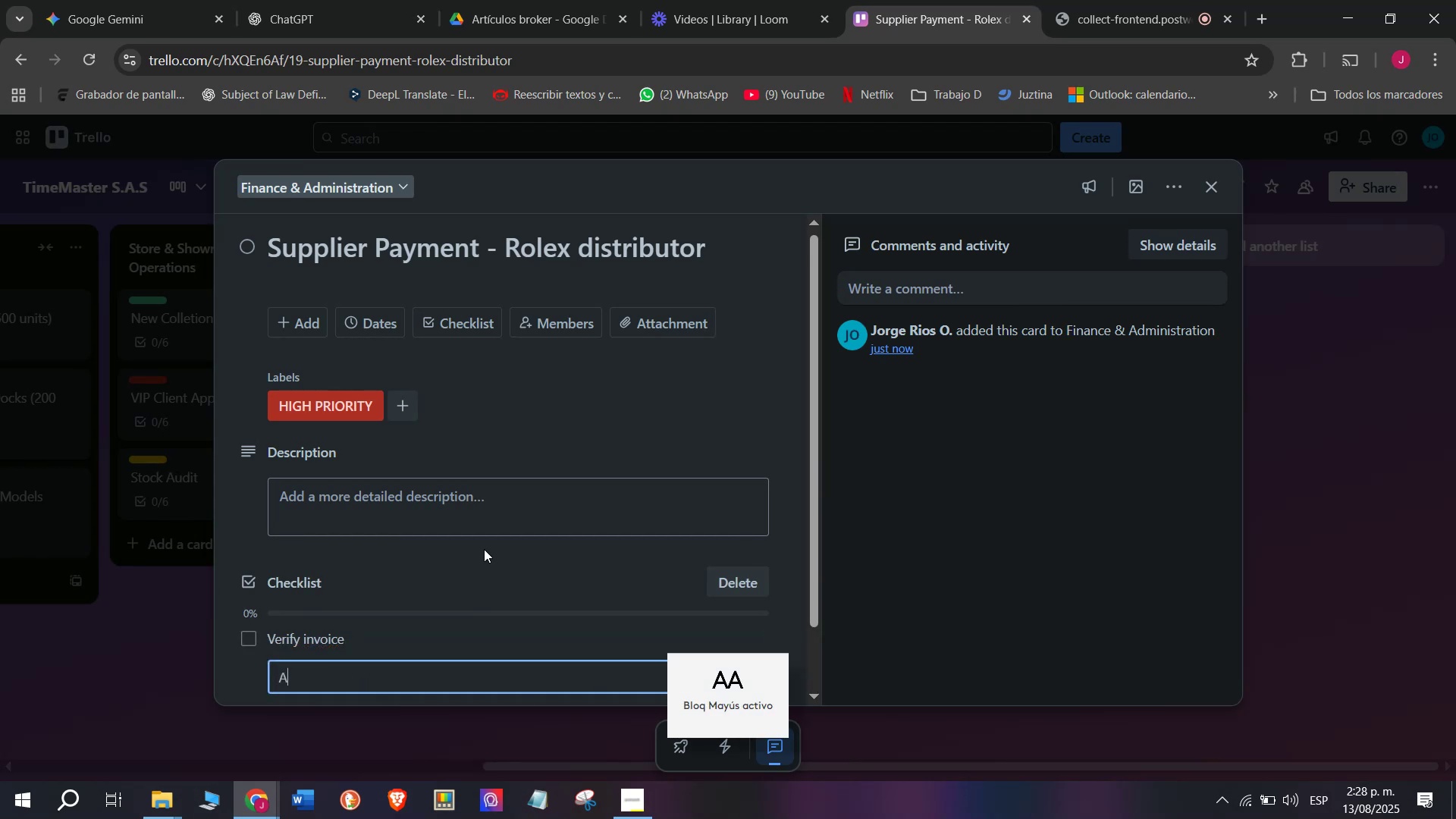 
type(Apr)
key(Backspace)
type(prove paa)
key(Backspace)
type(yma)
 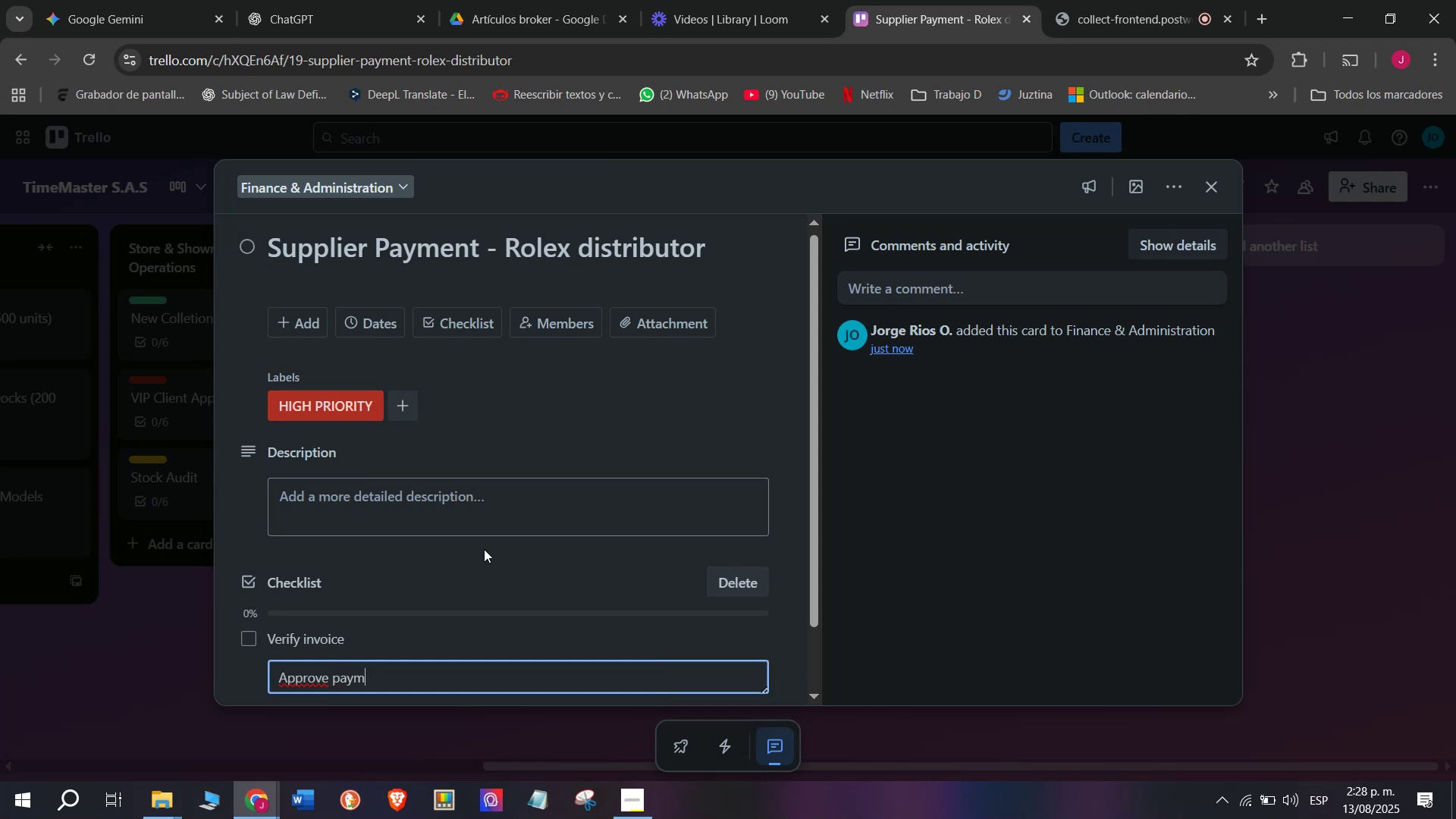 
key(Backspace)
 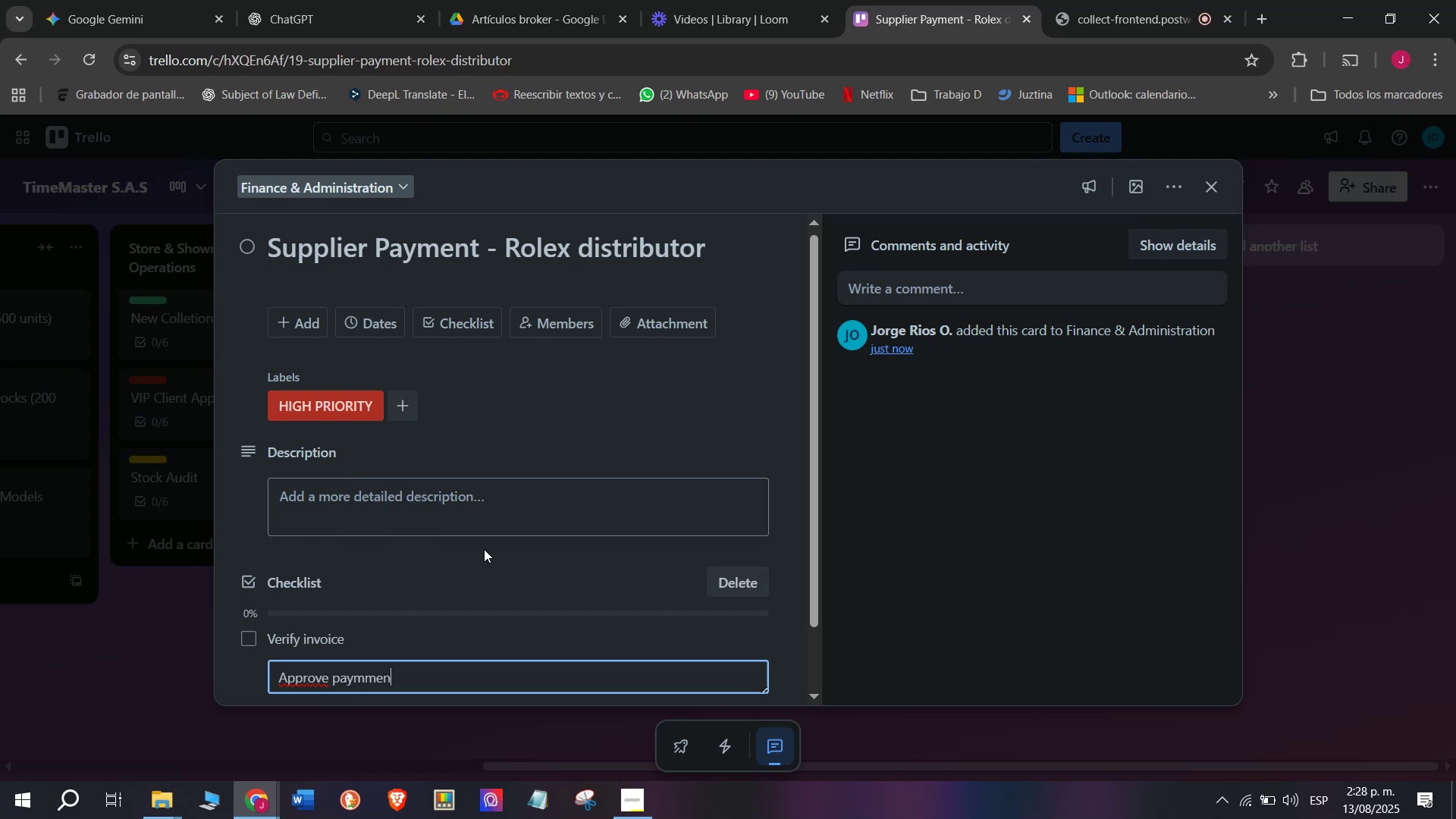 
type(ment )
 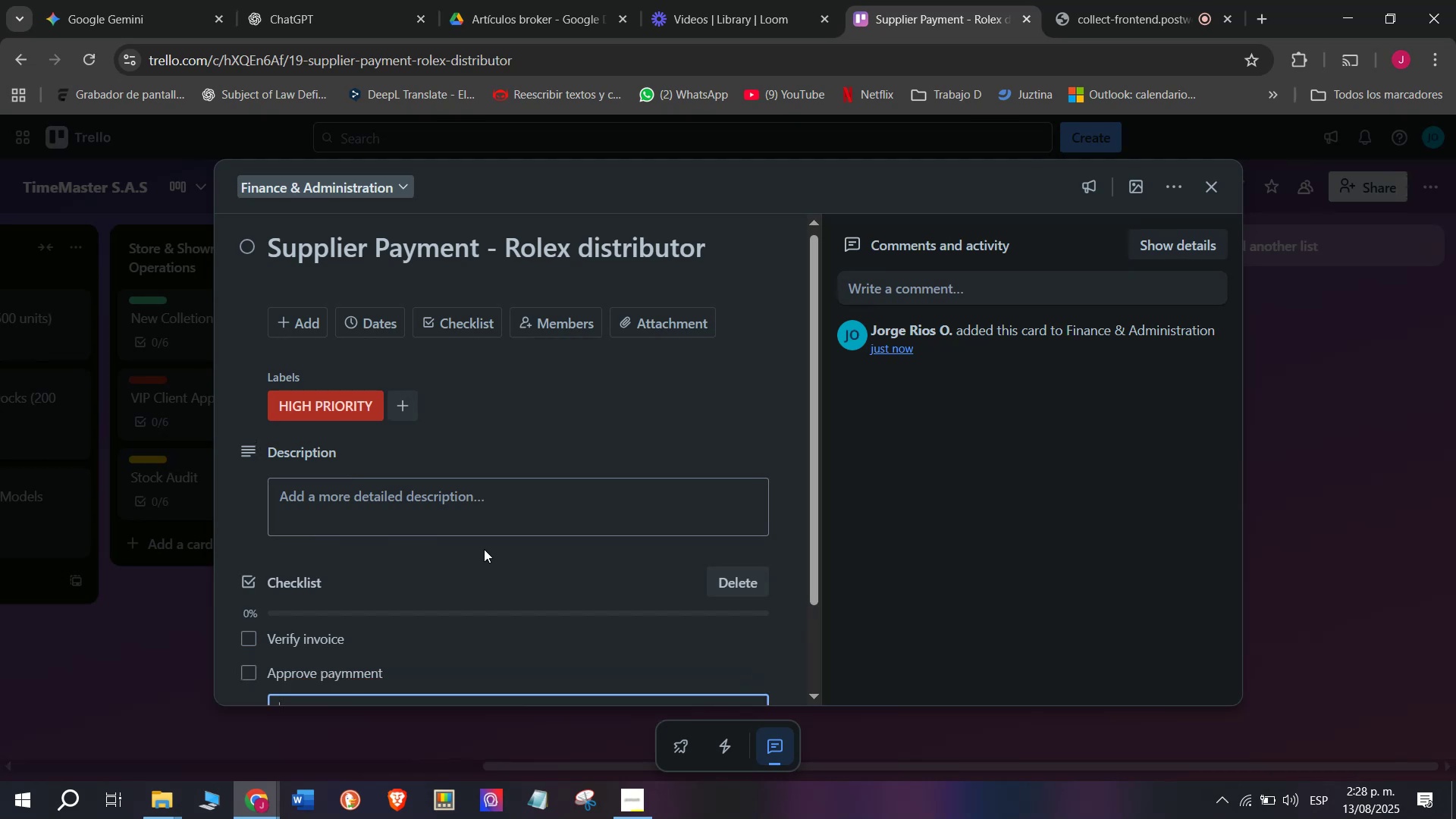 
key(Enter)
 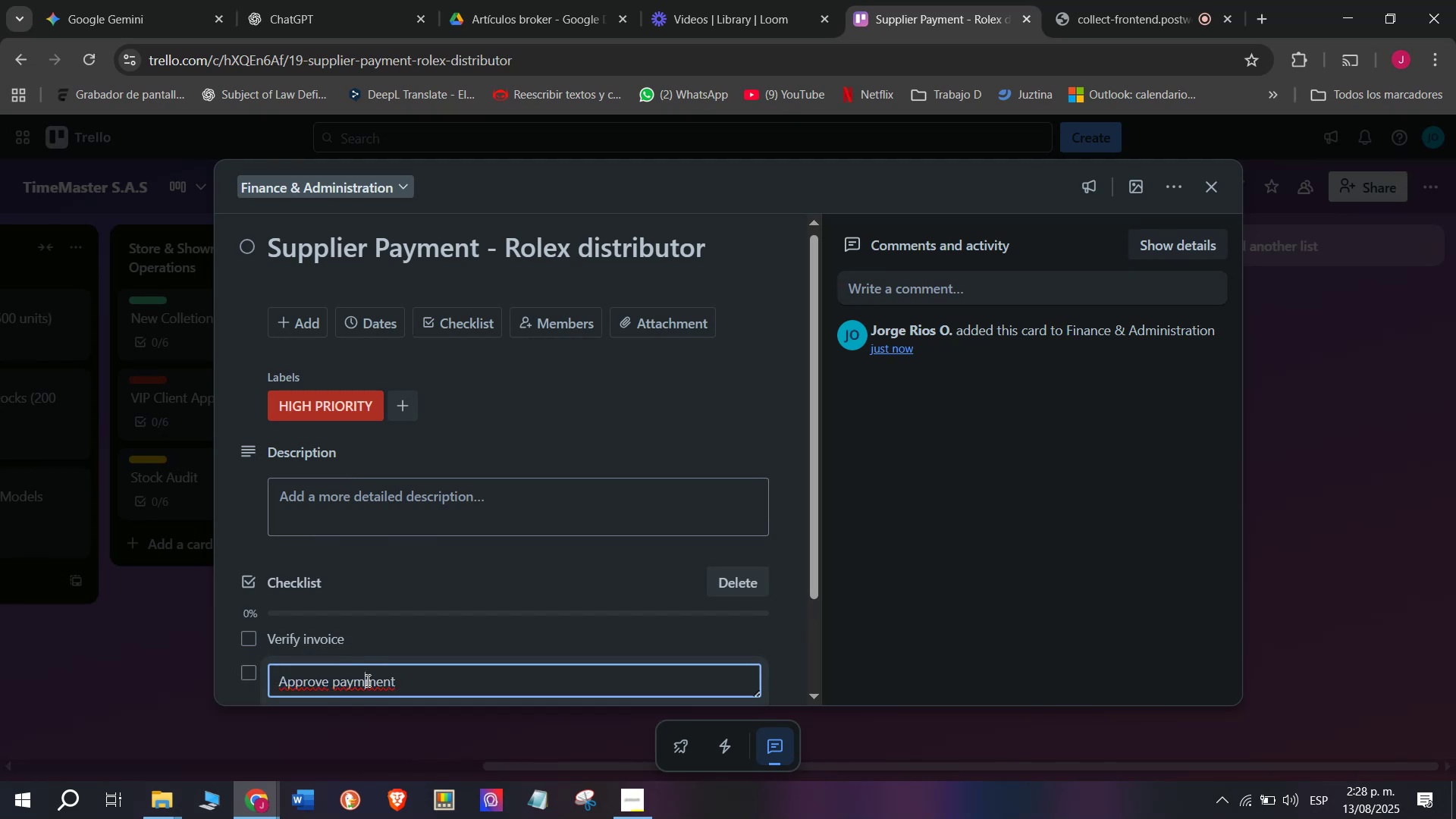 
left_click([340, 681])
 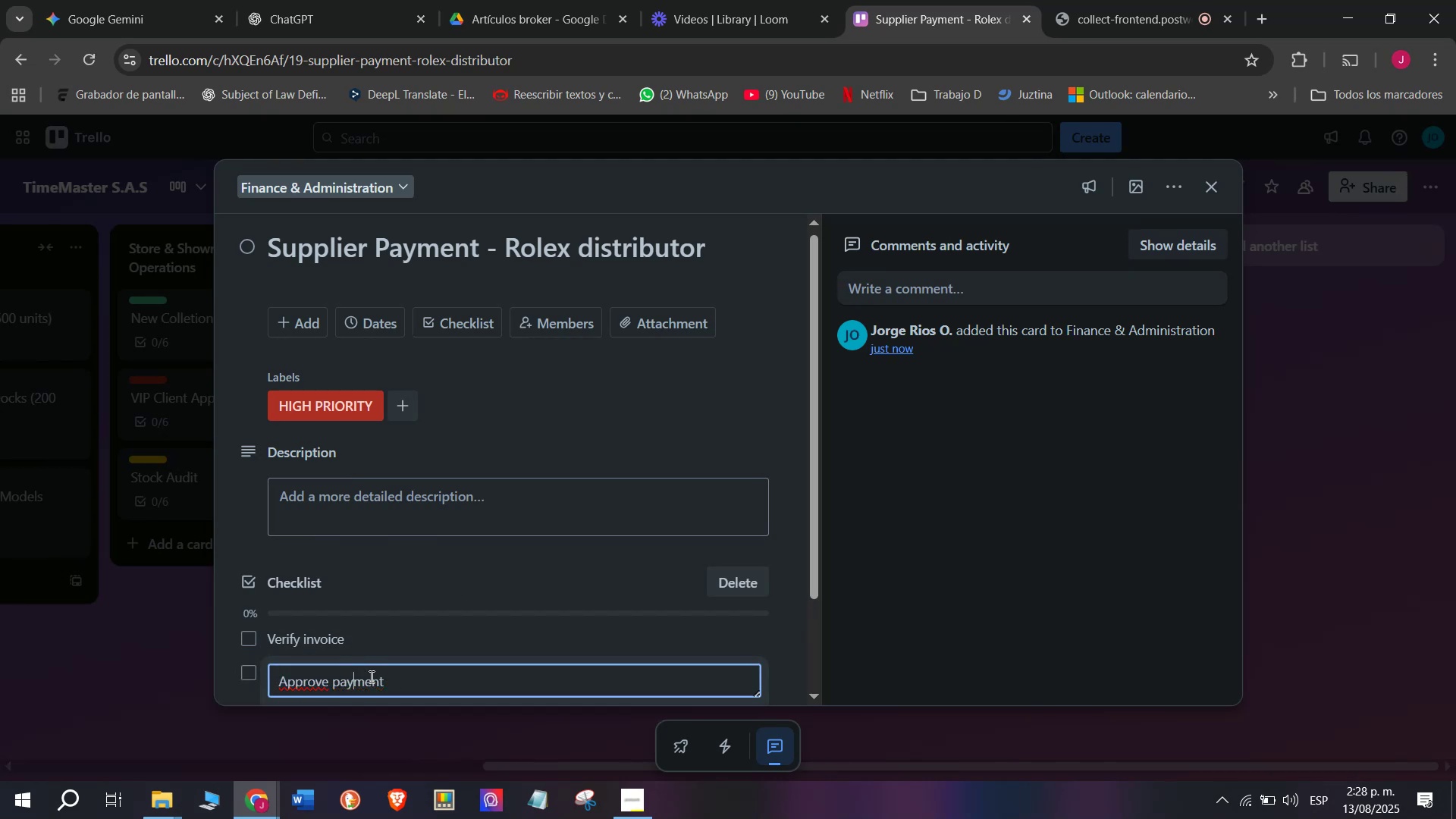 
left_click([359, 687])
 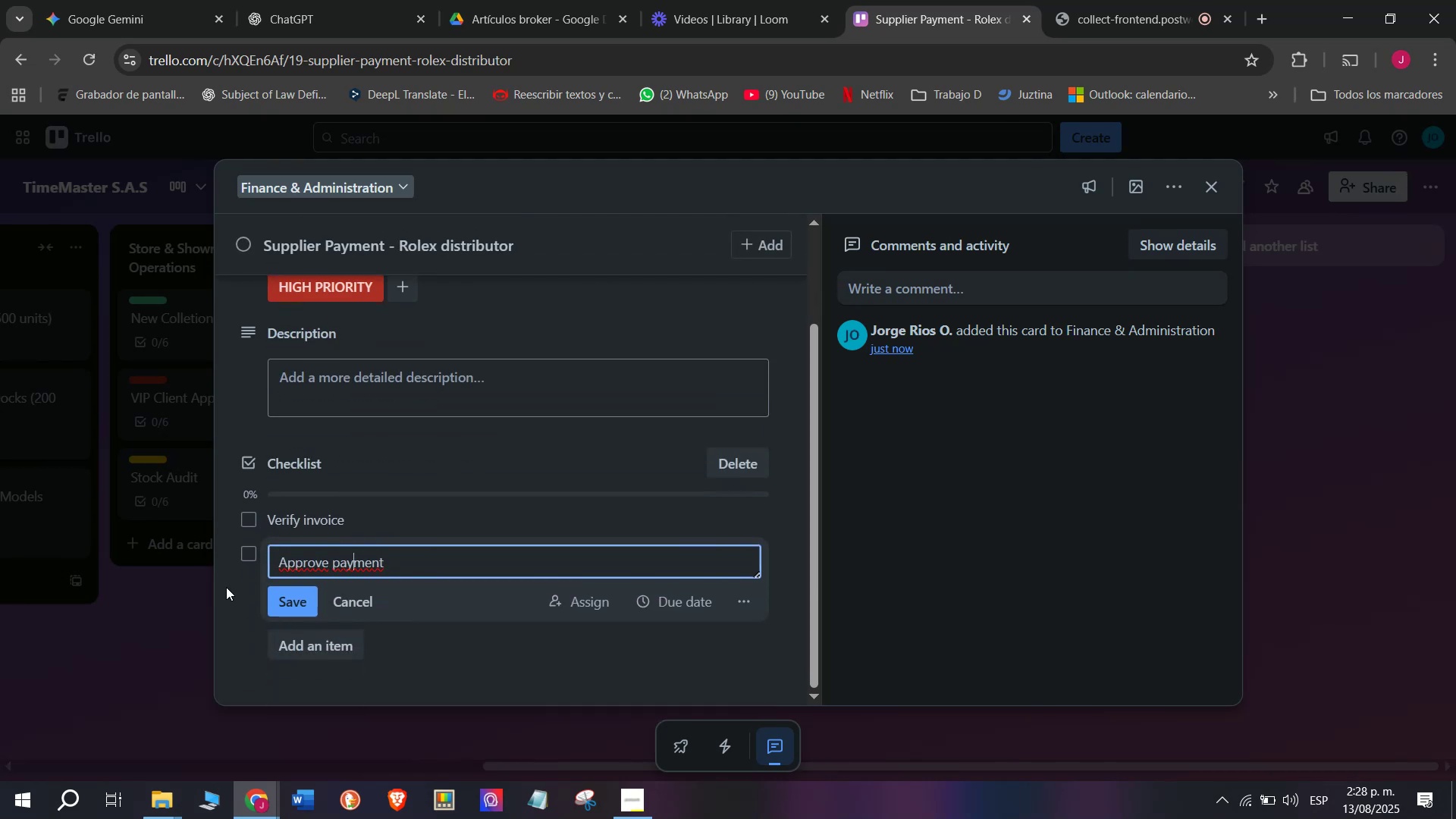 
key(Backspace)
 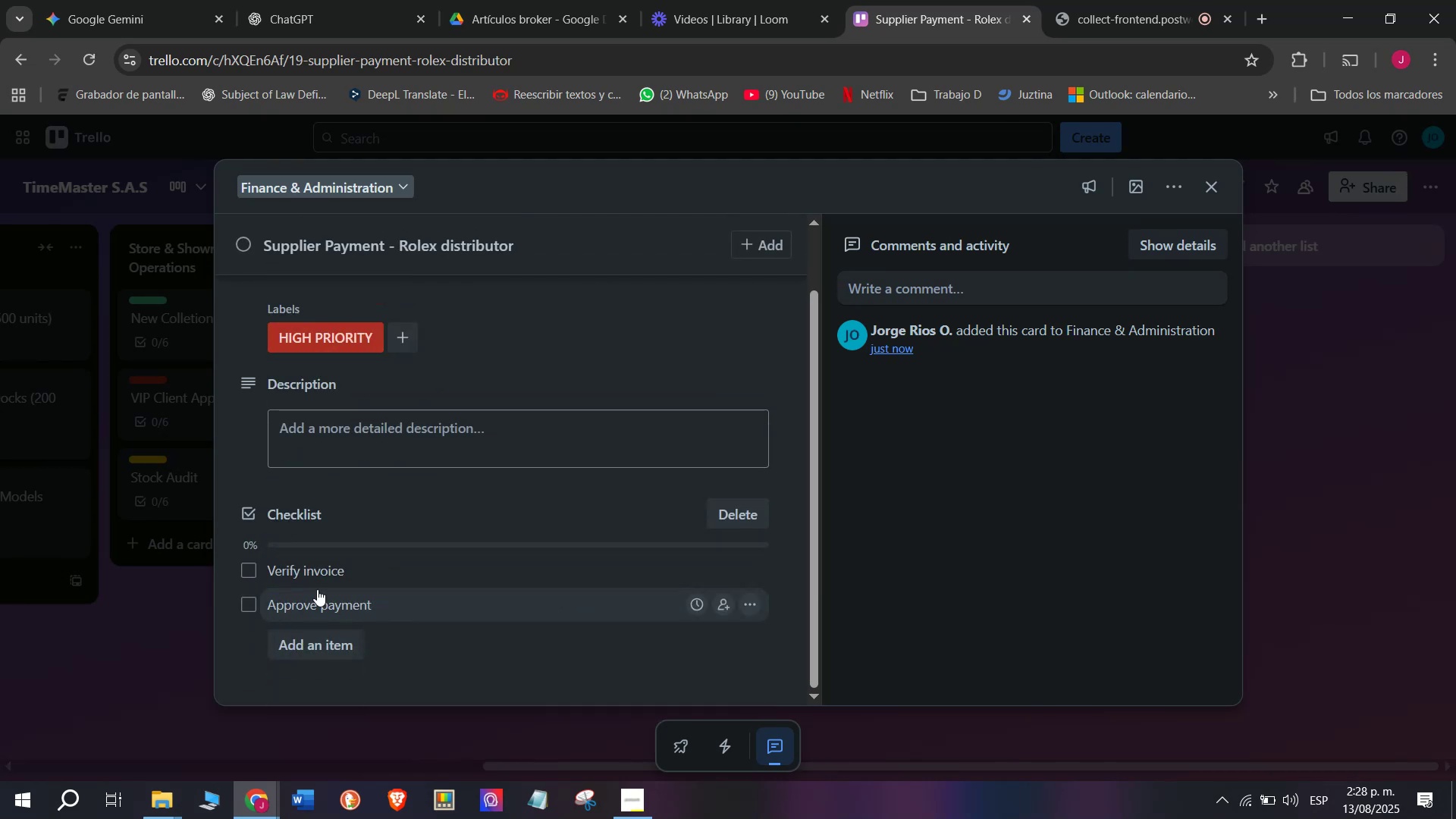 
scroll: coordinate [391, 504], scroll_direction: down, amount: 7.0
 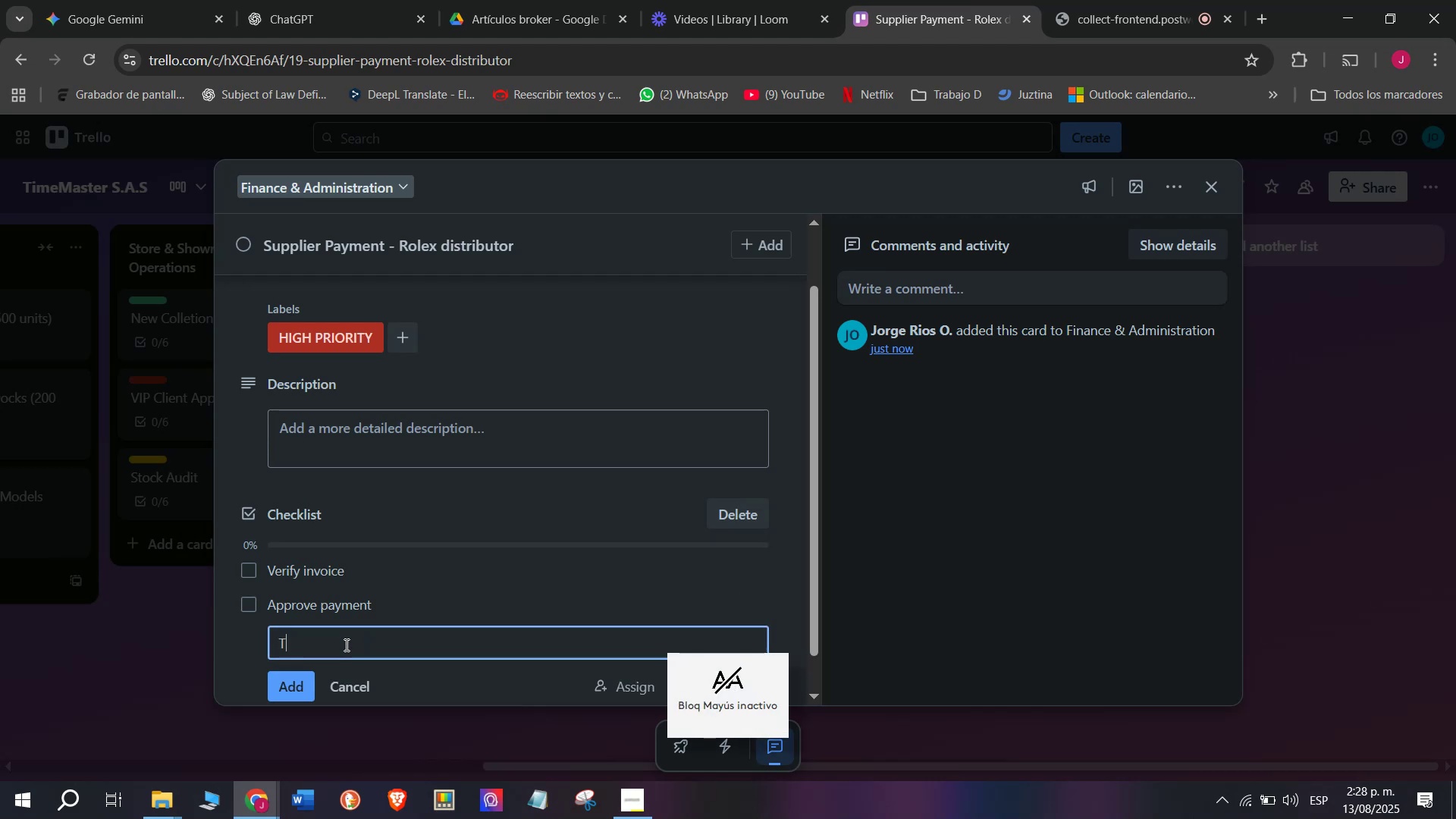 
type(Transfer fi)
key(Backspace)
type(unds)
 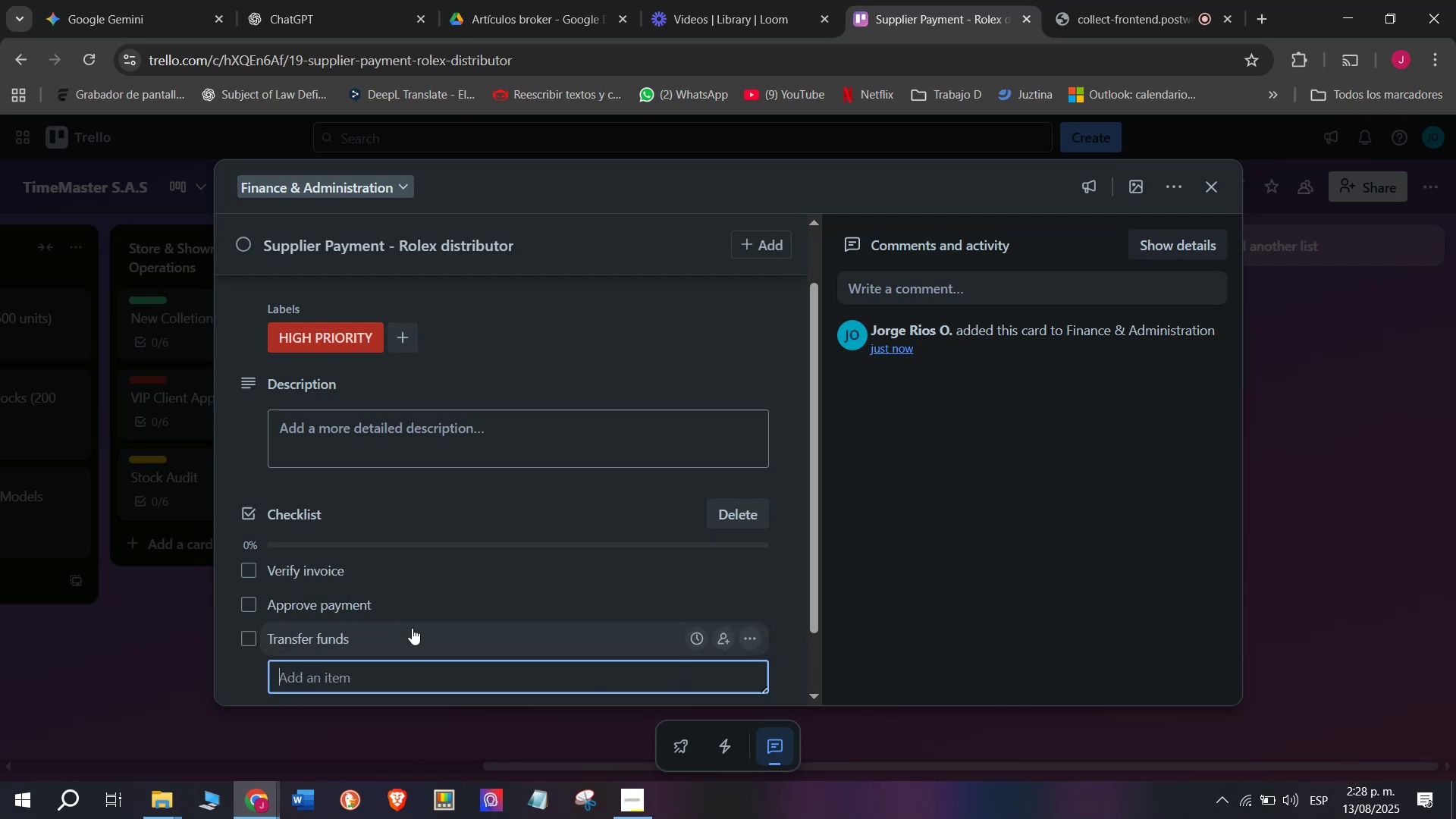 
key(Enter)
 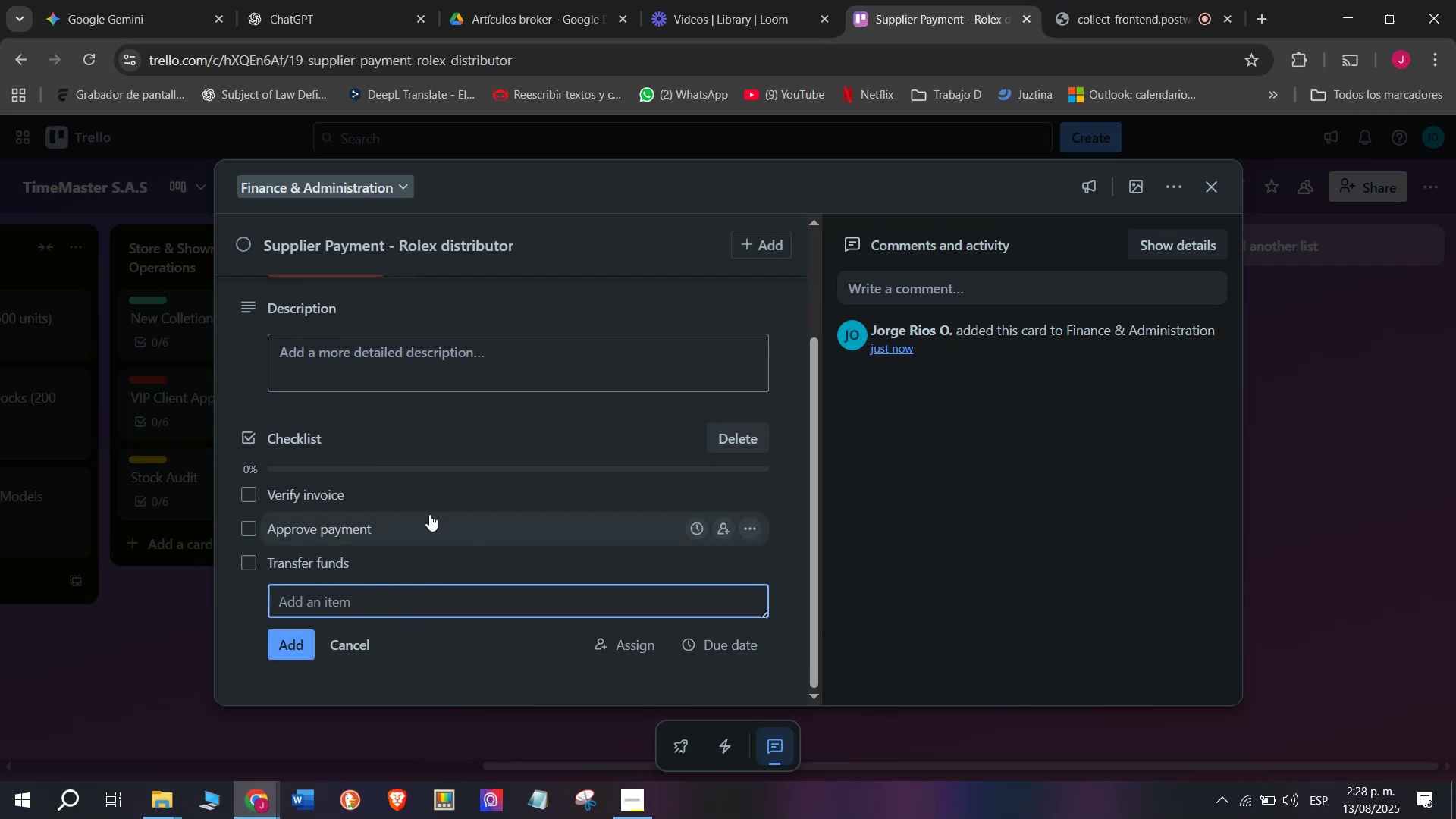 
scroll: coordinate [412, 628], scroll_direction: down, amount: 1.0
 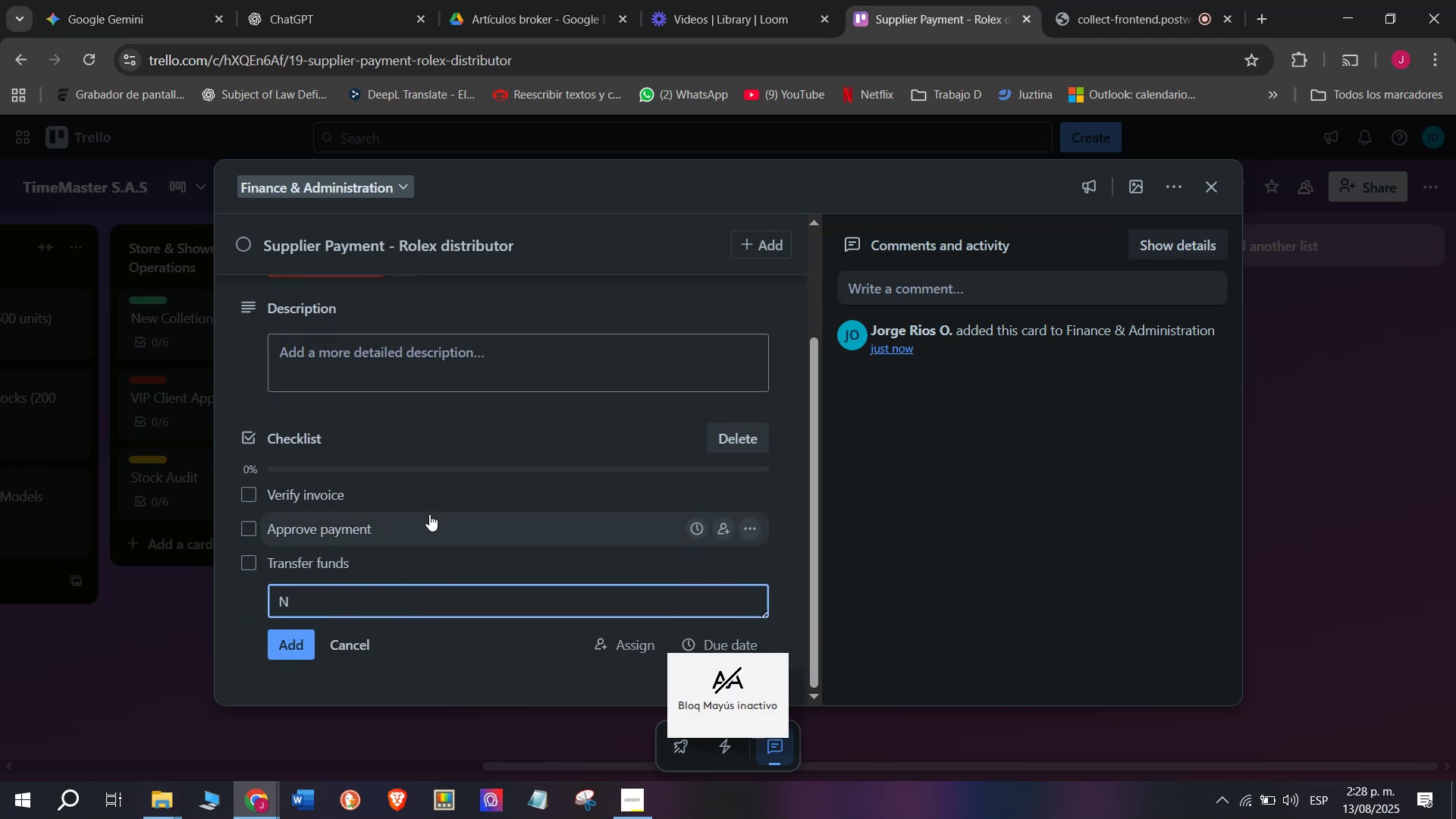 
type(Notify Supplier)
 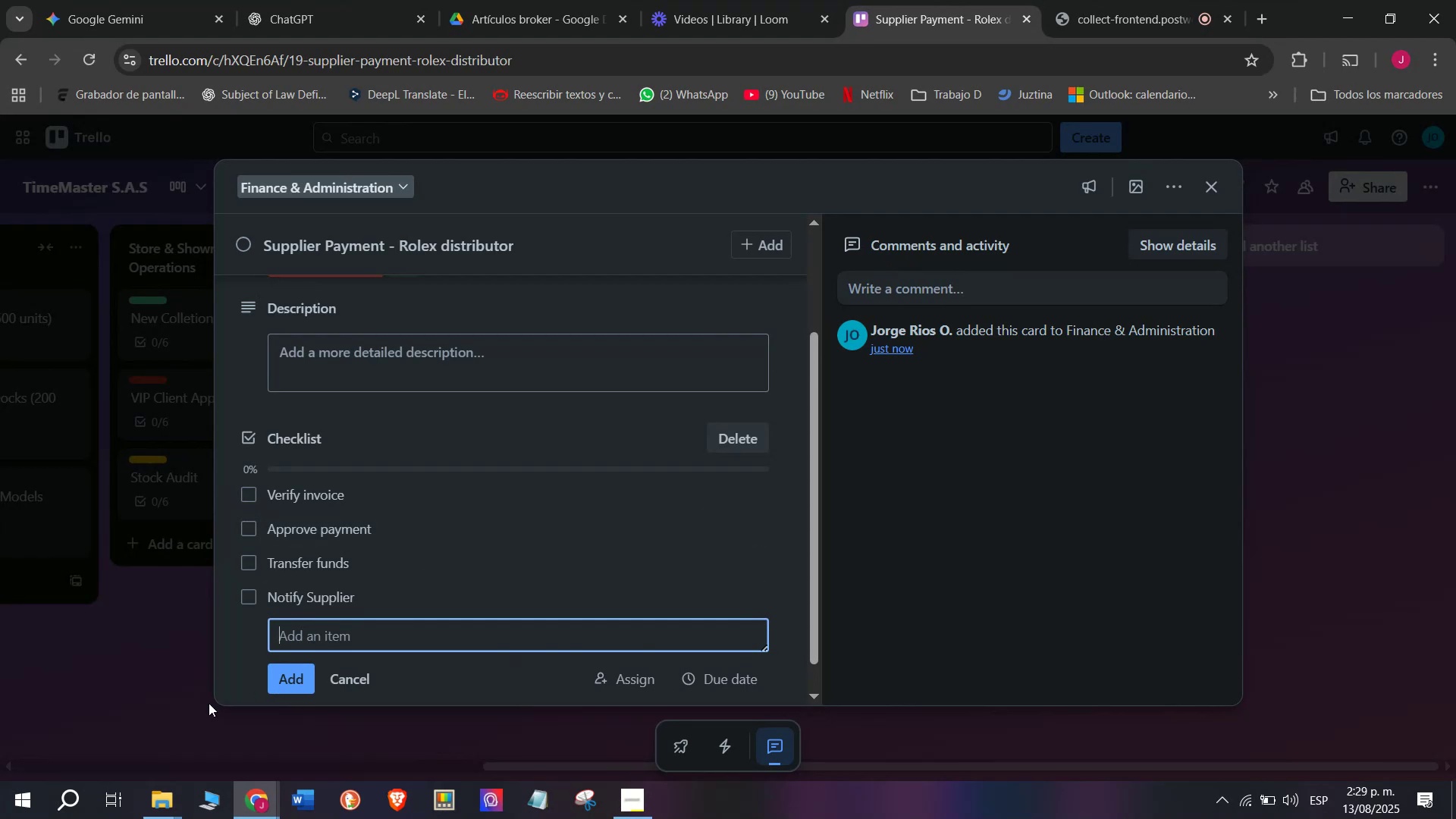 
key(Enter)
 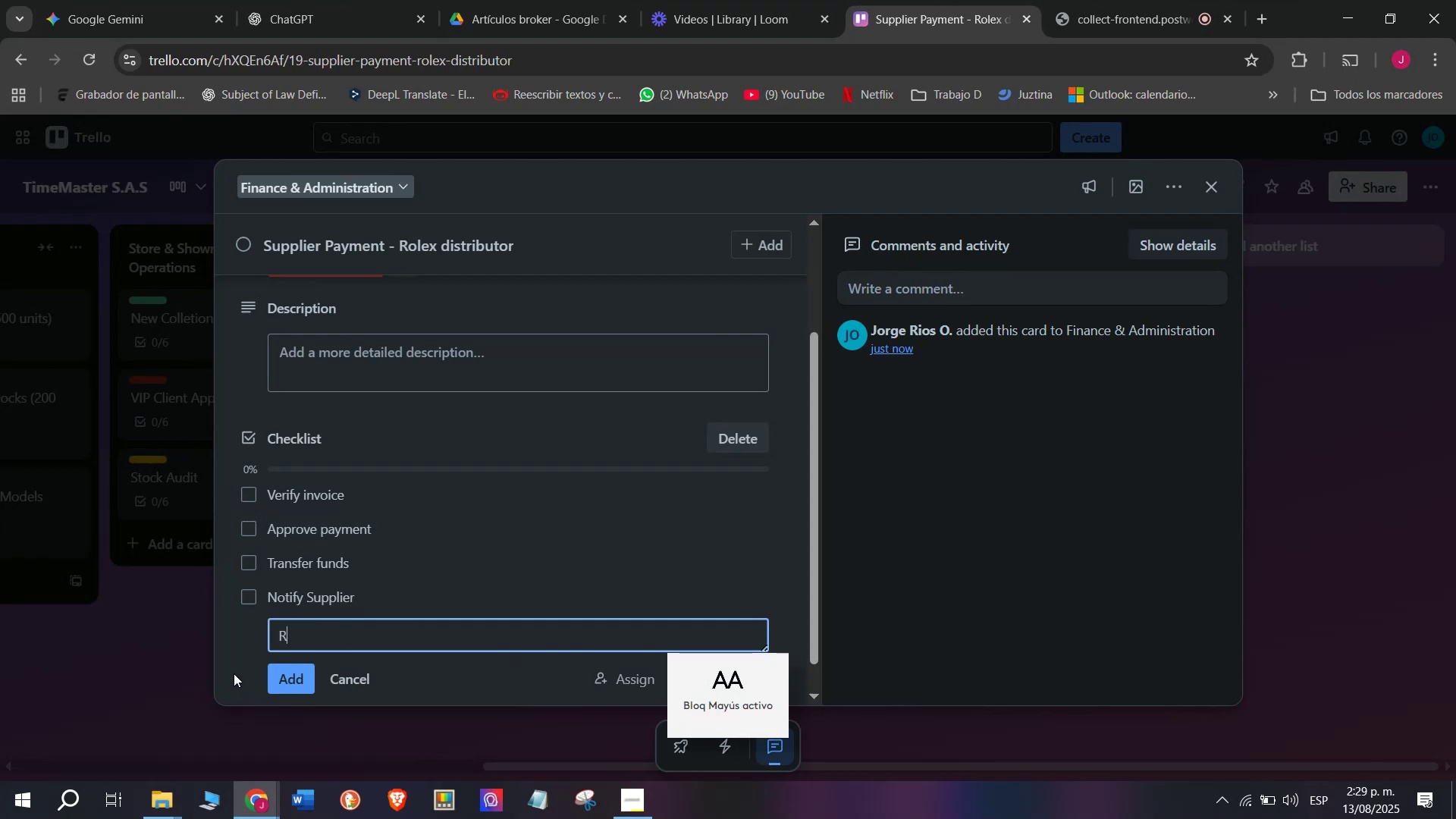 
type(Record)
 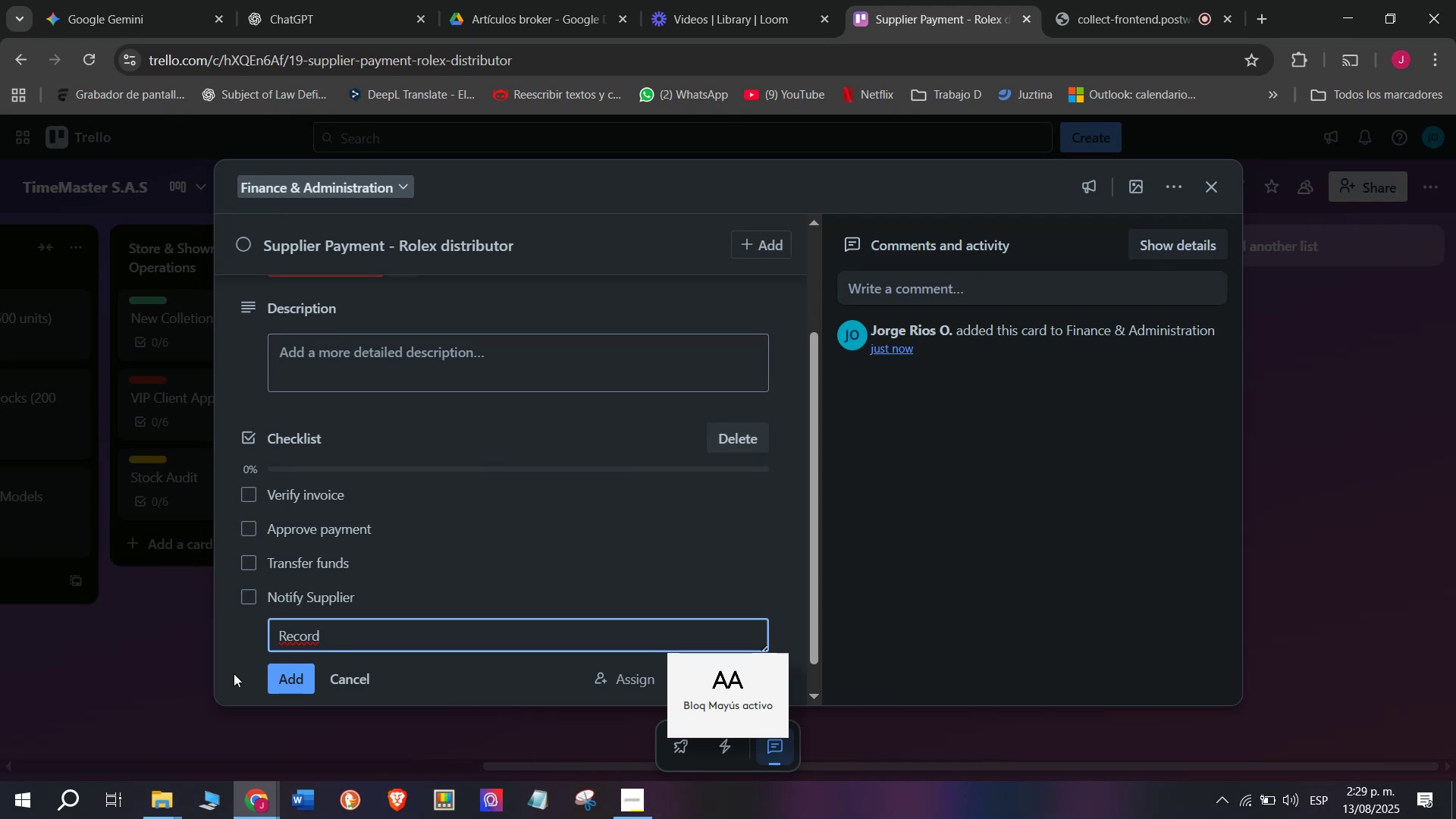 
key(CapsLock)
 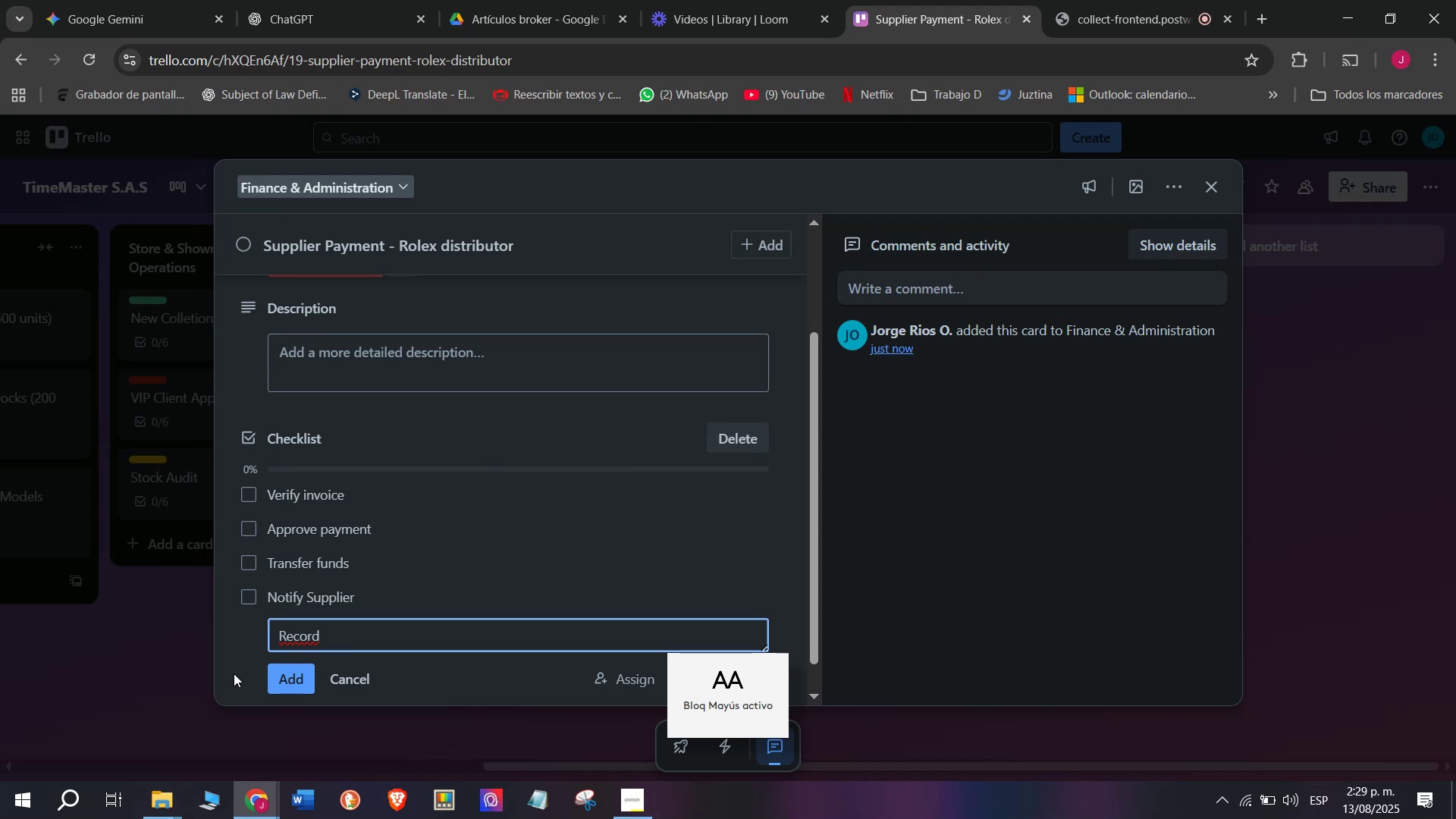 
key(Space)
 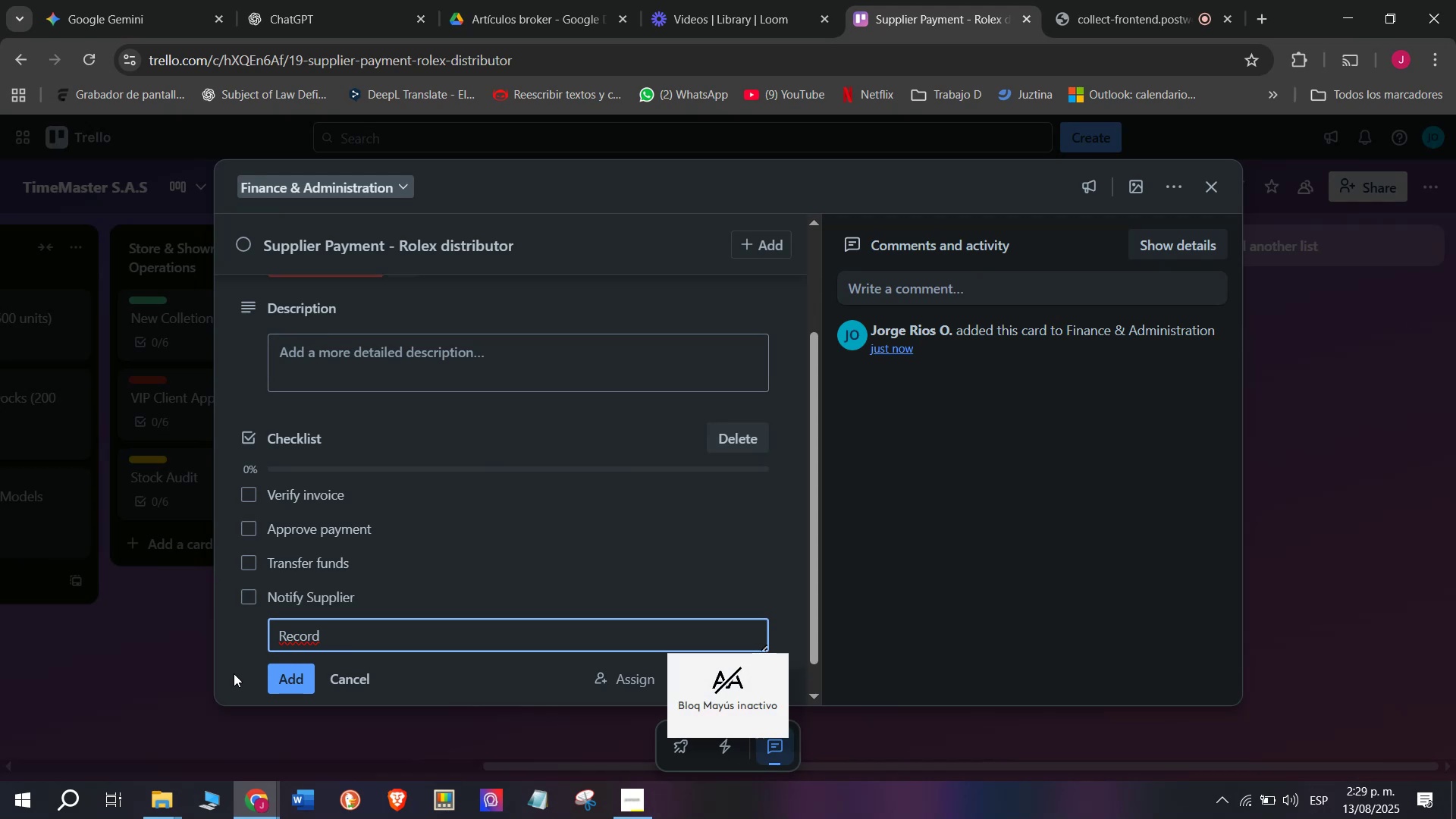 
type(transaction)
 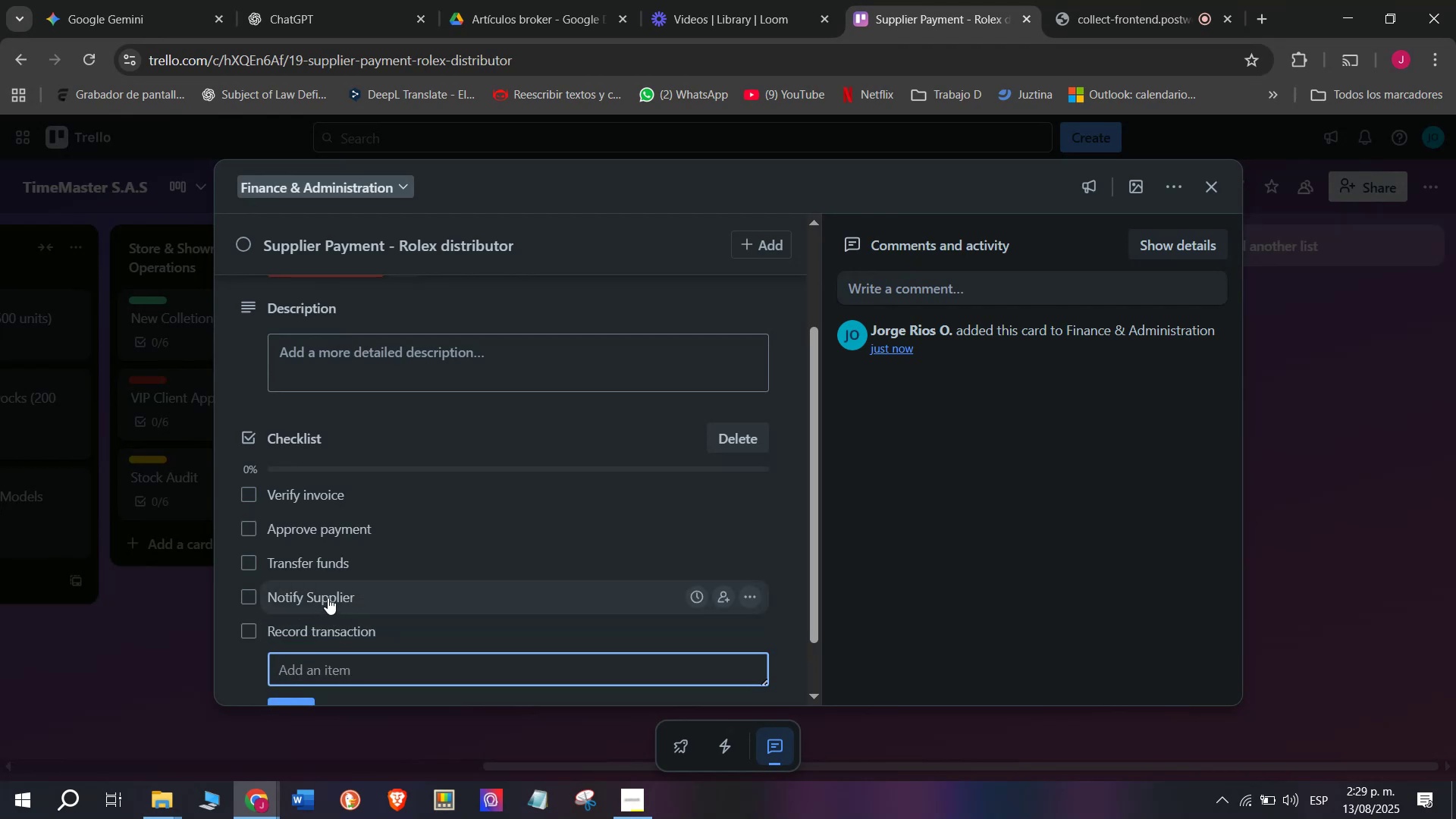 
key(Enter)
 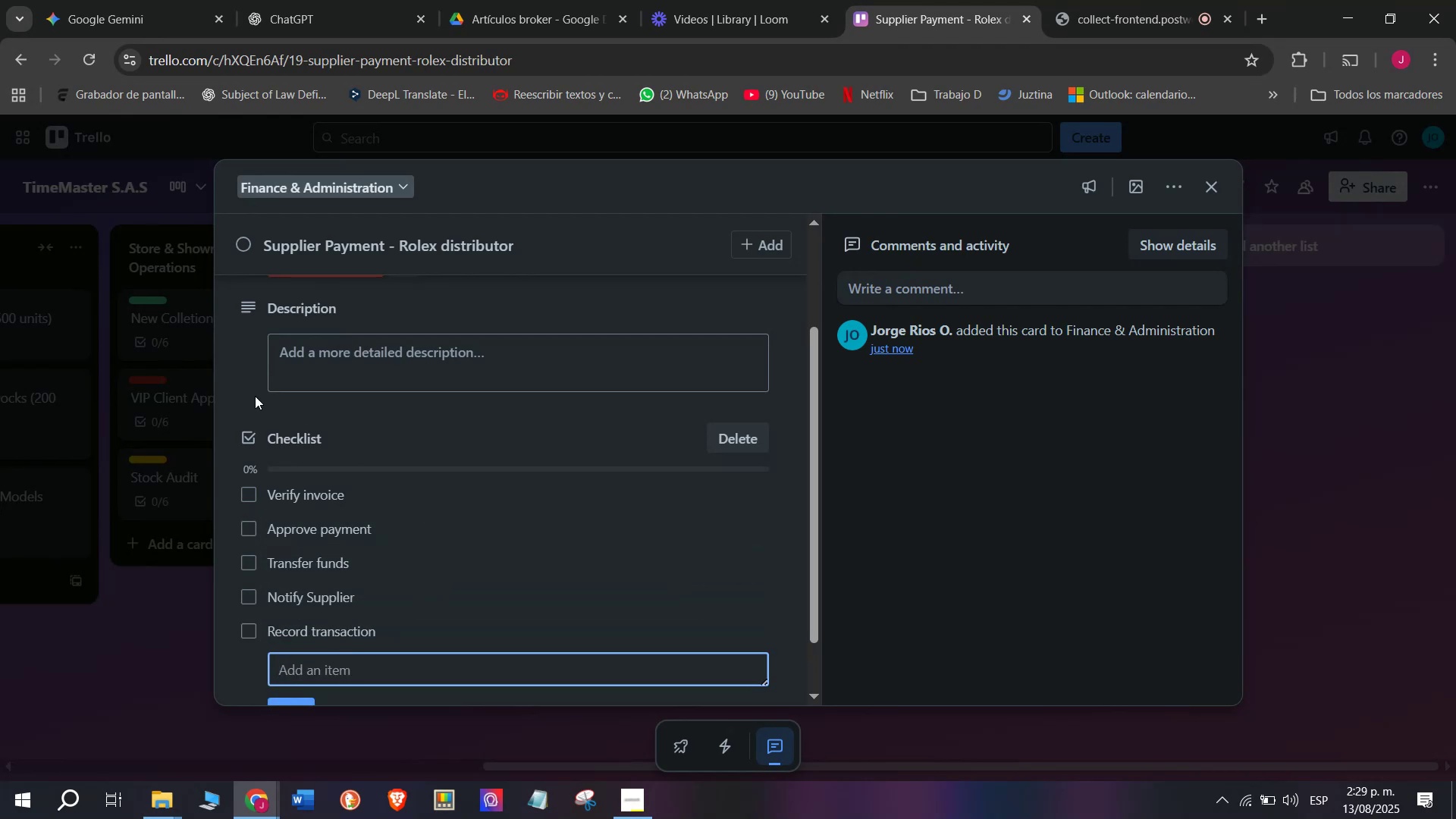 
wait(11.11)
 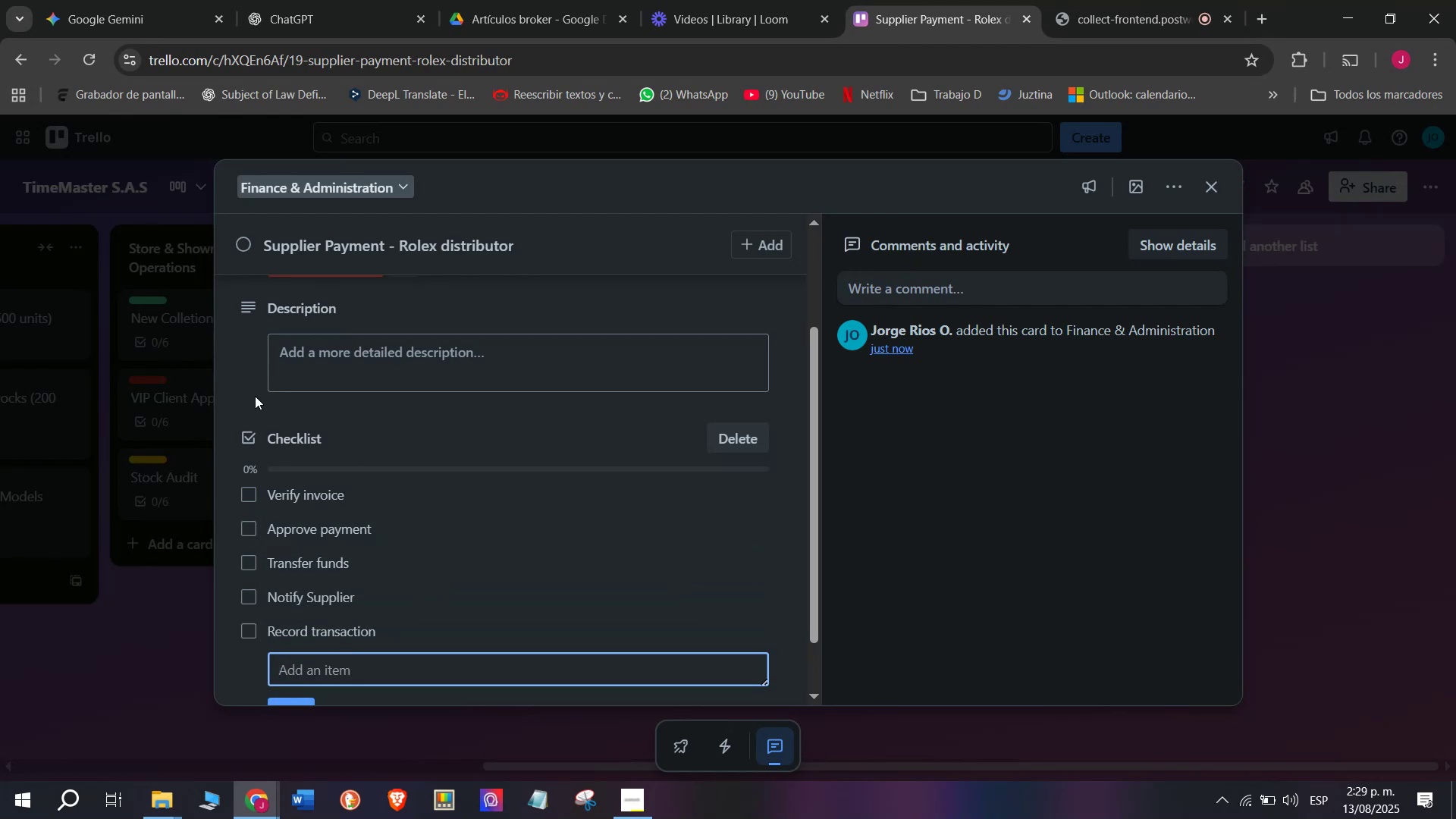 
type(File proof of pay ,)
key(Backspace)
key(Backspace)
type(ment)
 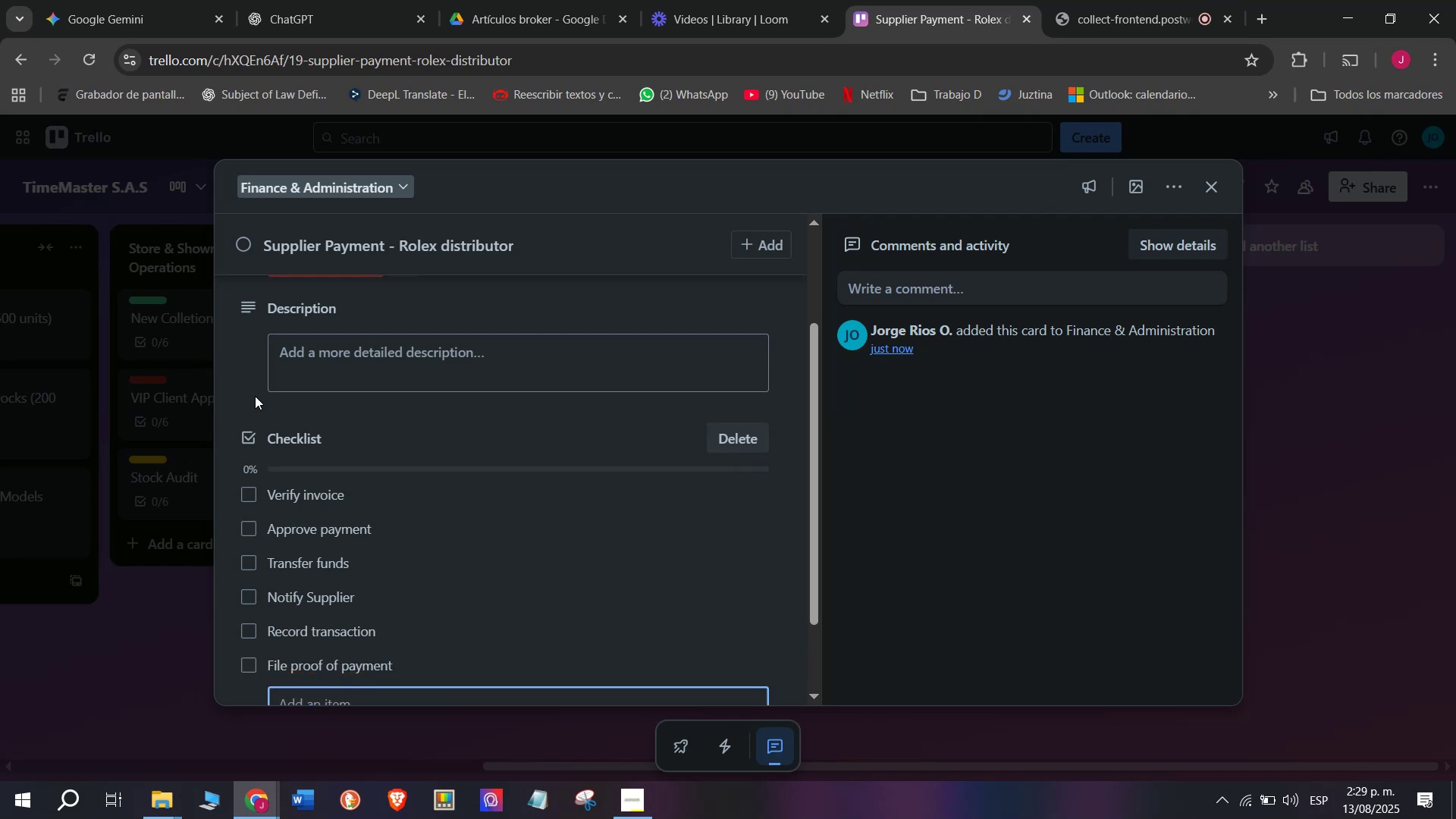 
key(Enter)
 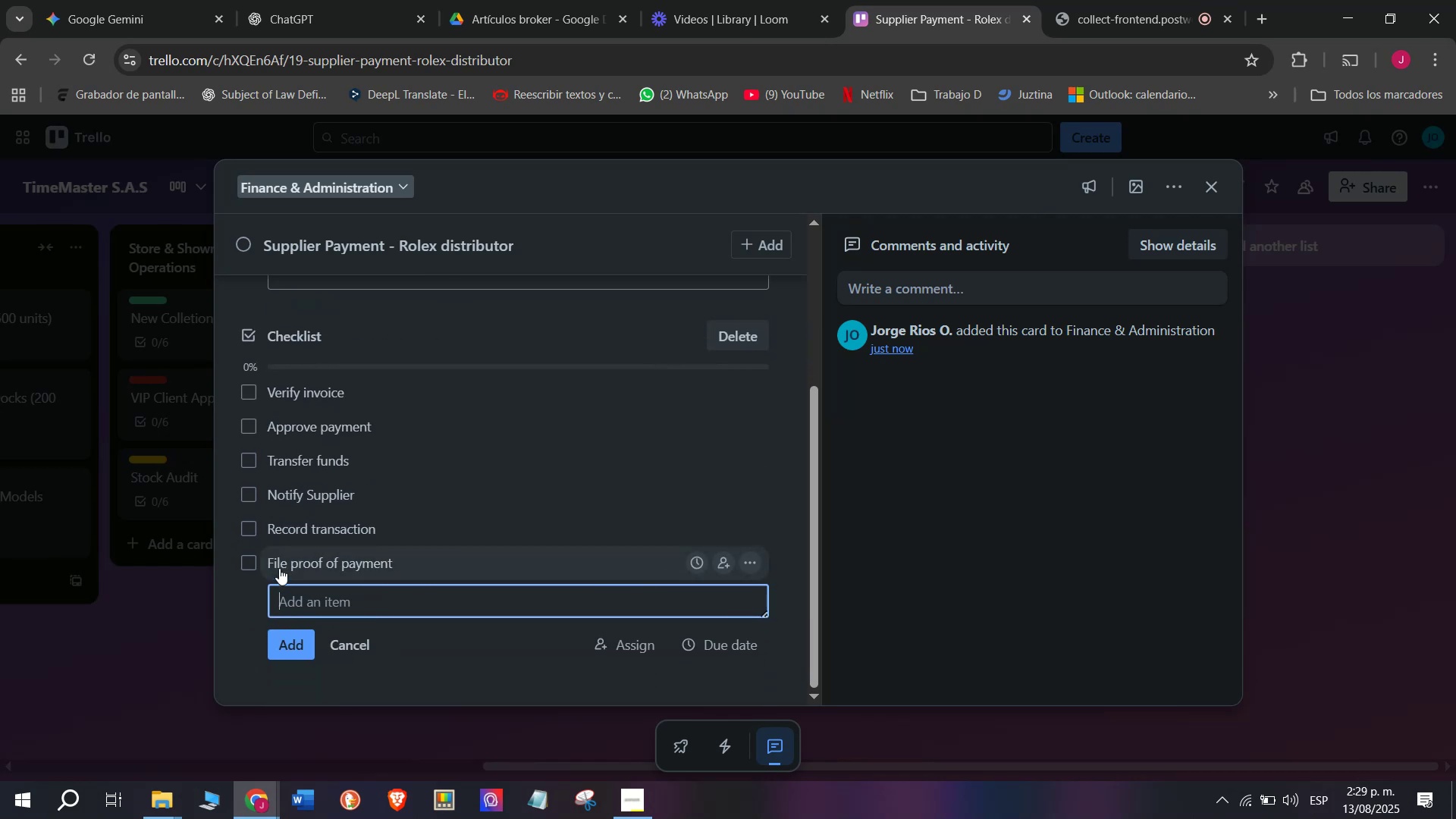 
scroll: coordinate [372, 600], scroll_direction: down, amount: 1.0
 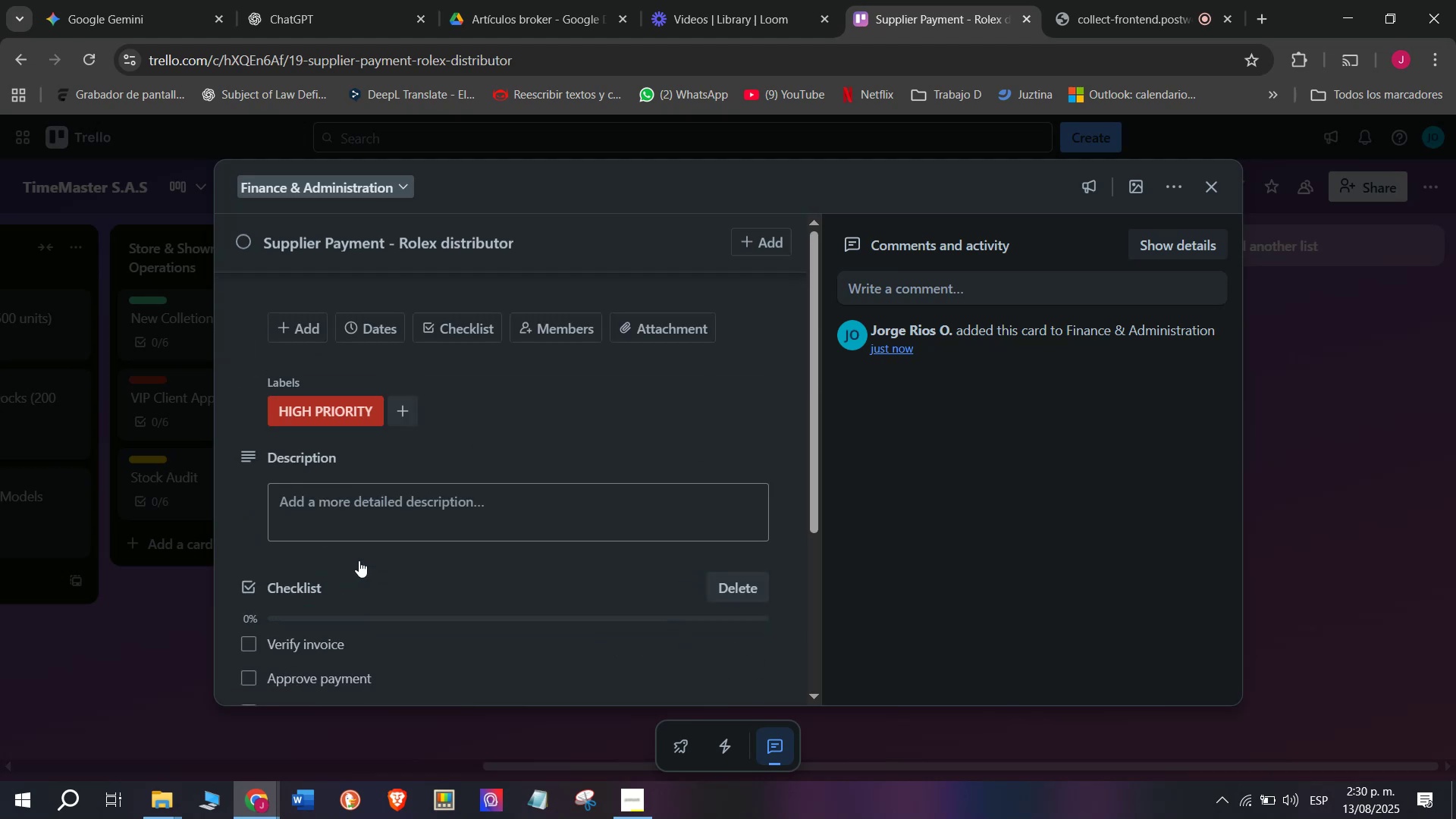 
wait(5.87)
 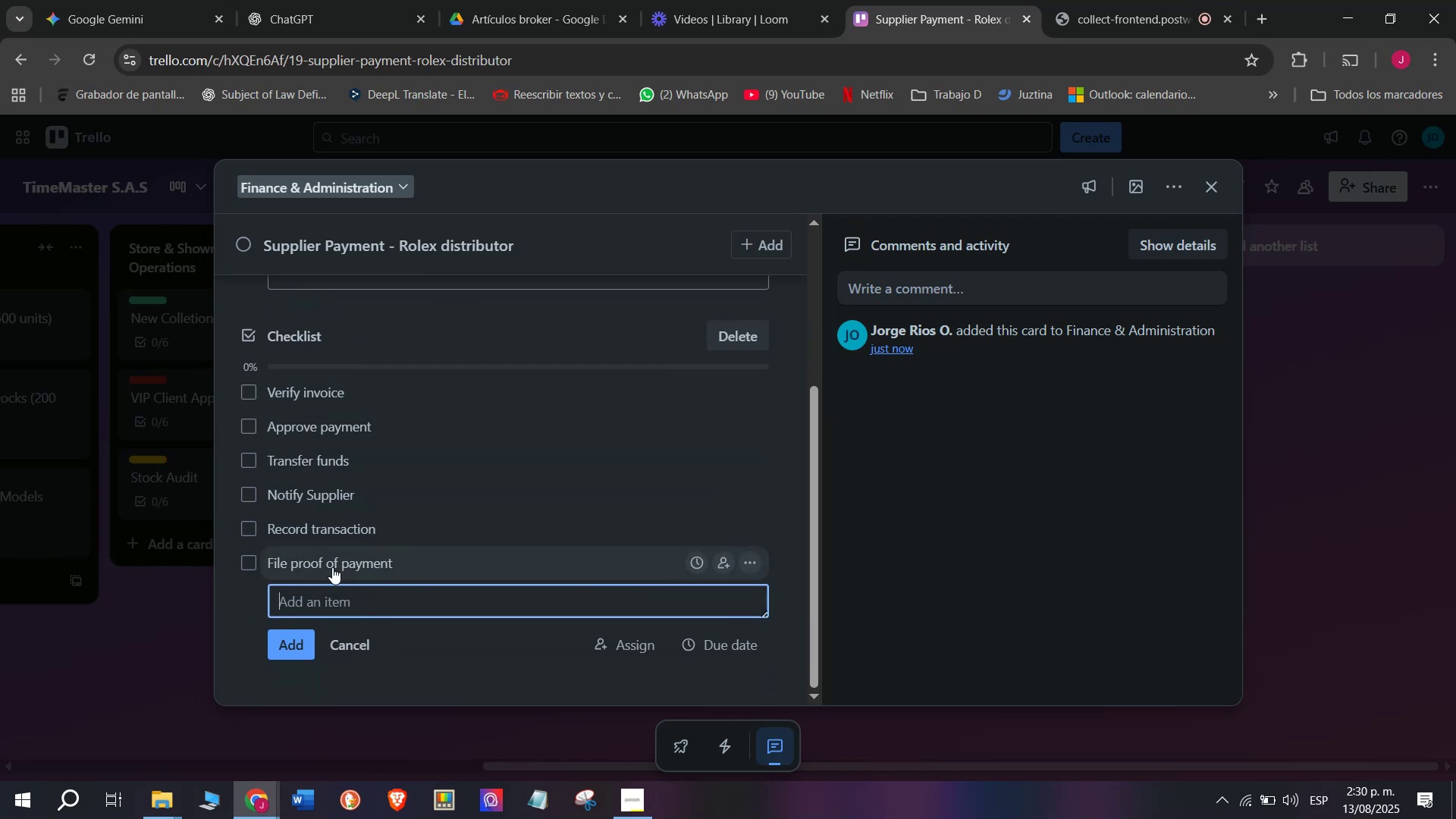 
scroll: coordinate [359, 560], scroll_direction: up, amount: 2.0
 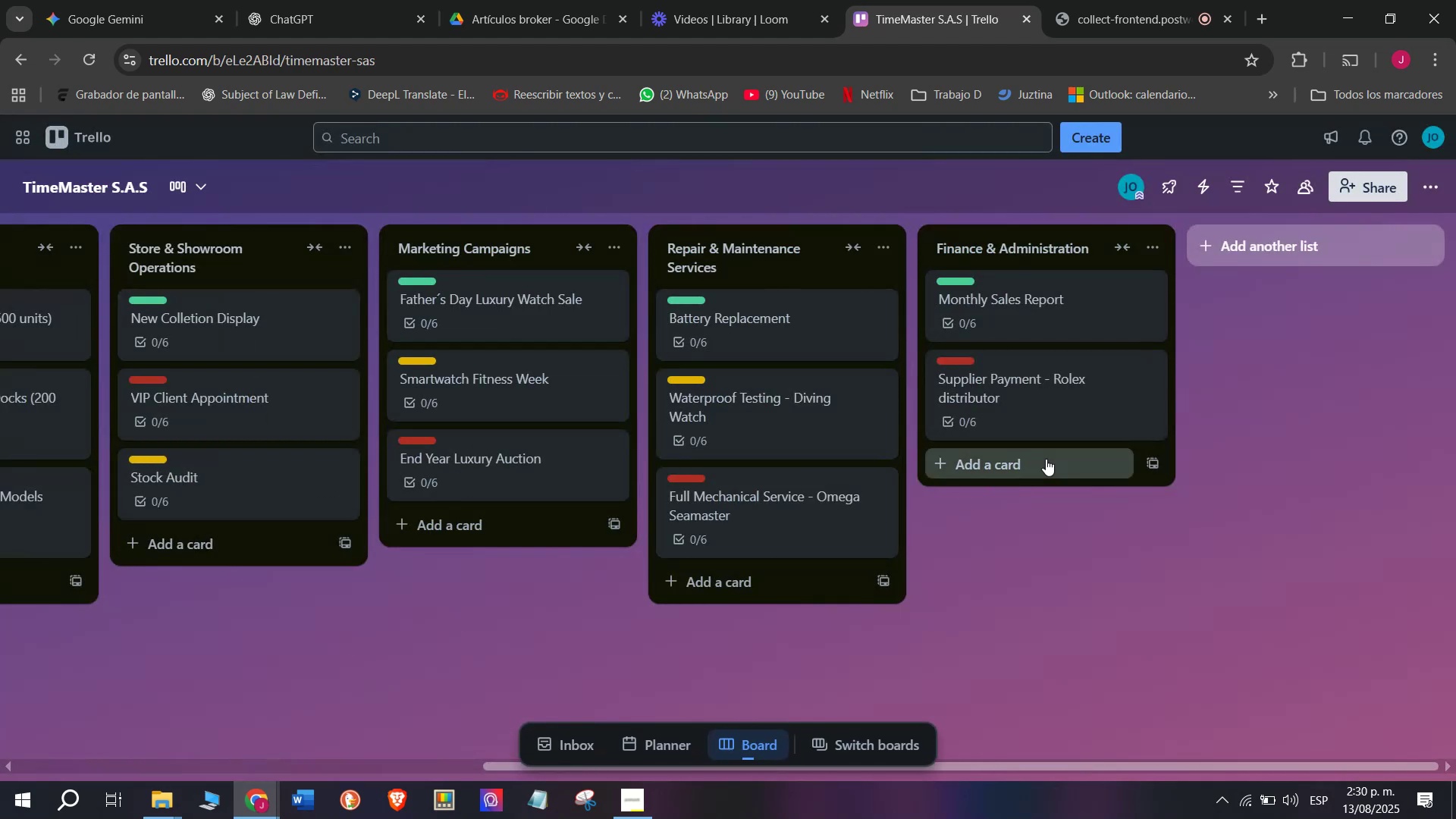 
left_click([175, 465])
 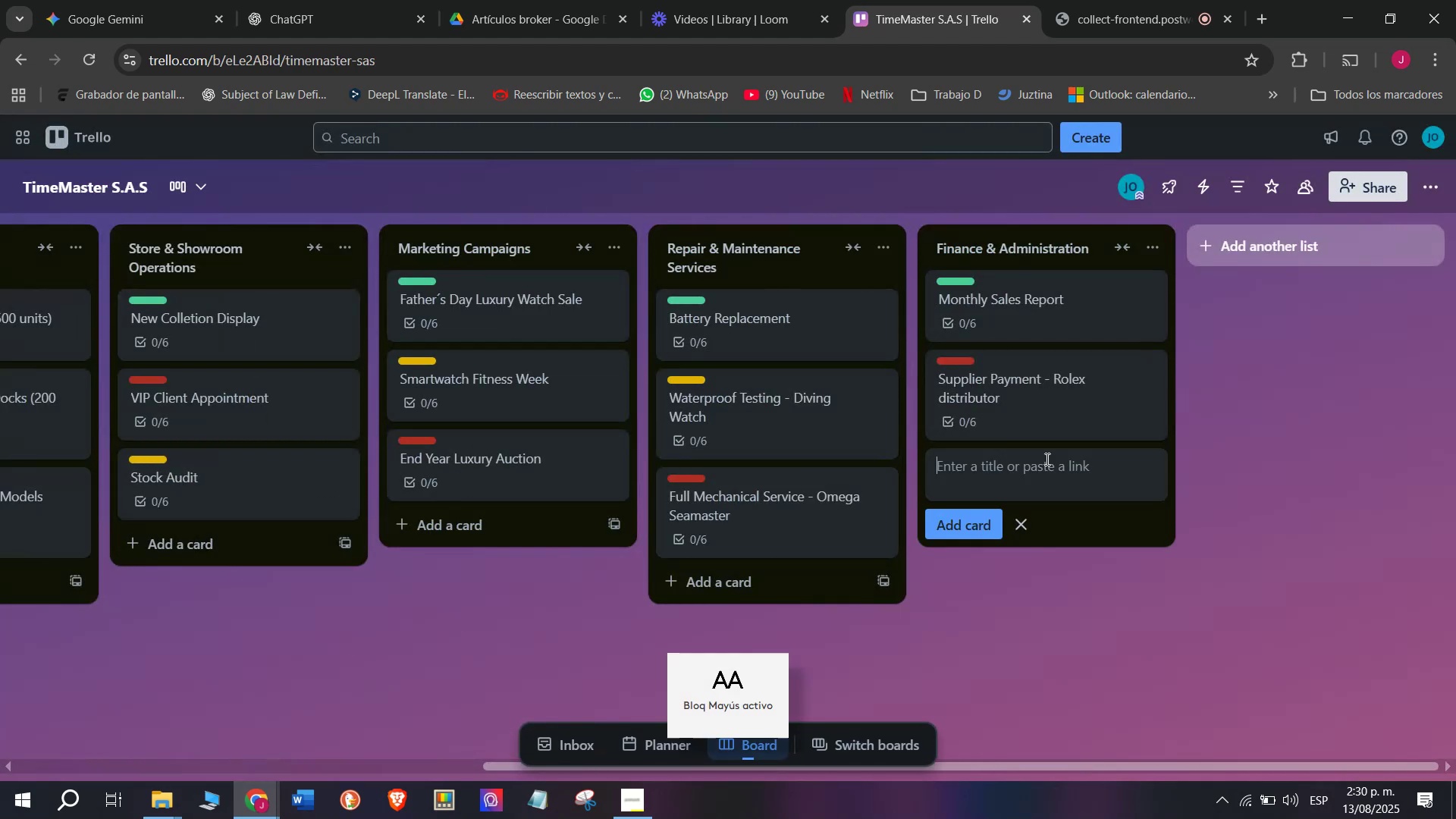 
left_click([1046, 459])
 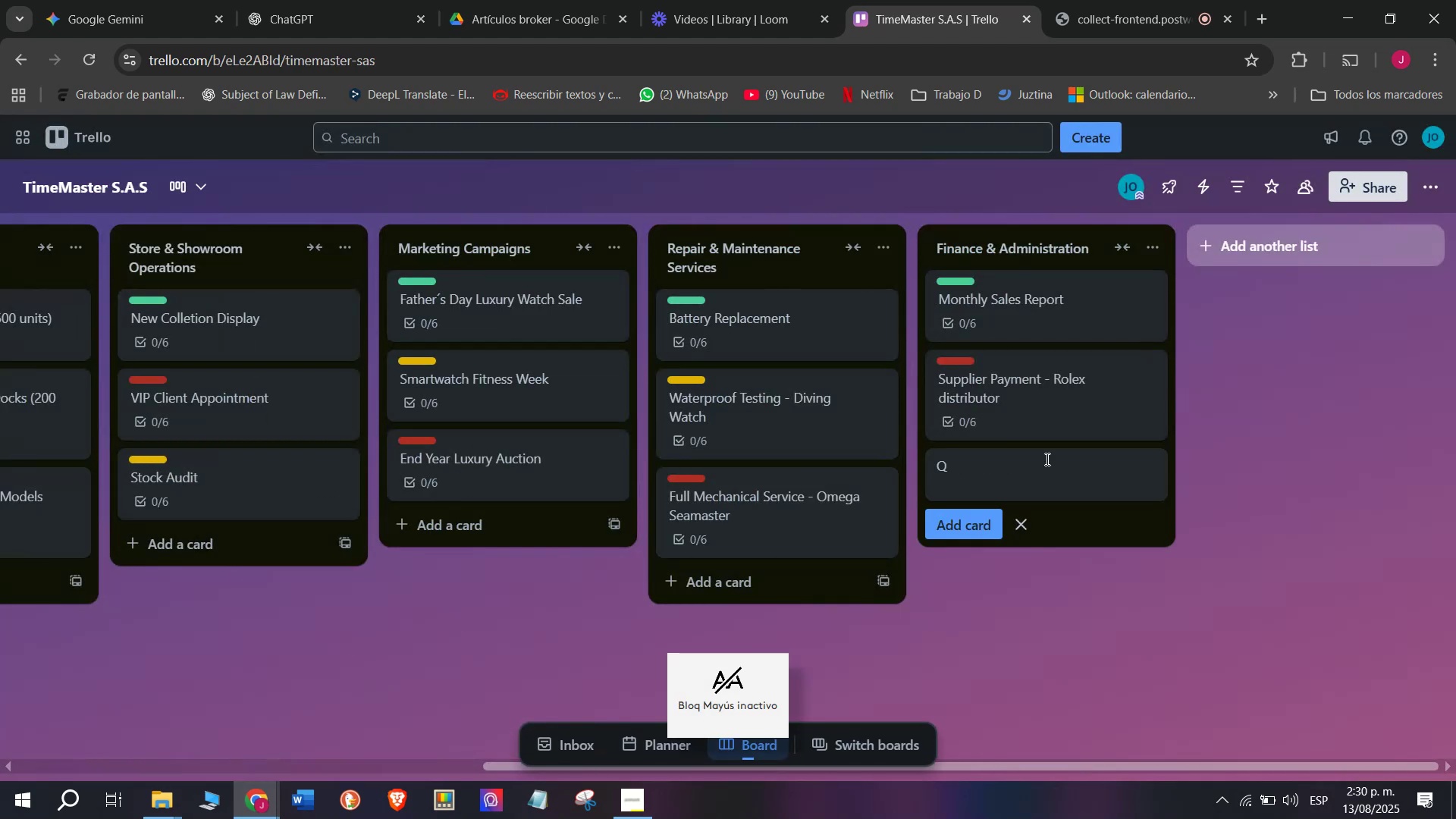 
type(Quar)
 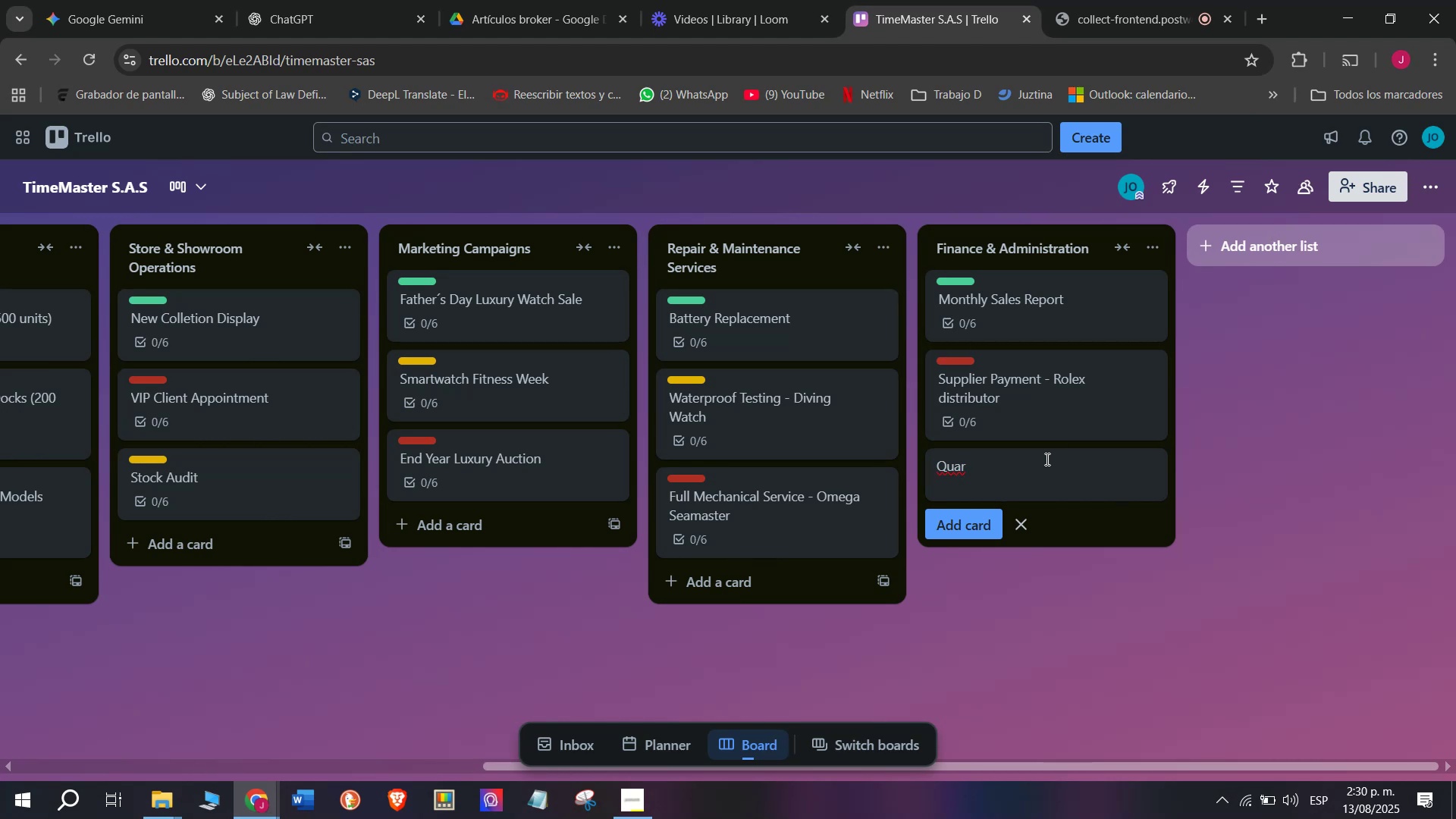 
wait(12.46)
 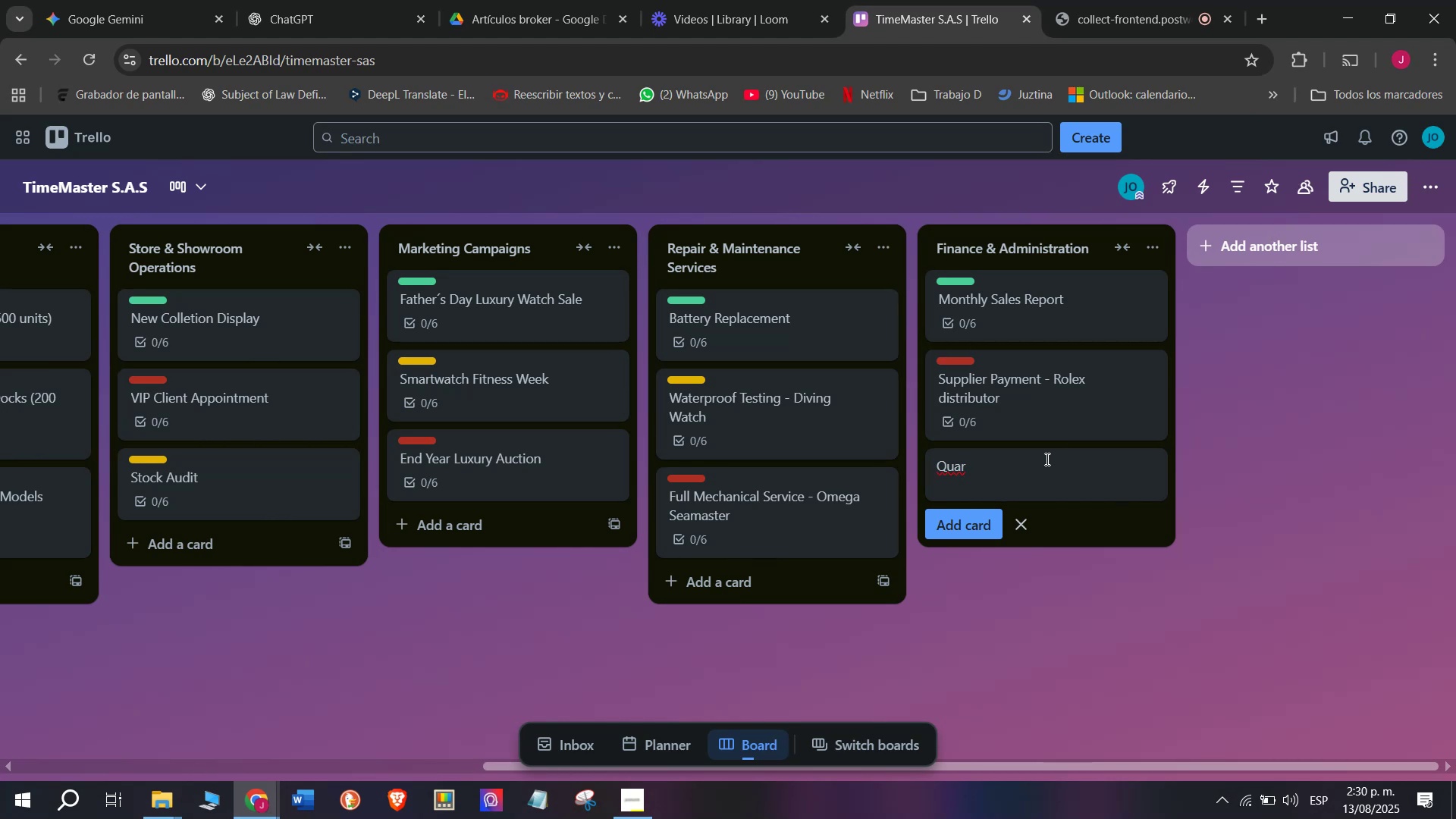 
type(r)
key(Backspace)
type(terly  )
key(Backspace)
type(Tax Preparation)
 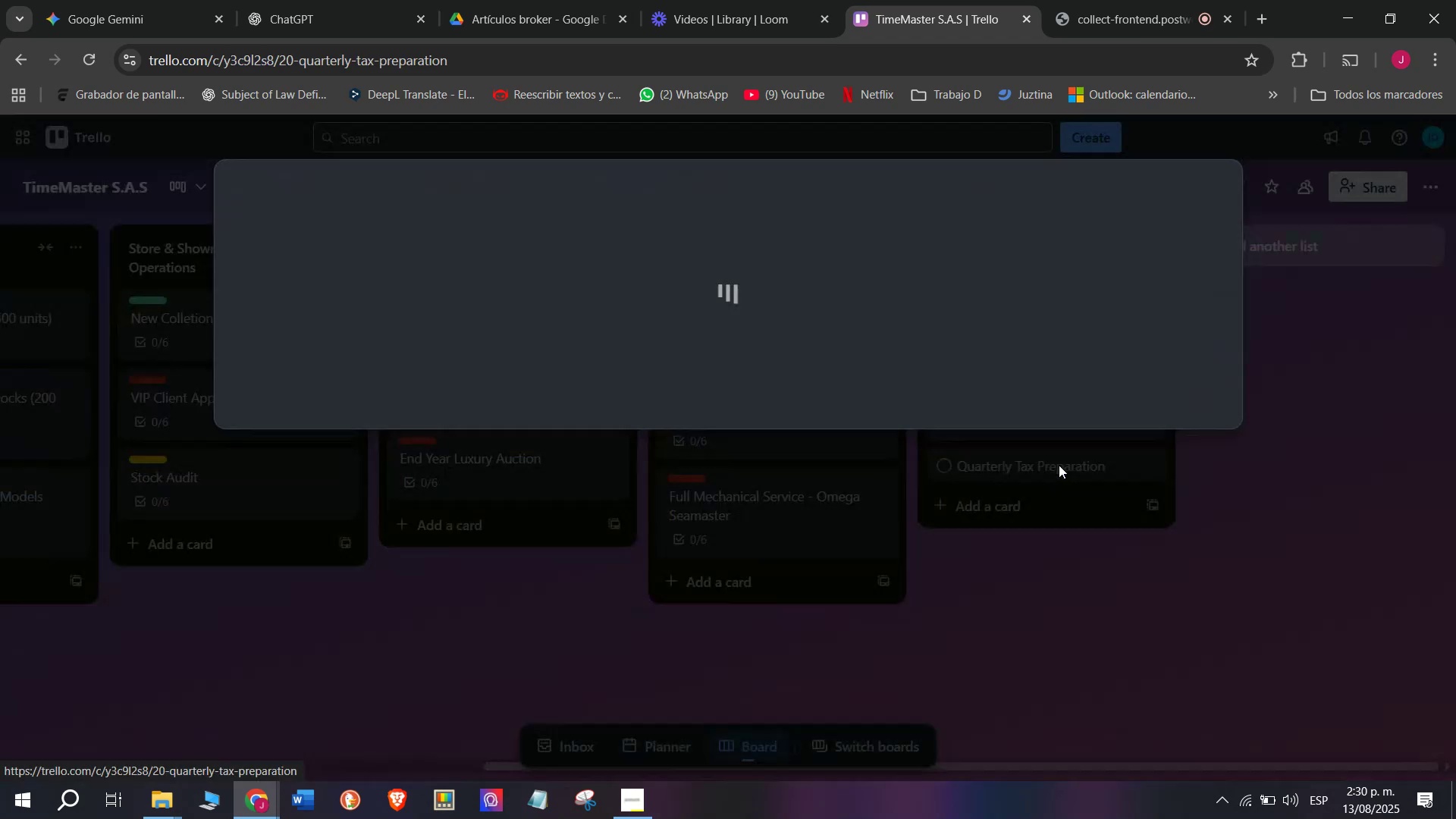 
key(Enter)
 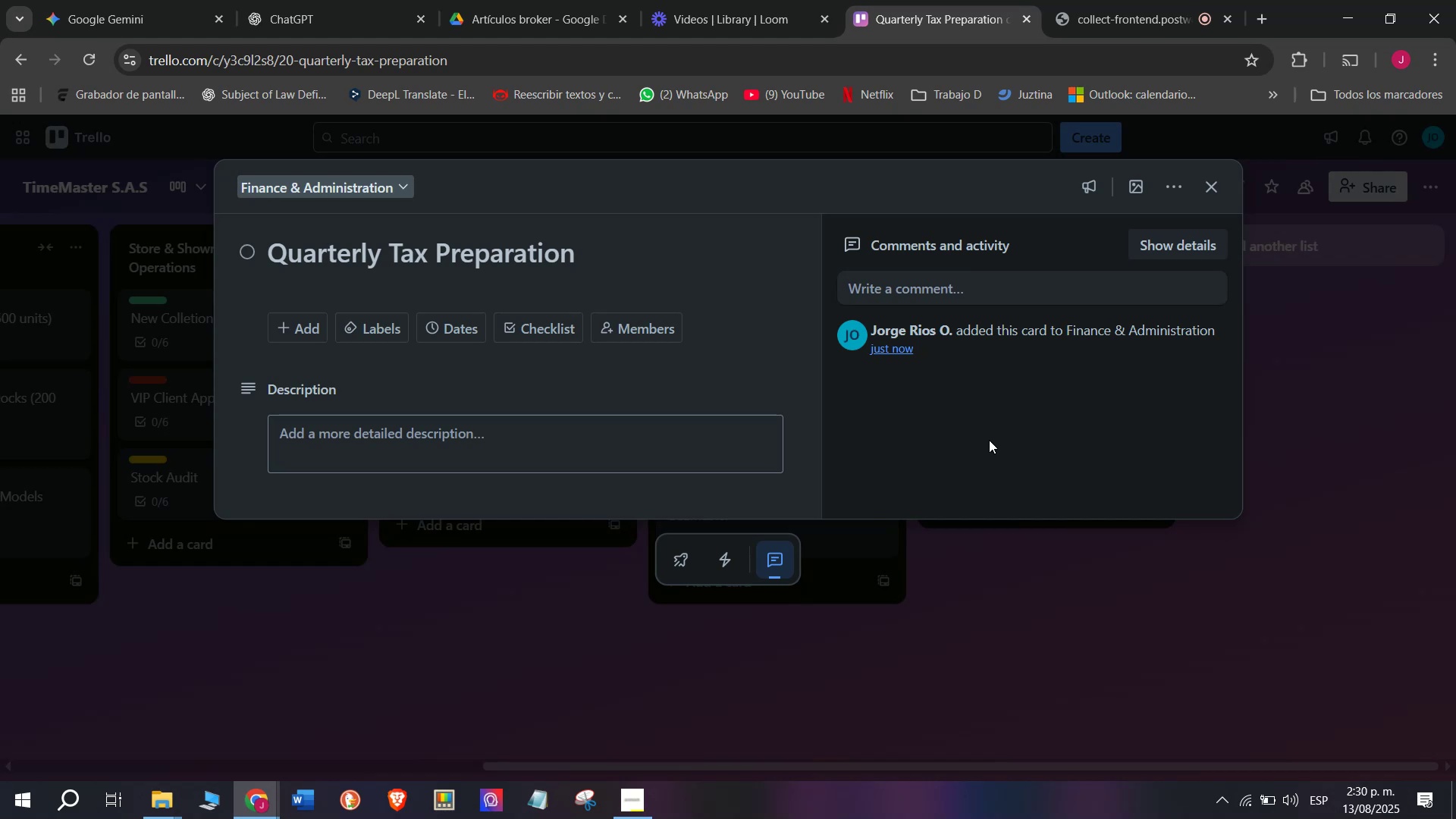 
left_click([1039, 466])
 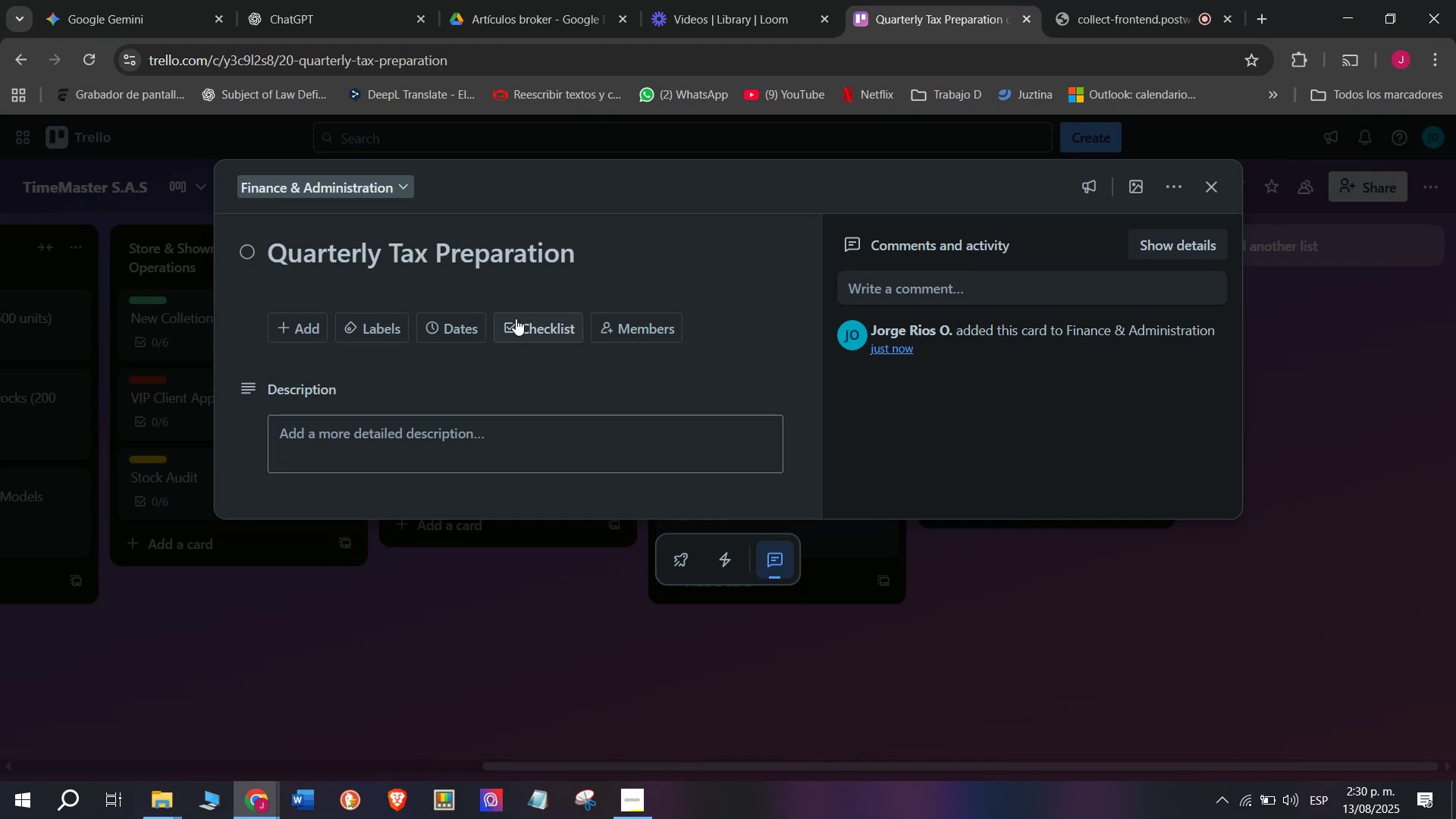 
wait(7.37)
 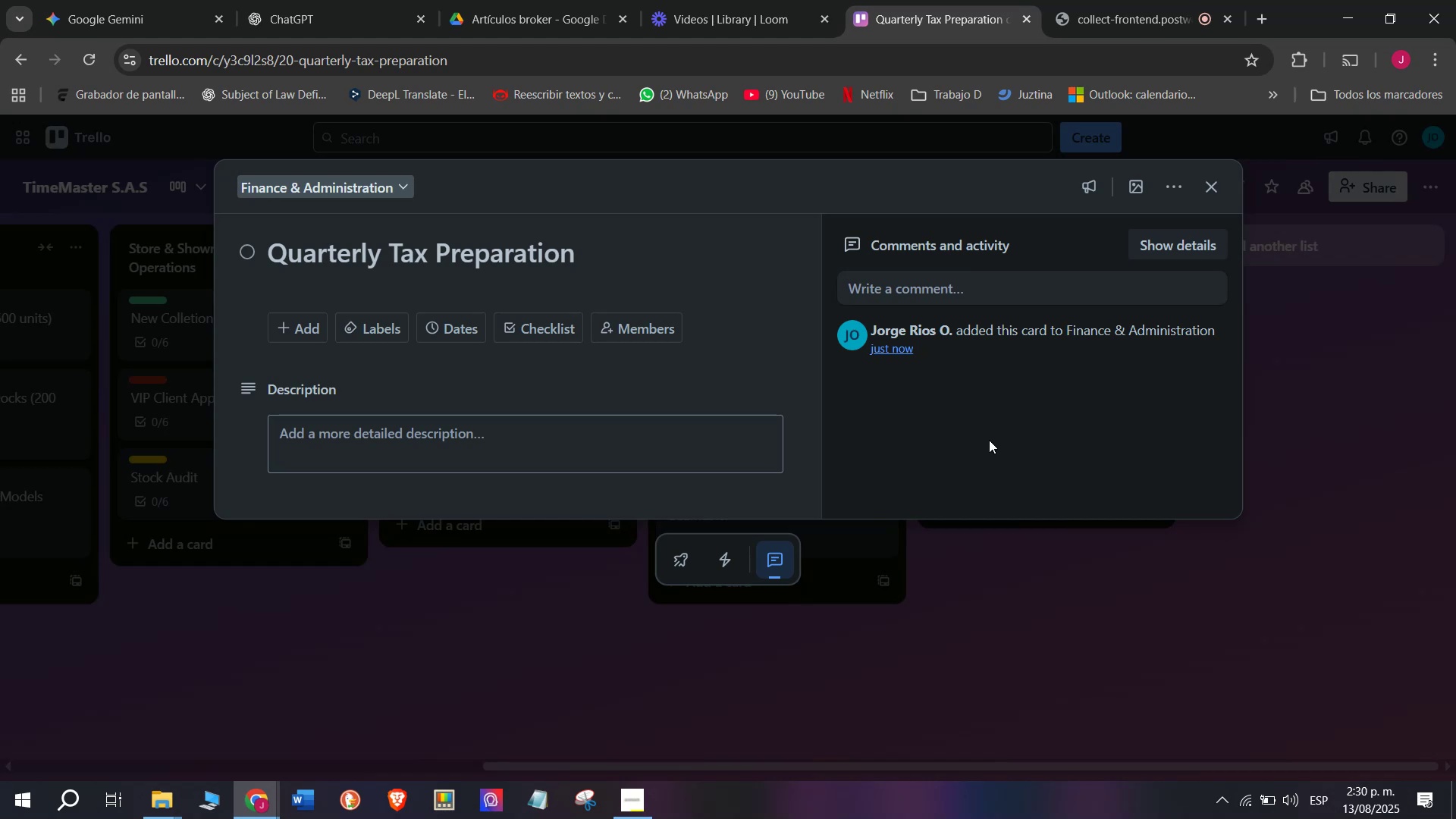 
left_click([518, 318])
 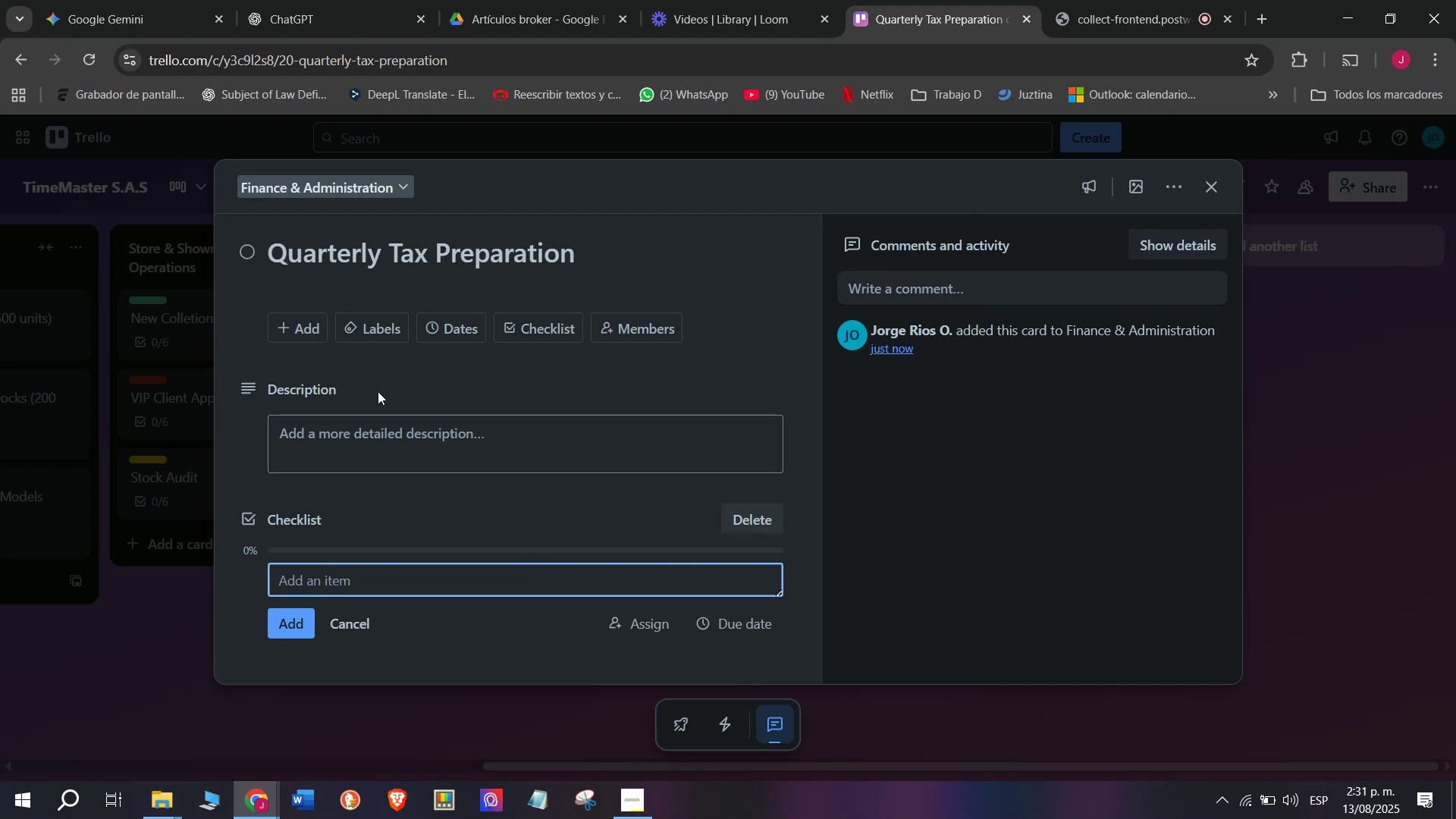 
wait(35.31)
 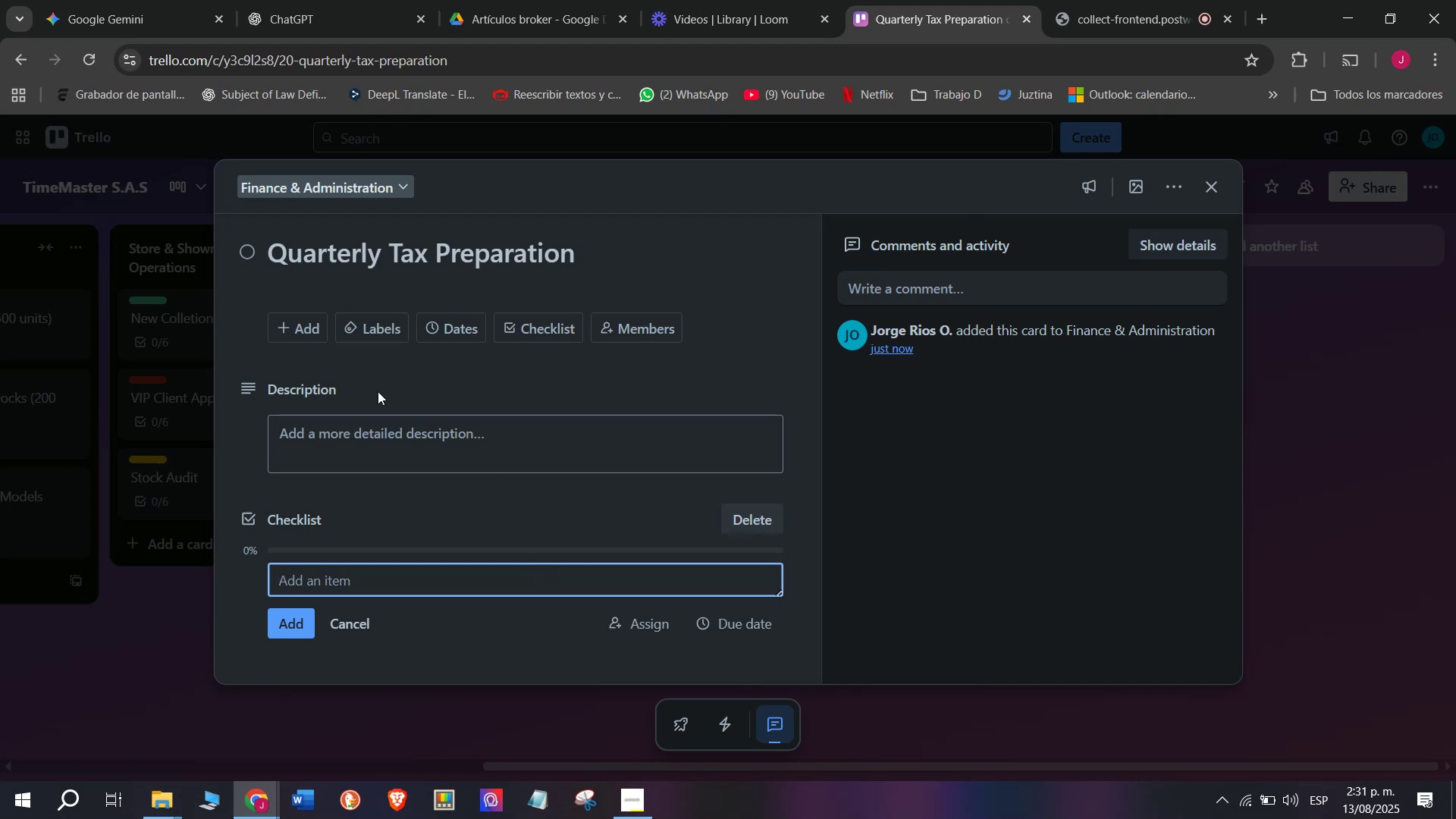 
type(Gather receipst)
key(Backspace)
key(Backspace)
type(ts)
 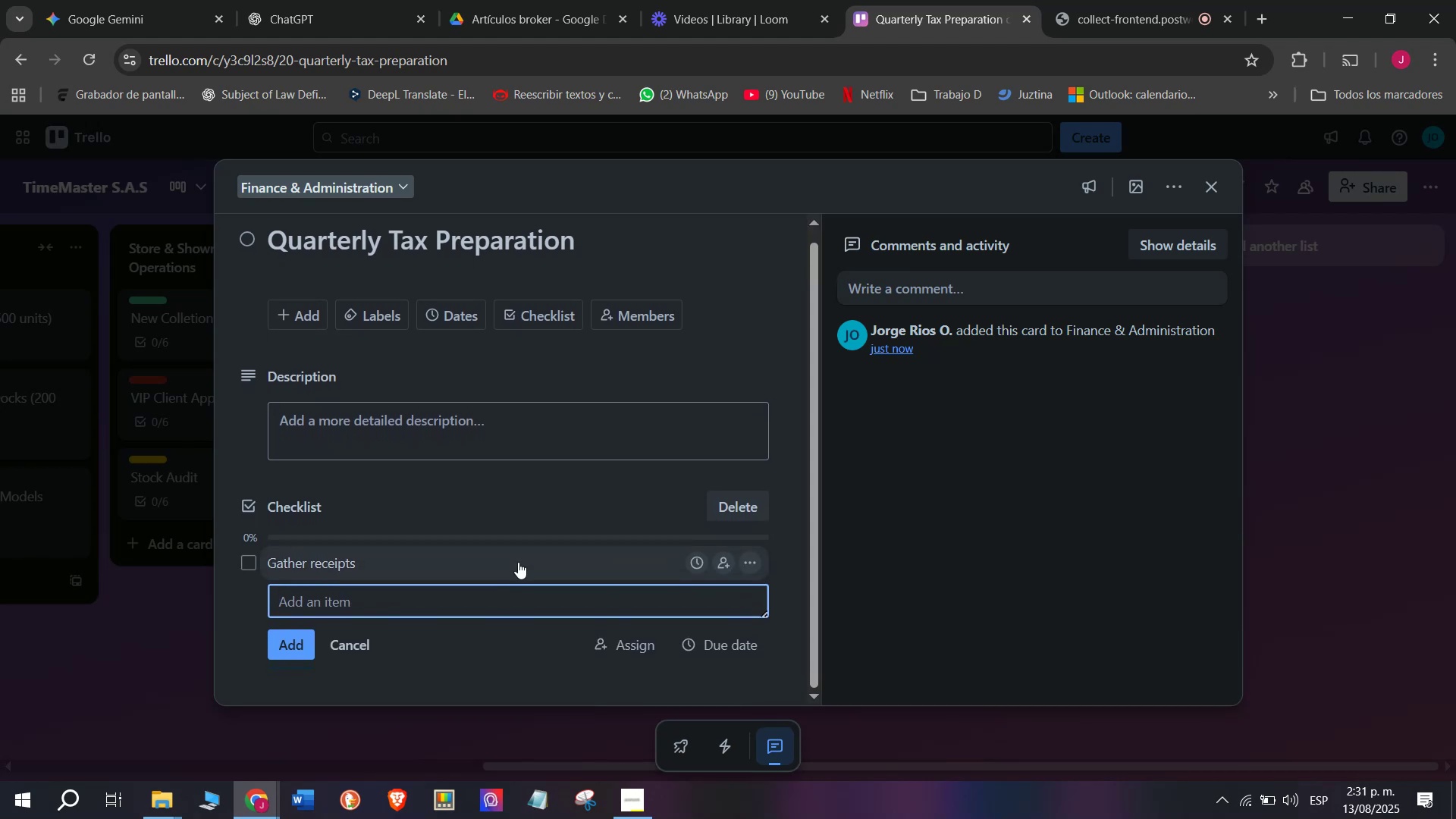 
key(Enter)
 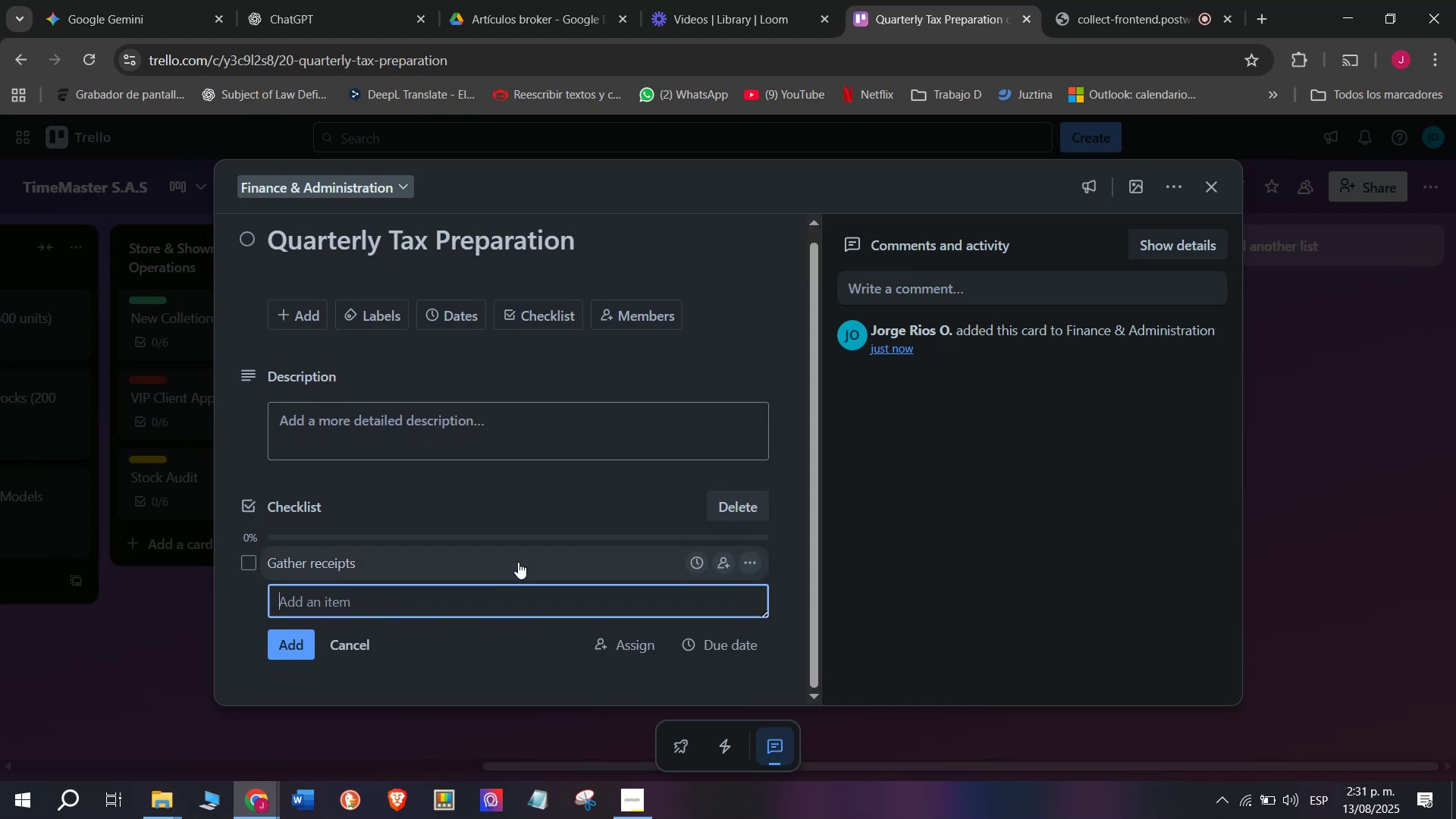 
scroll: coordinate [518, 561], scroll_direction: down, amount: 2.0
 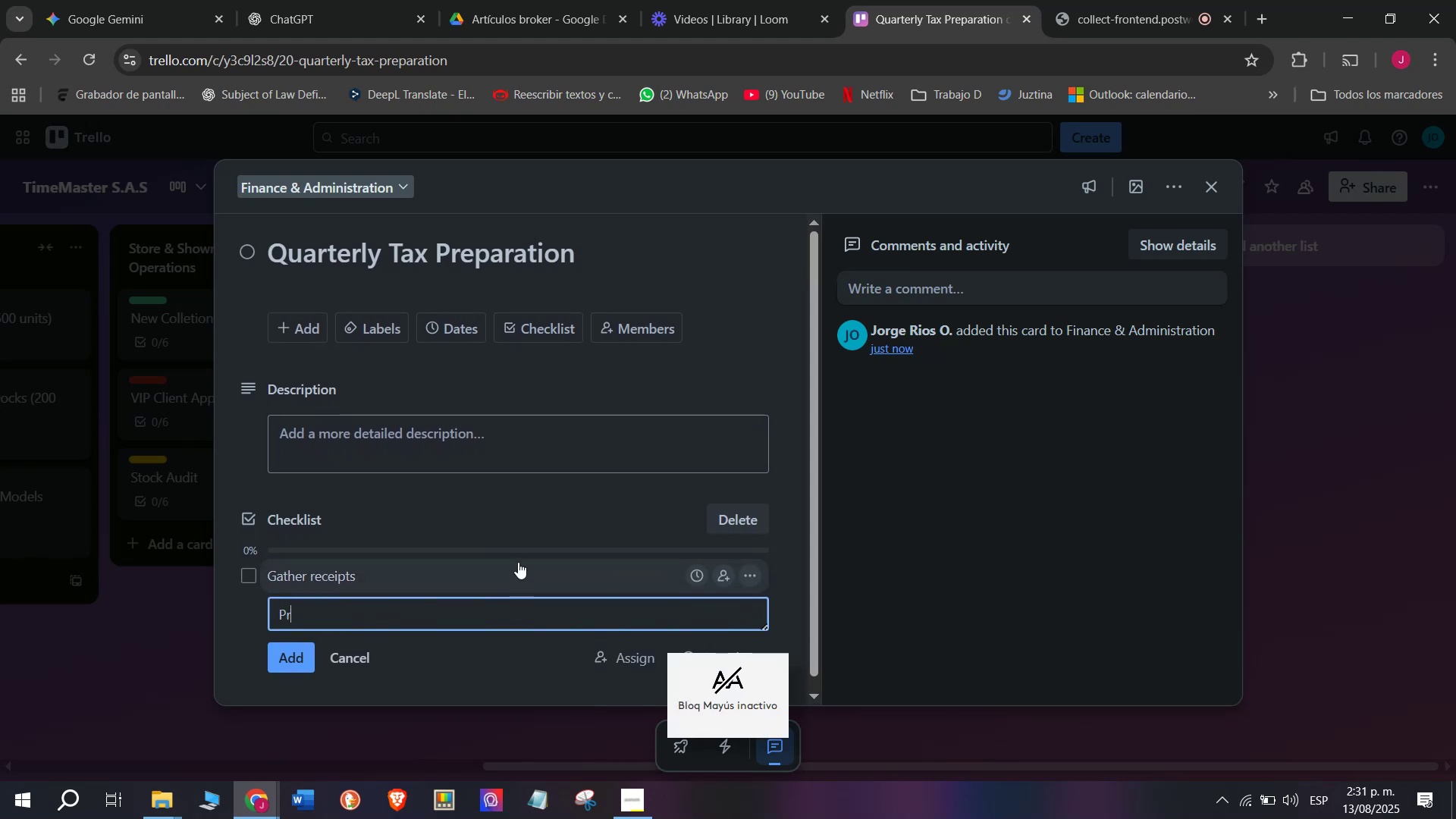 
type(Prepare statements)
 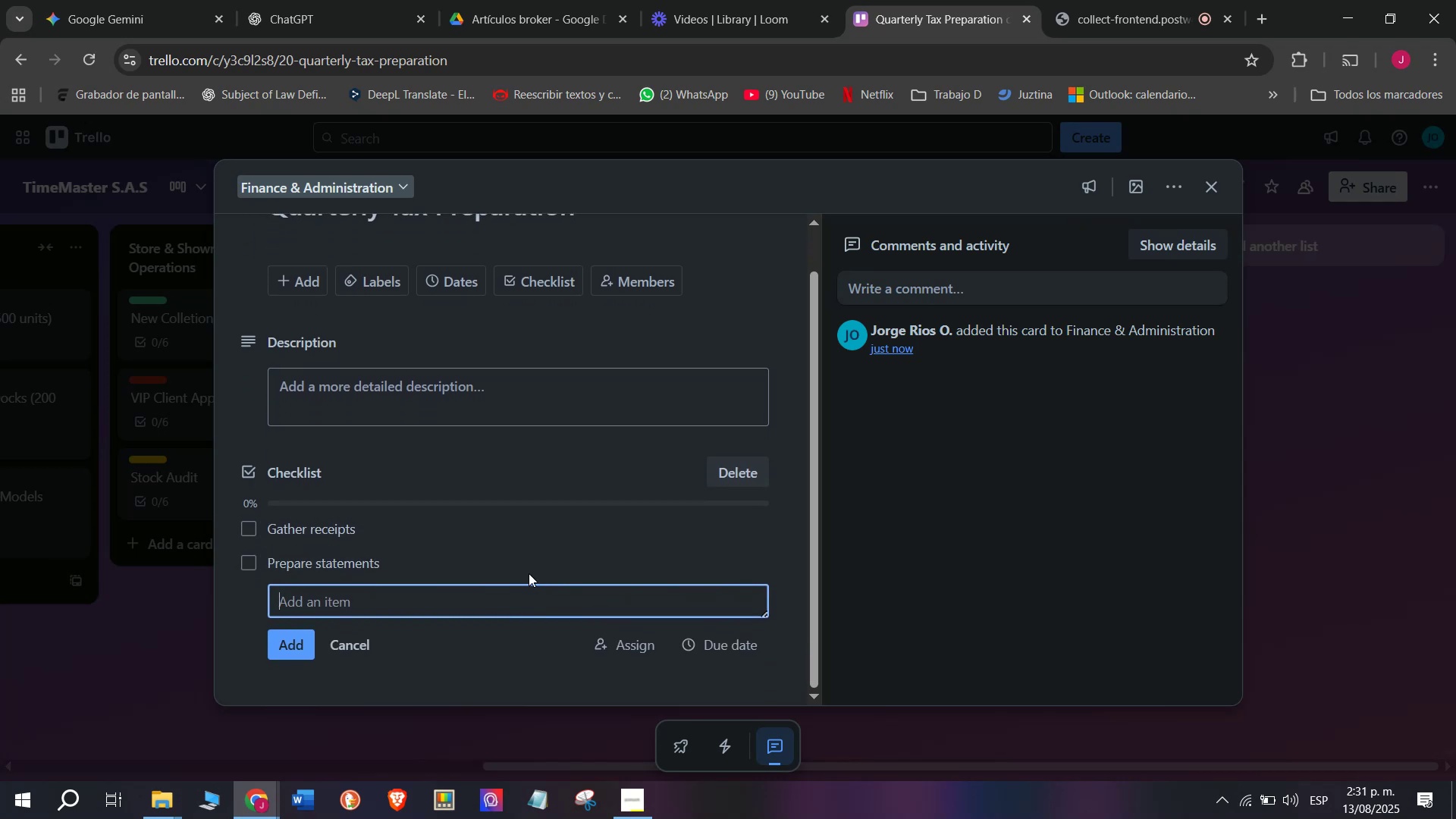 
key(Enter)
 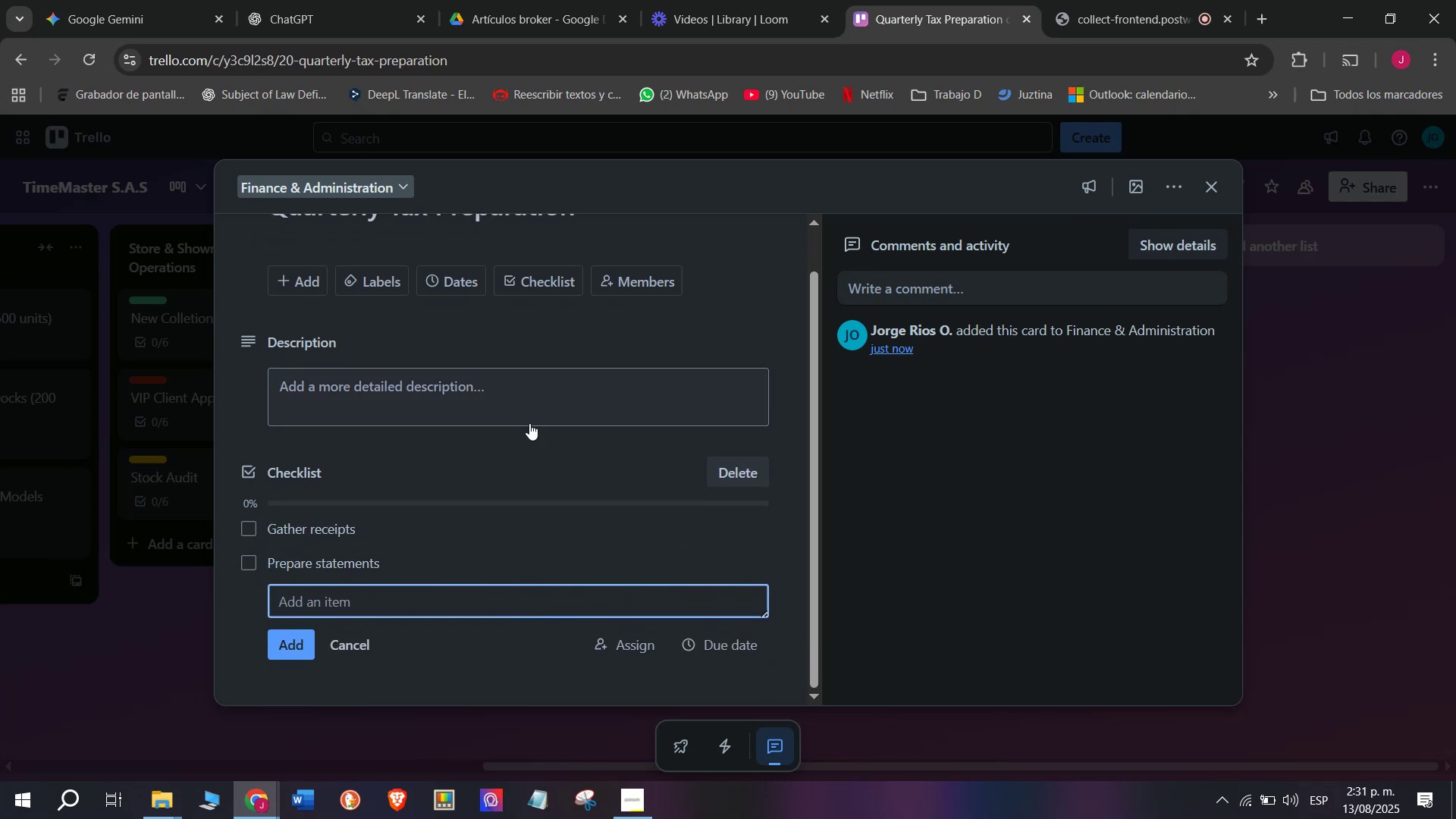 
scroll: coordinate [535, 605], scroll_direction: down, amount: 3.0
 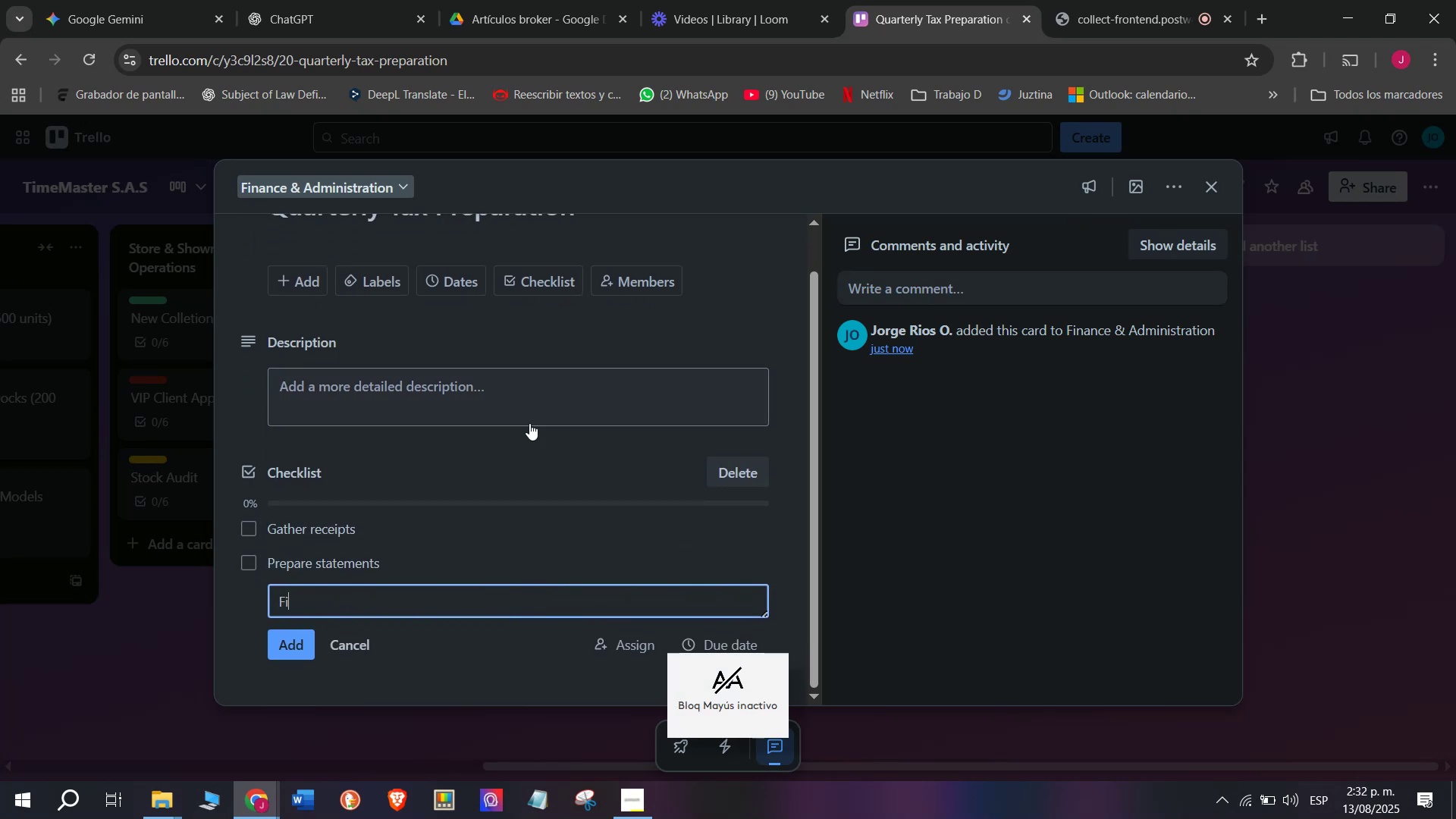 
type(File tax forms)
 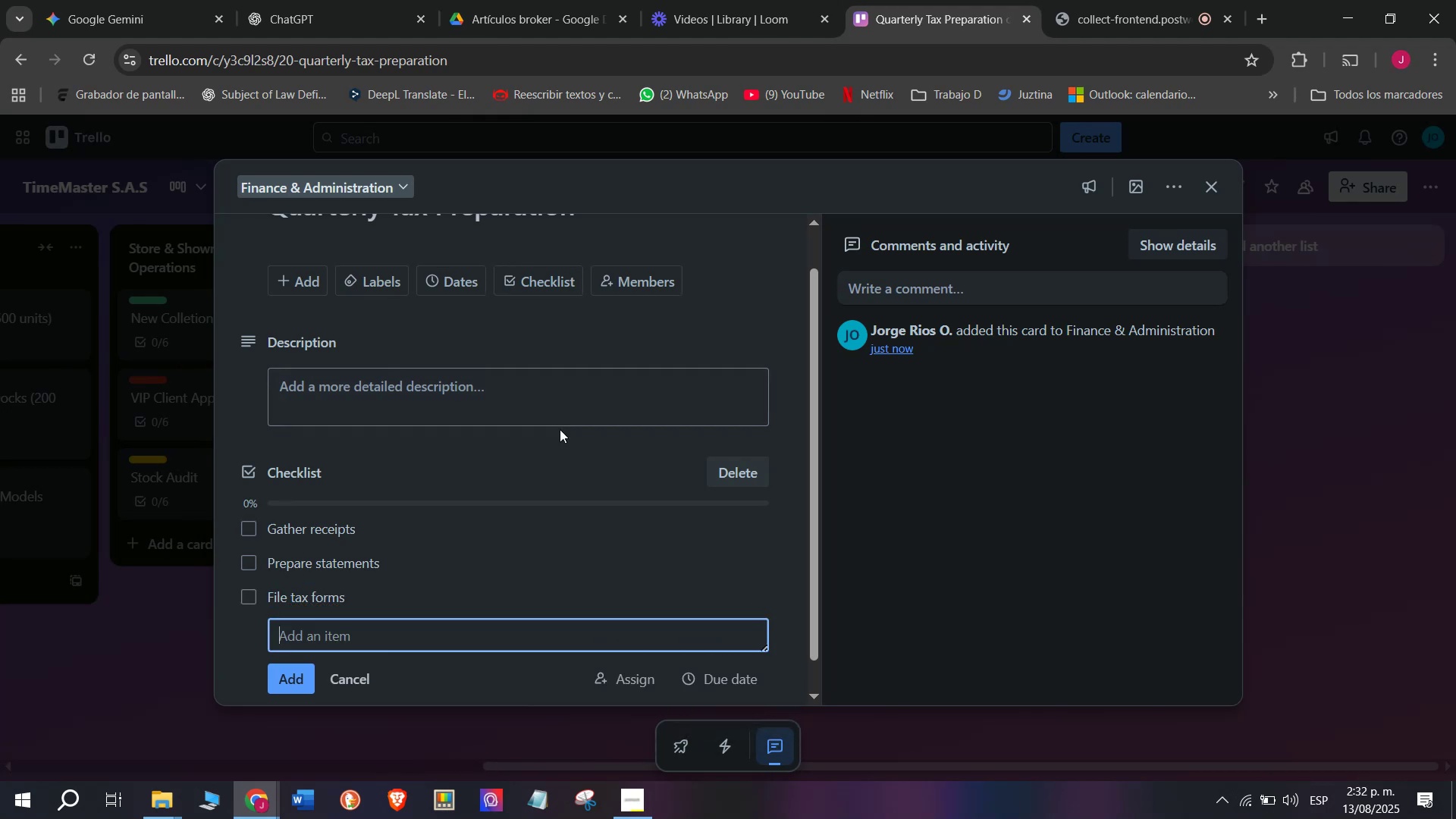 
key(Enter)
 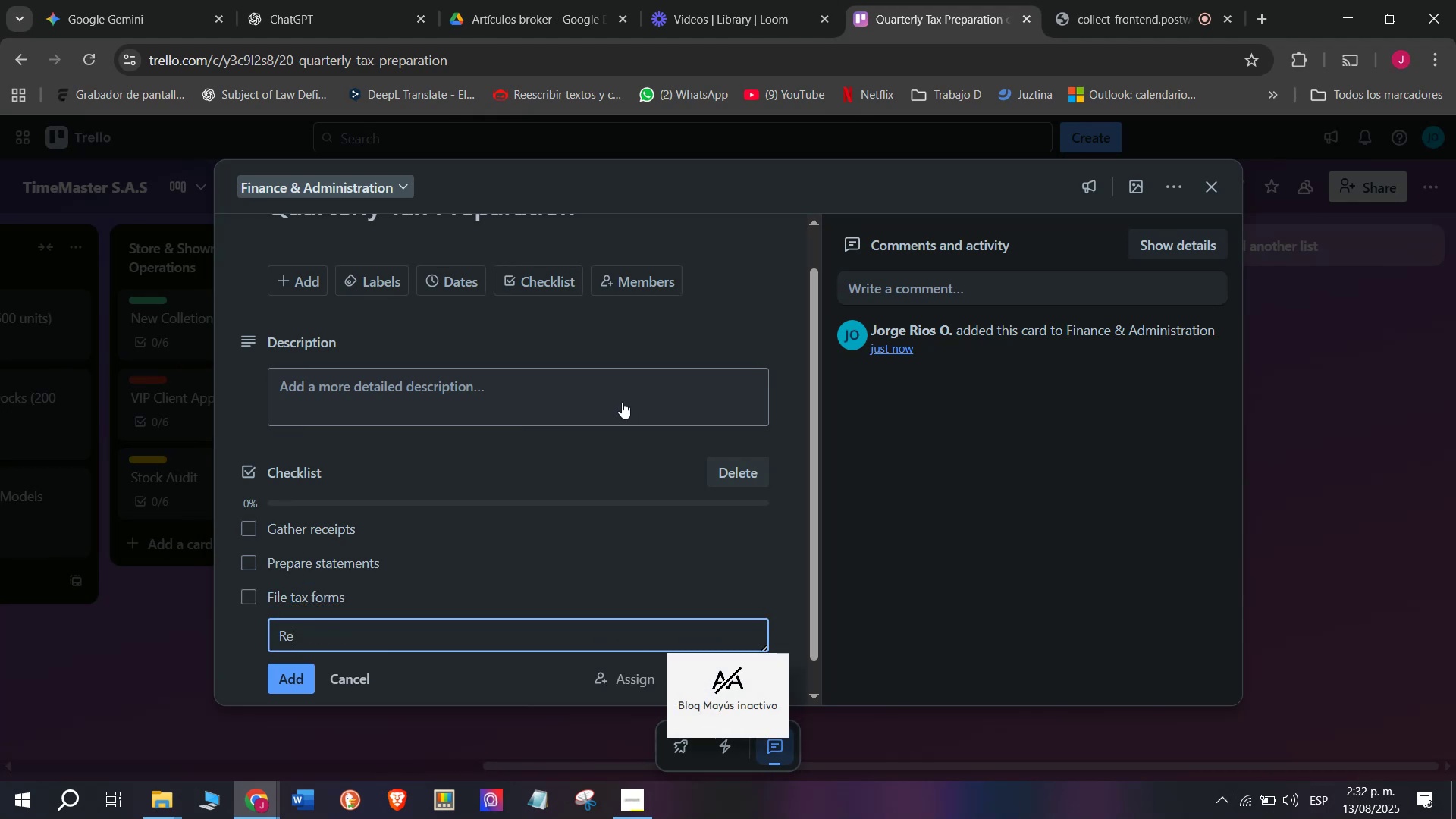 
type(Review dedic)
key(Backspace)
key(Backspace)
type(uy)
key(Backspace)
type(t)
key(Backspace)
type(ctions)
 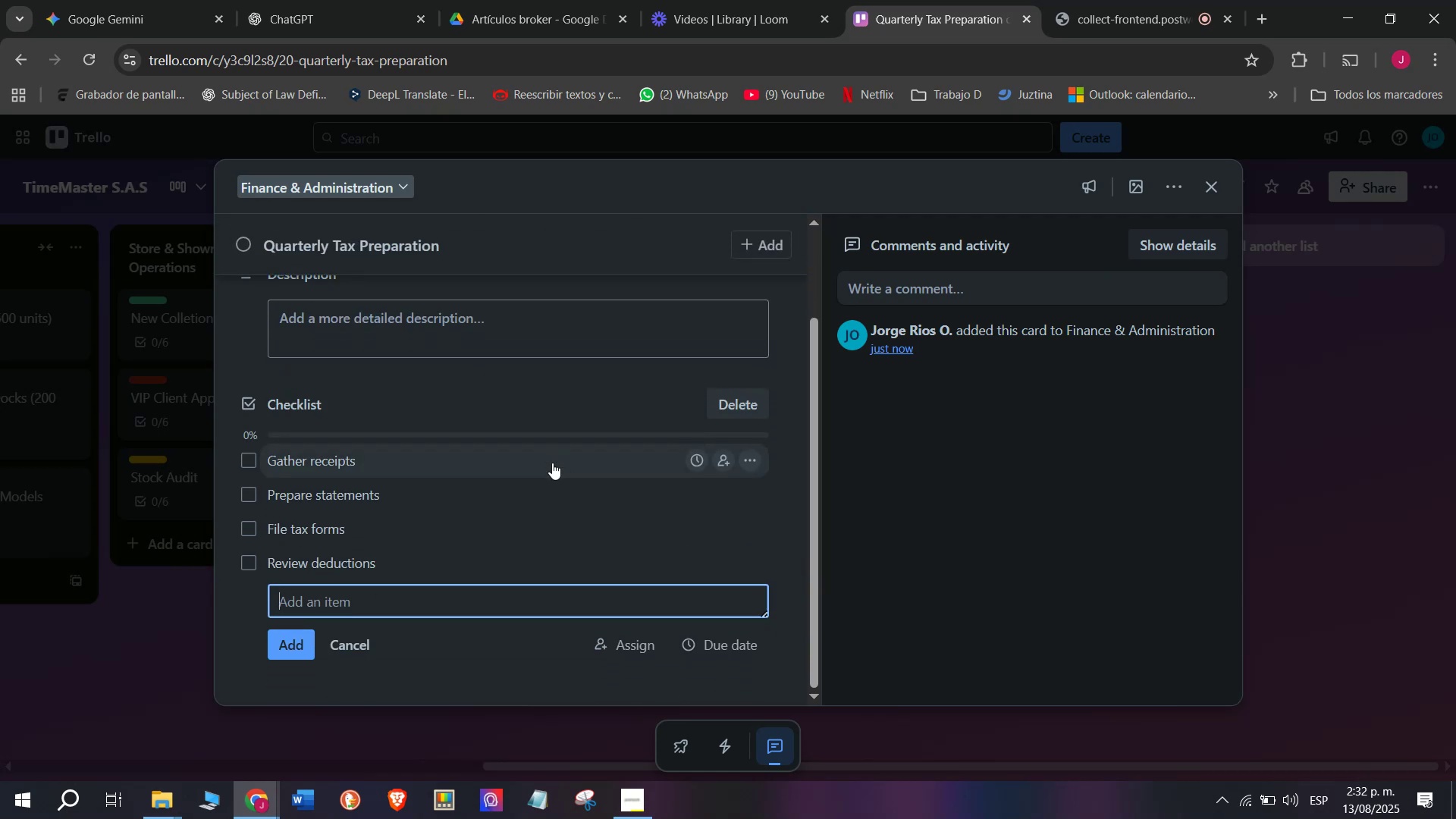 
key(Enter)
 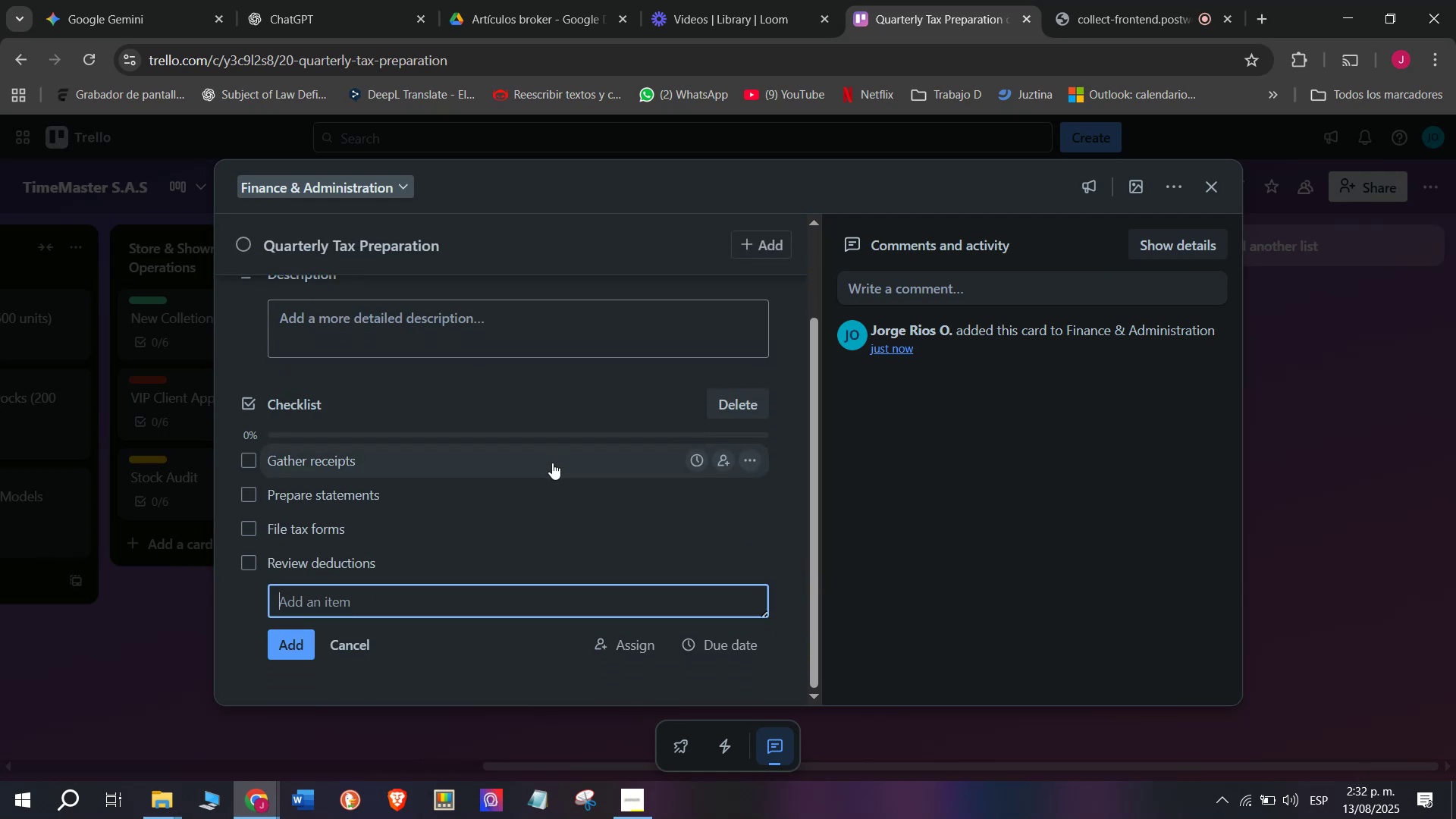 
scroll: coordinate [552, 462], scroll_direction: down, amount: 5.0
 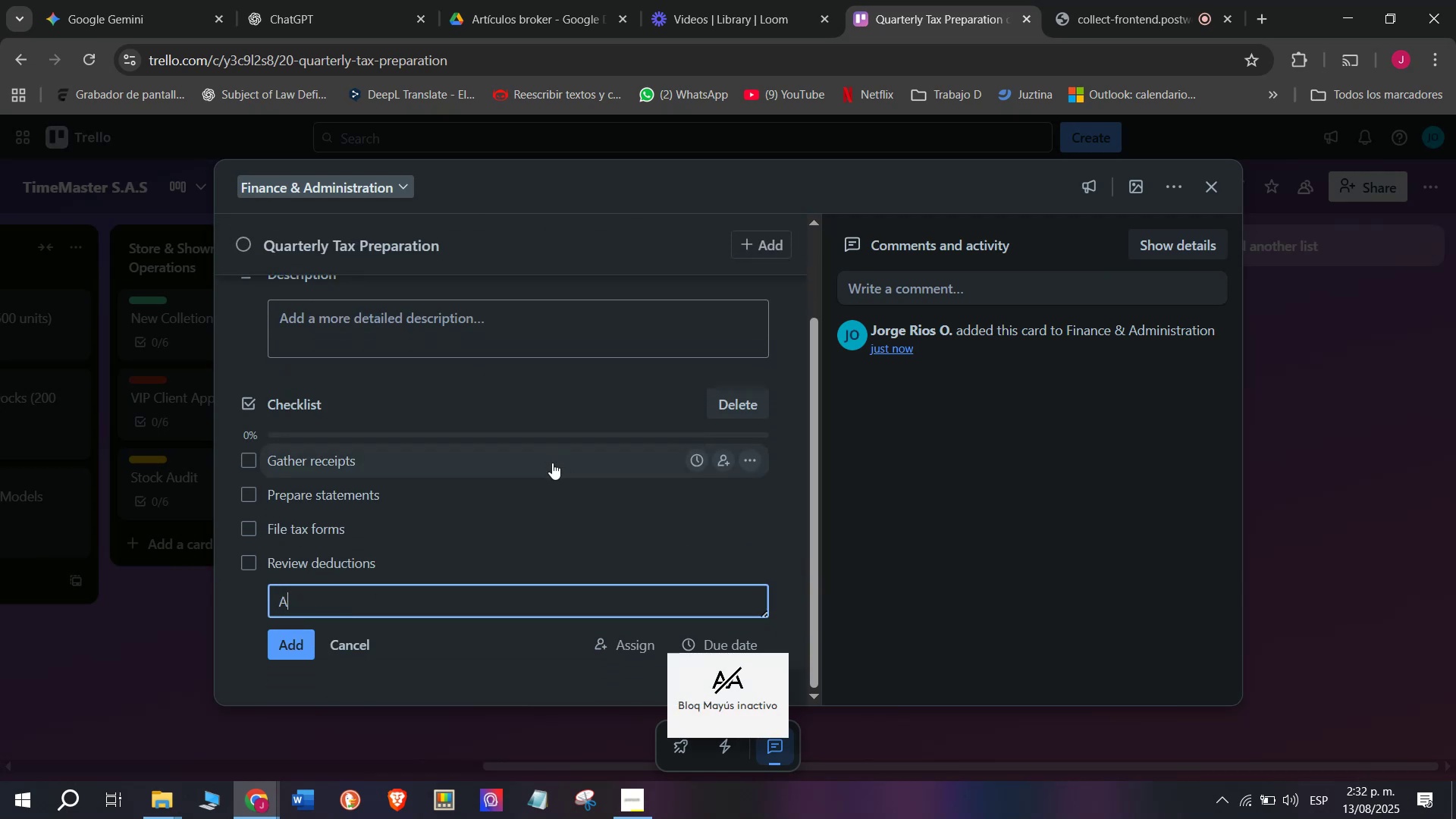 
type(Approve Submission)
 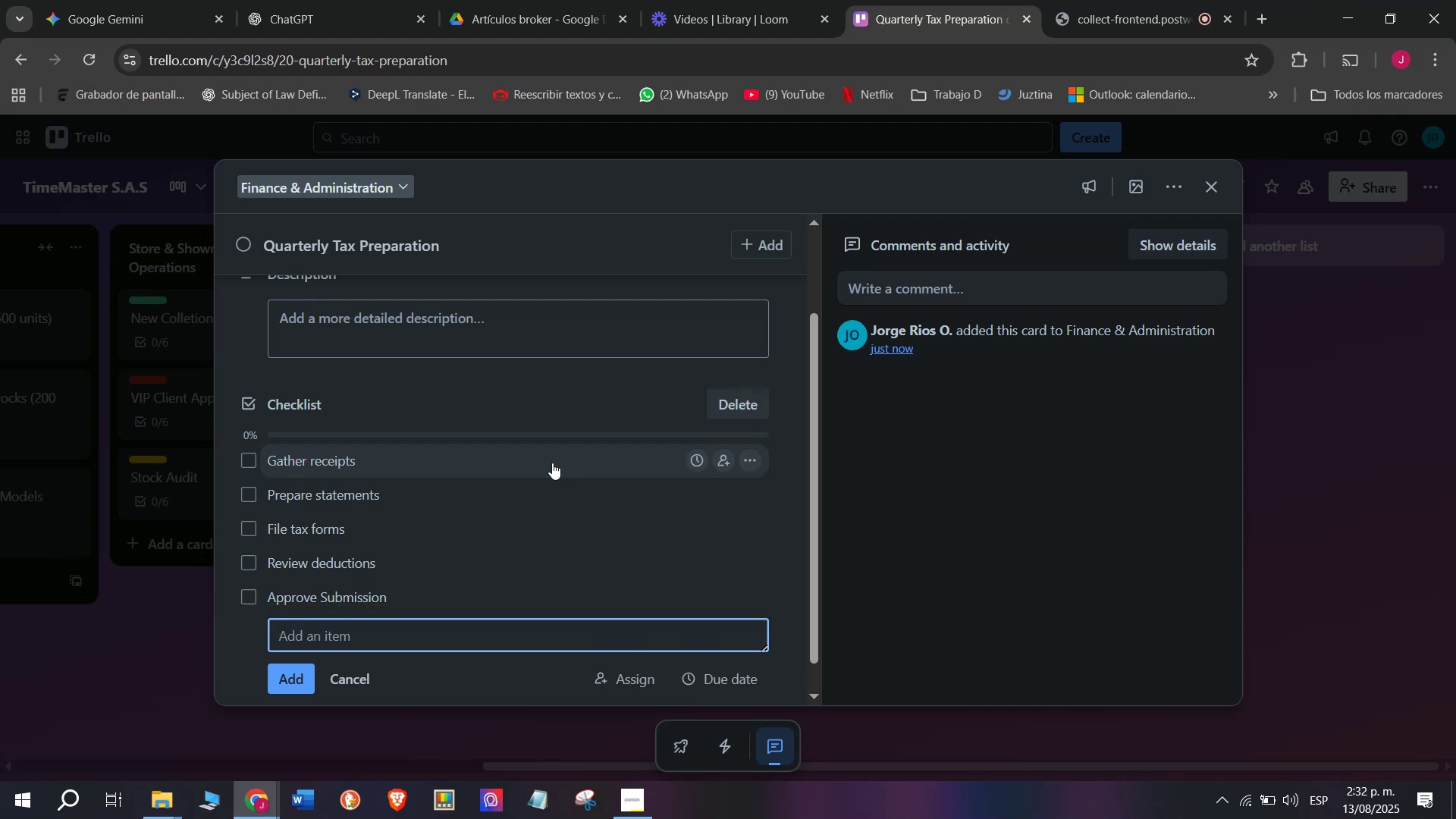 
key(Enter)
 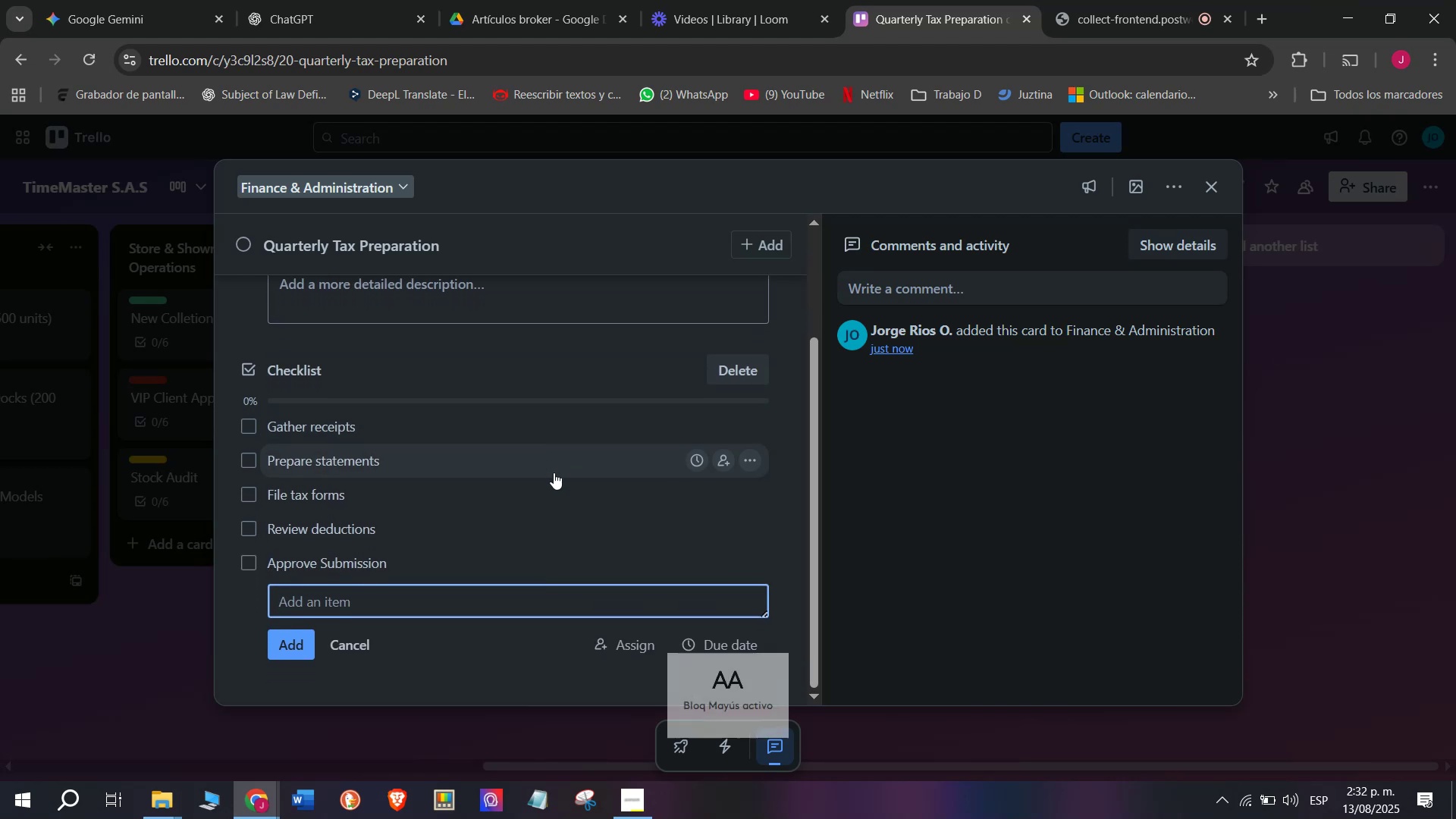 
scroll: coordinate [554, 469], scroll_direction: down, amount: 1.0
 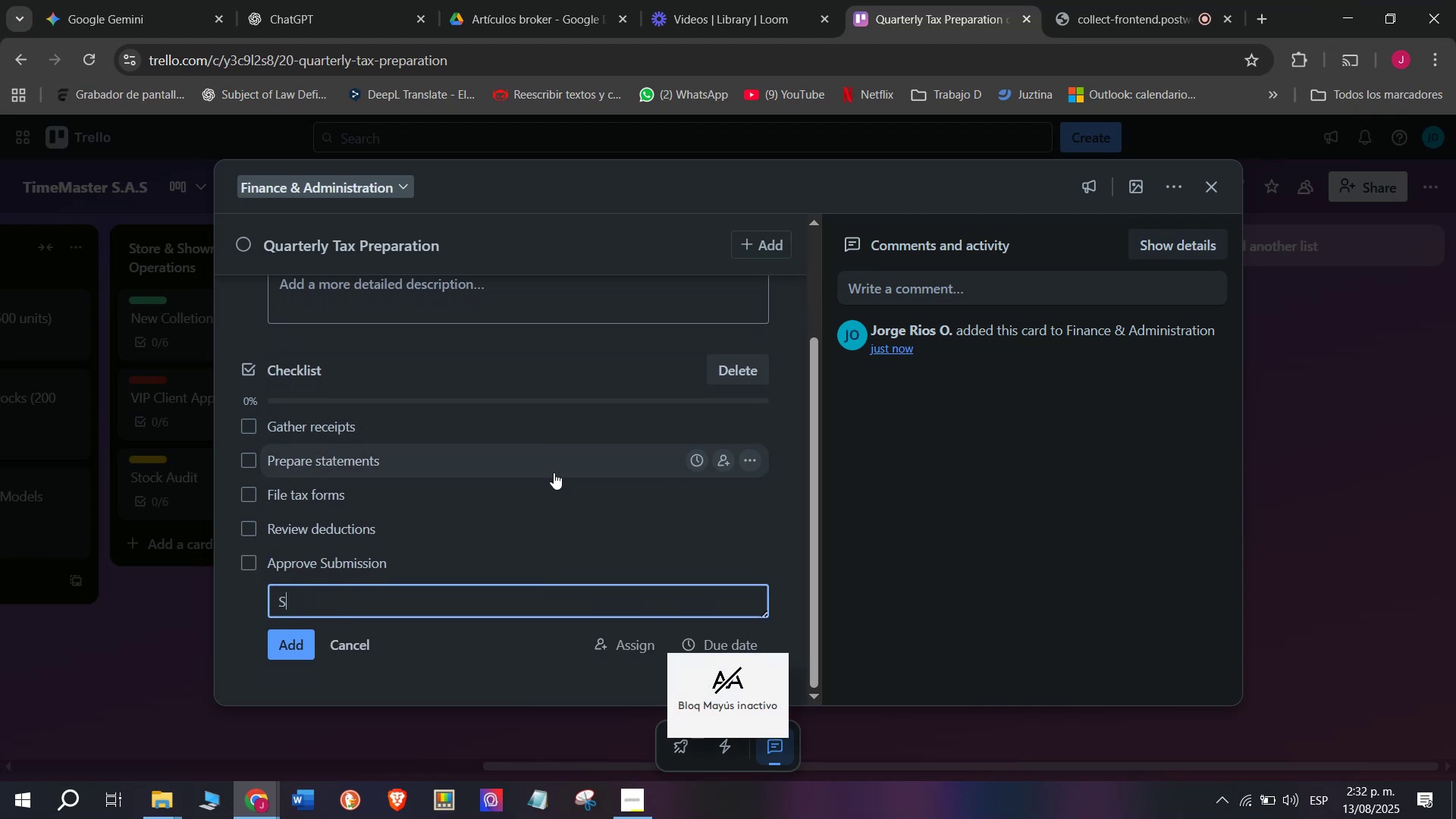 
type(Store documents)
 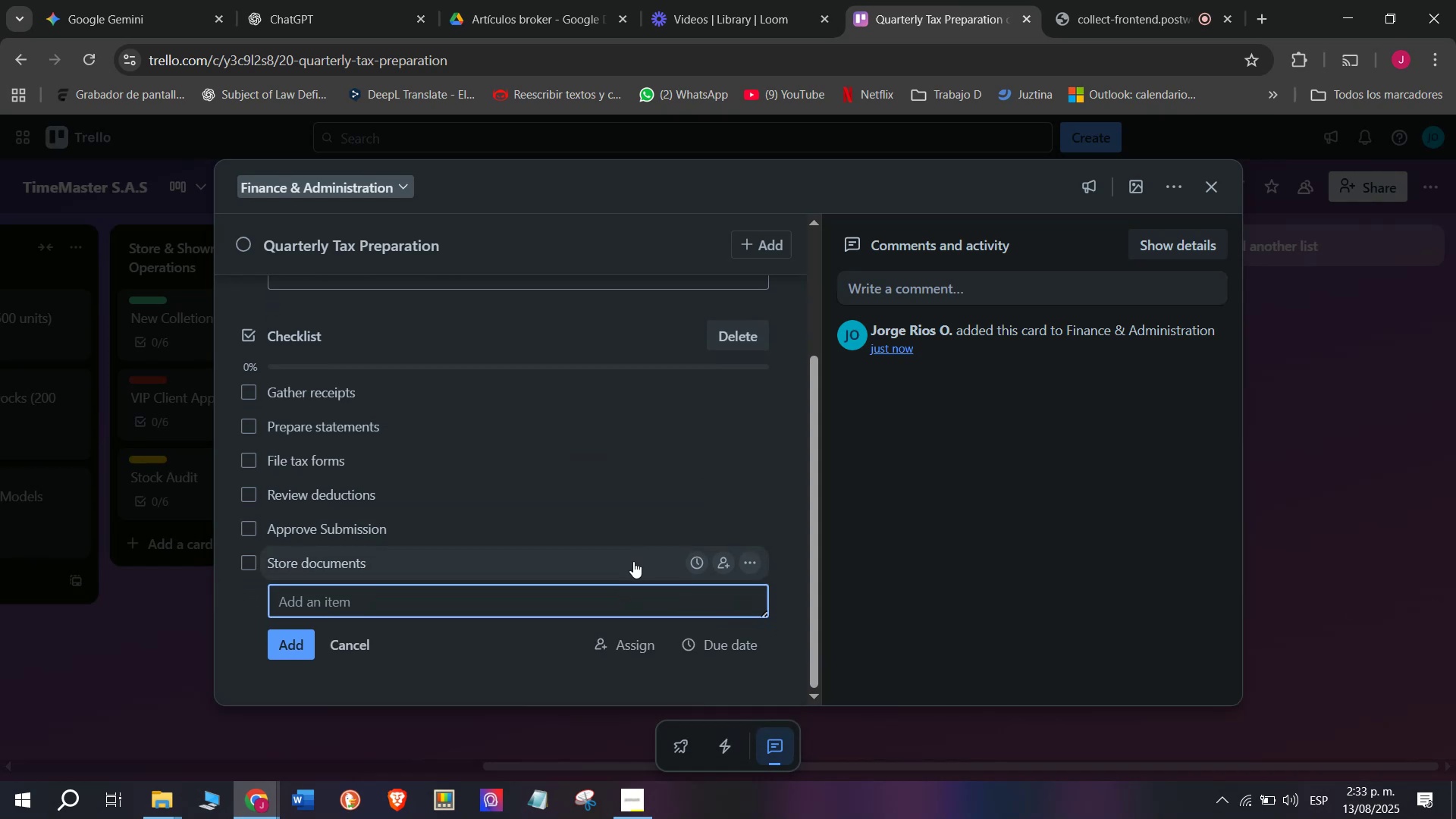 
key(Enter)
 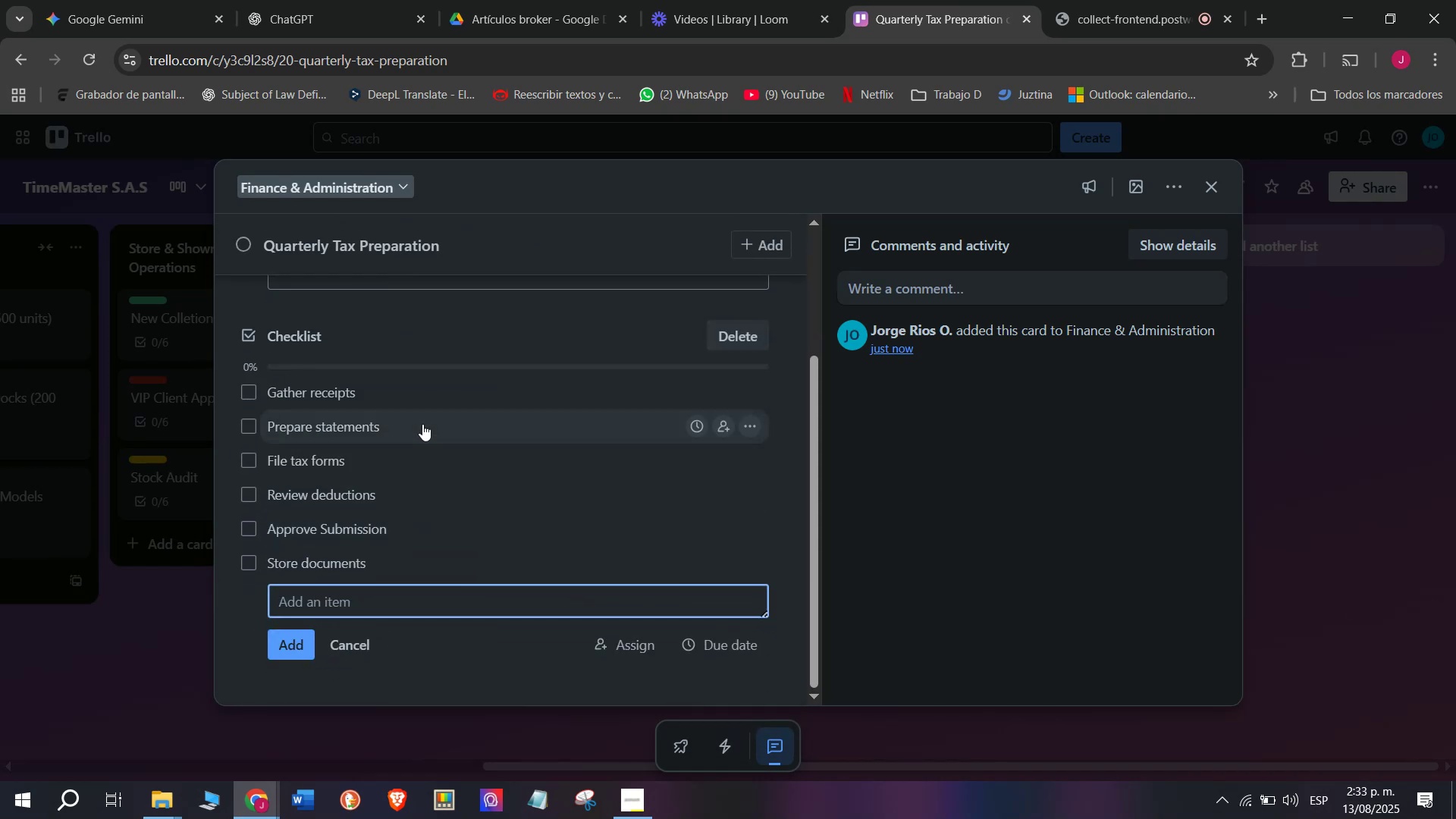 
scroll: coordinate [513, 537], scroll_direction: down, amount: 2.0
 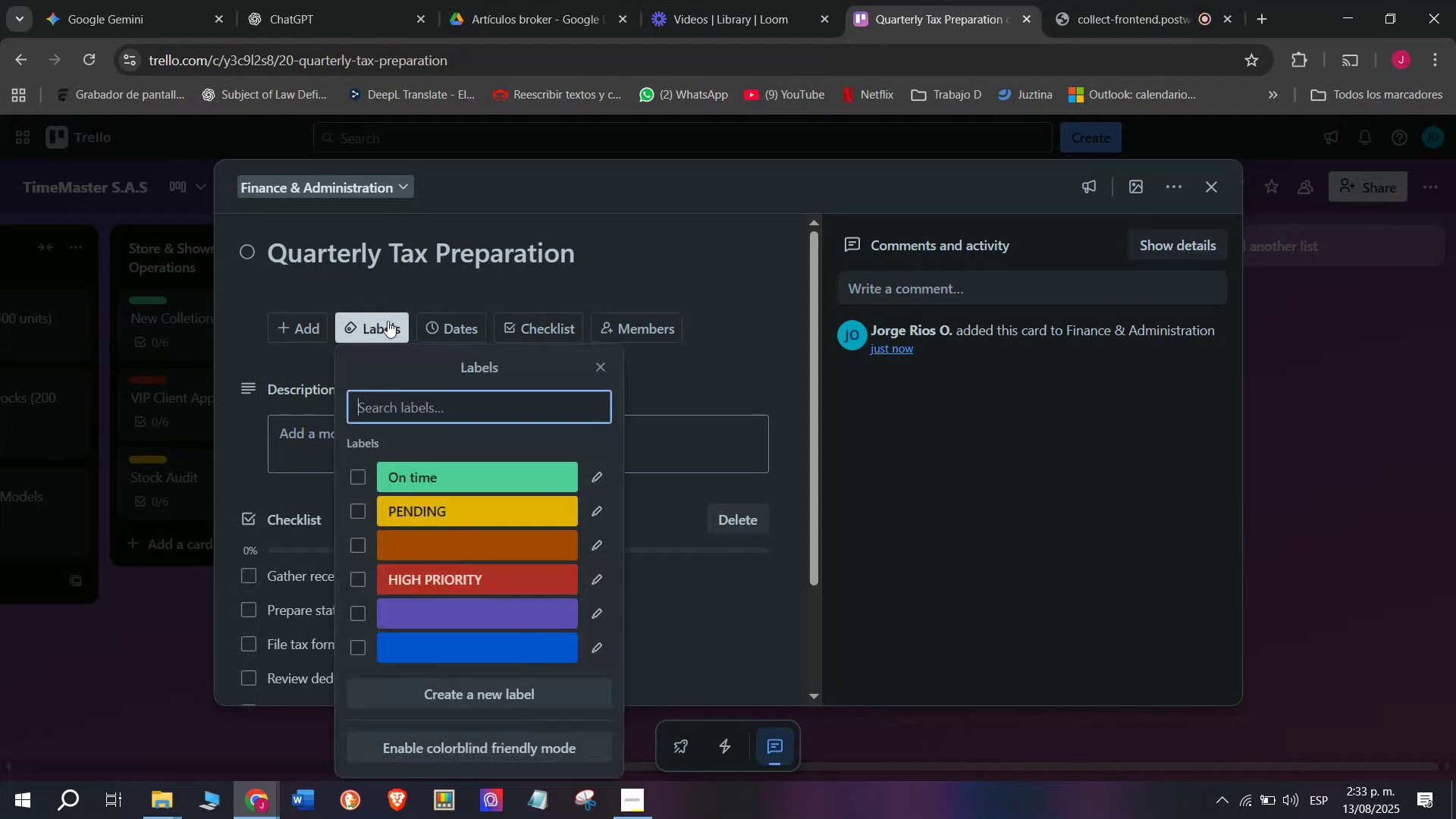 
scroll: coordinate [399, 545], scroll_direction: up, amount: 3.0
 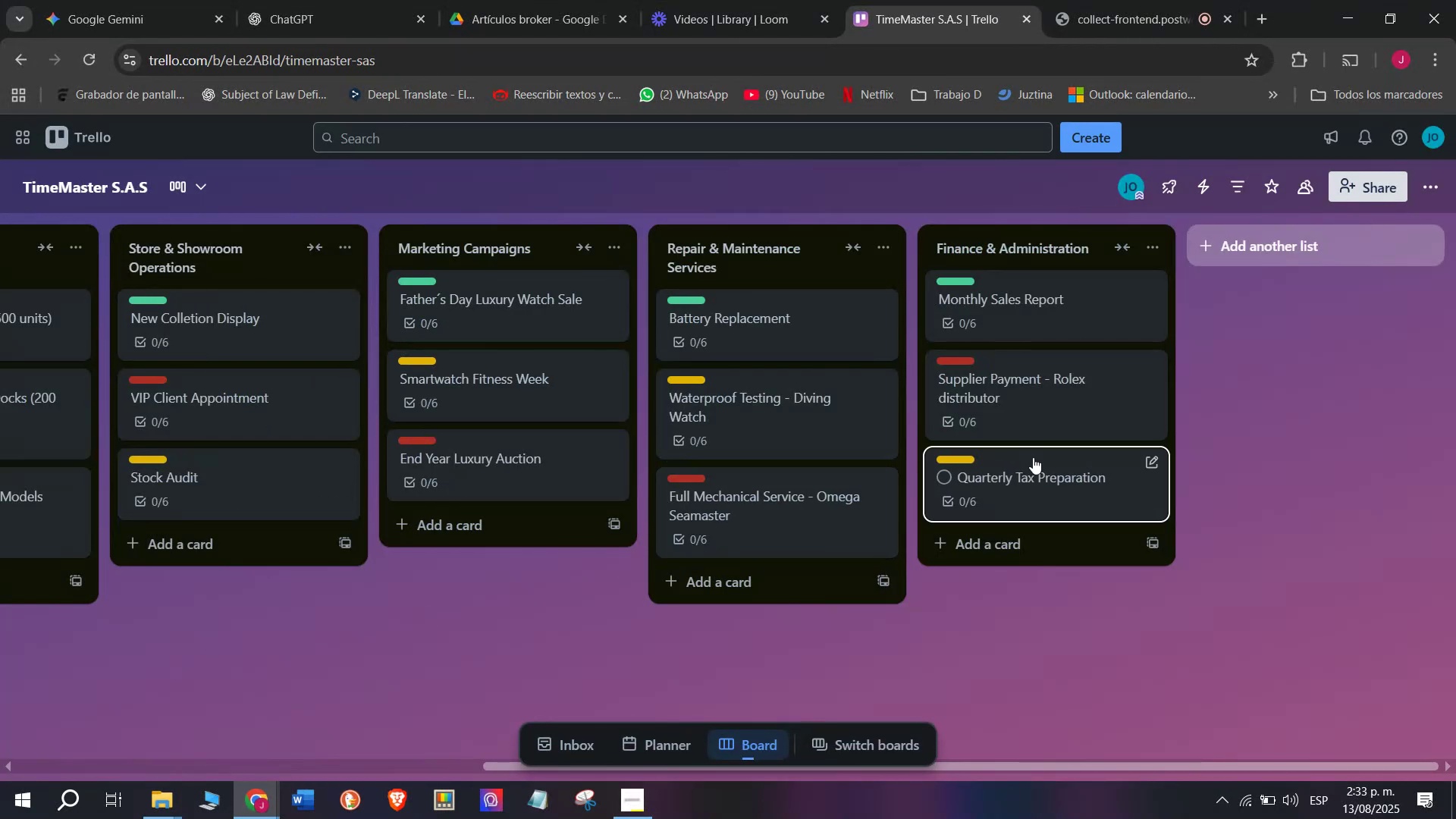 
double_click([204, 654])
 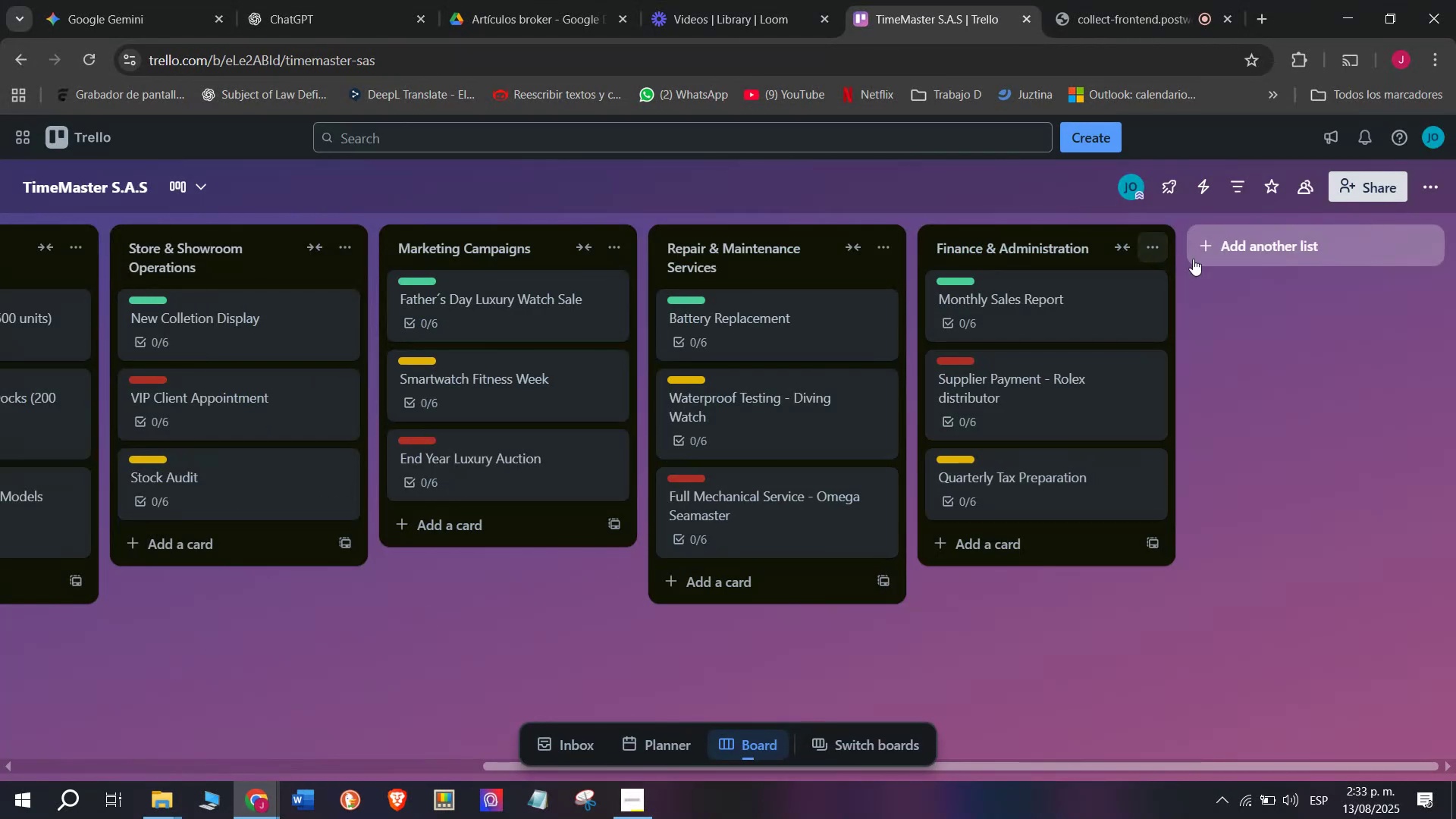 
triple_click([165, 660])
 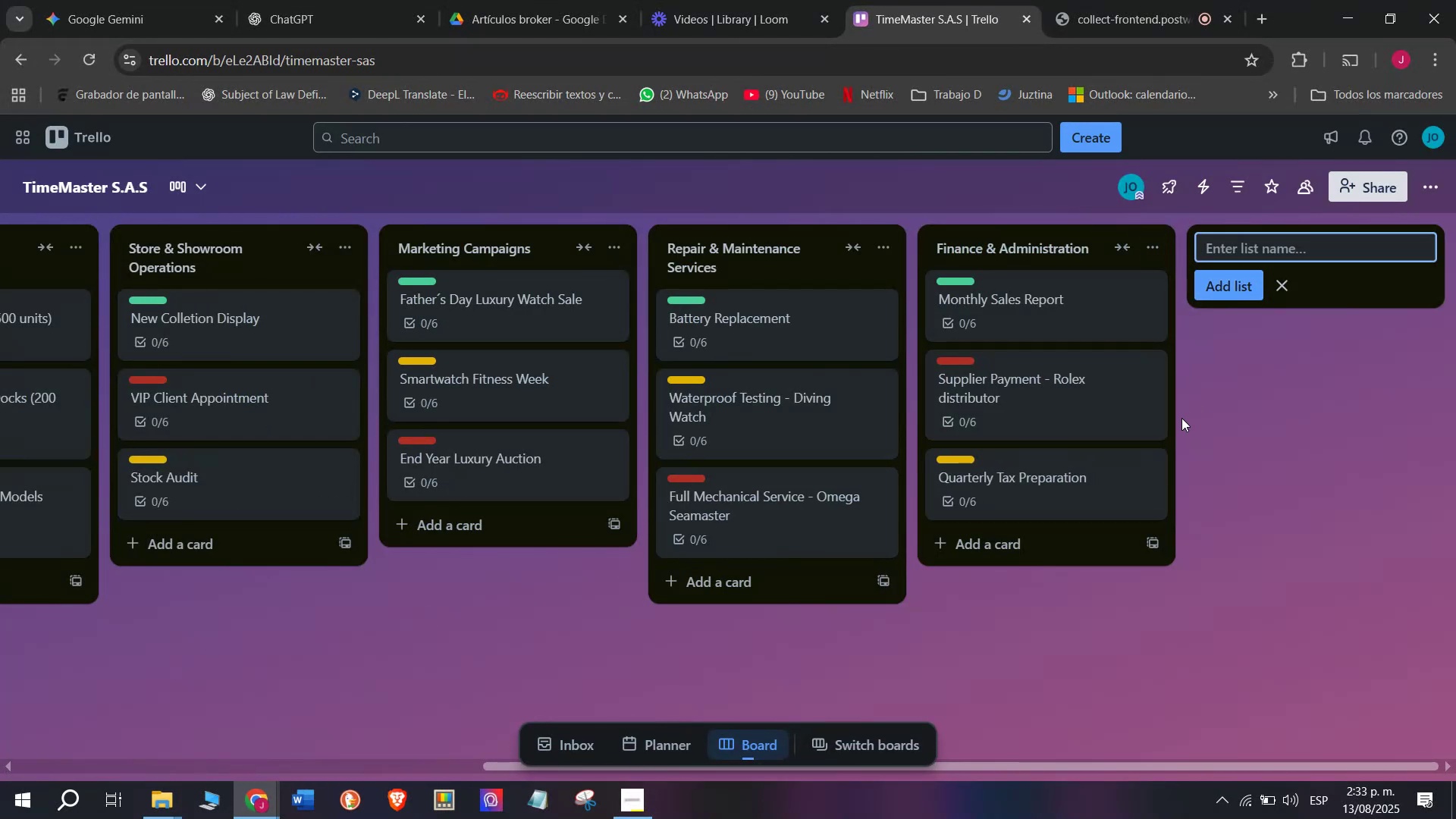 
scroll: coordinate [1157, 248], scroll_direction: down, amount: 4.0
 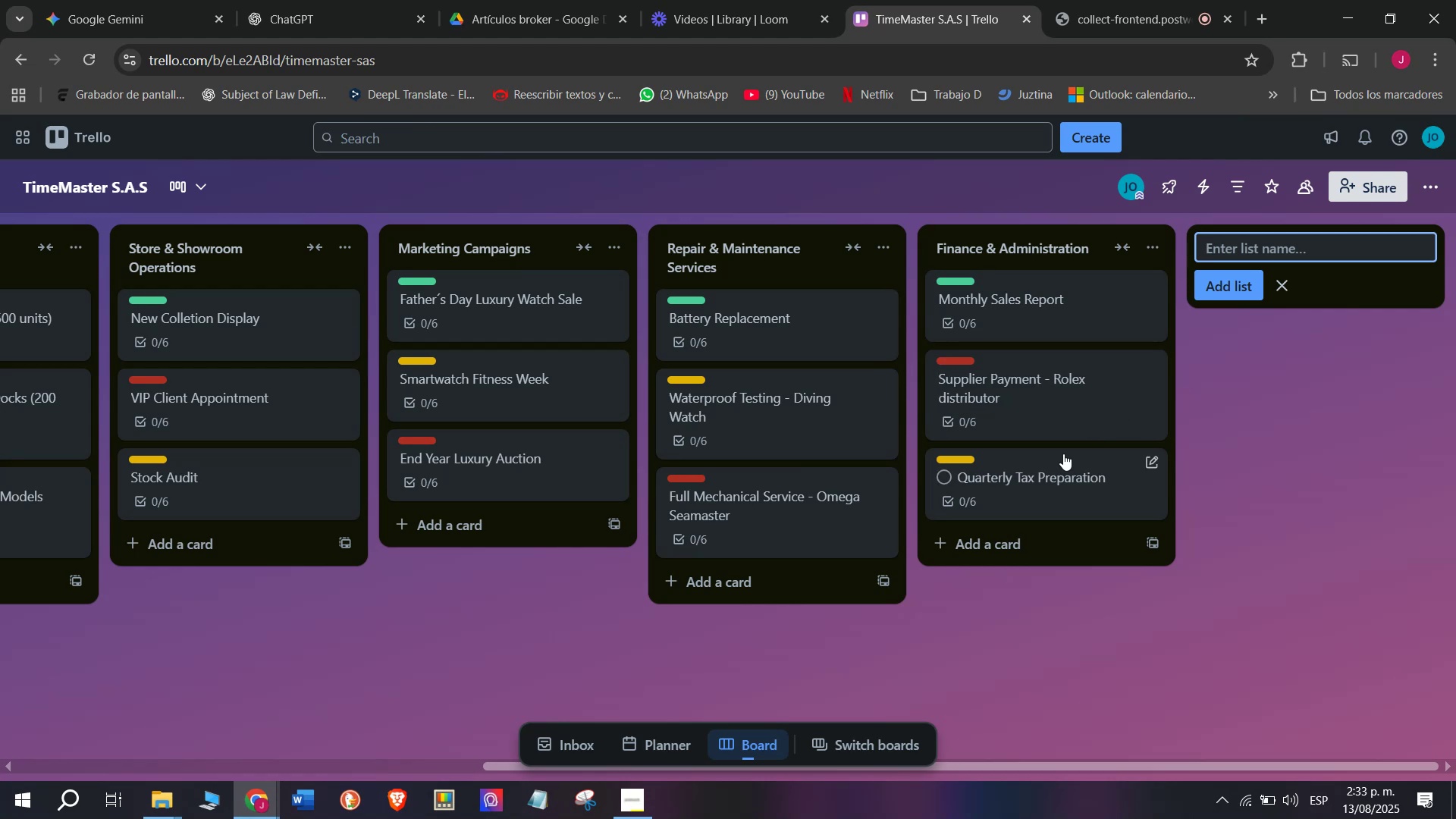 
wait(18.03)
 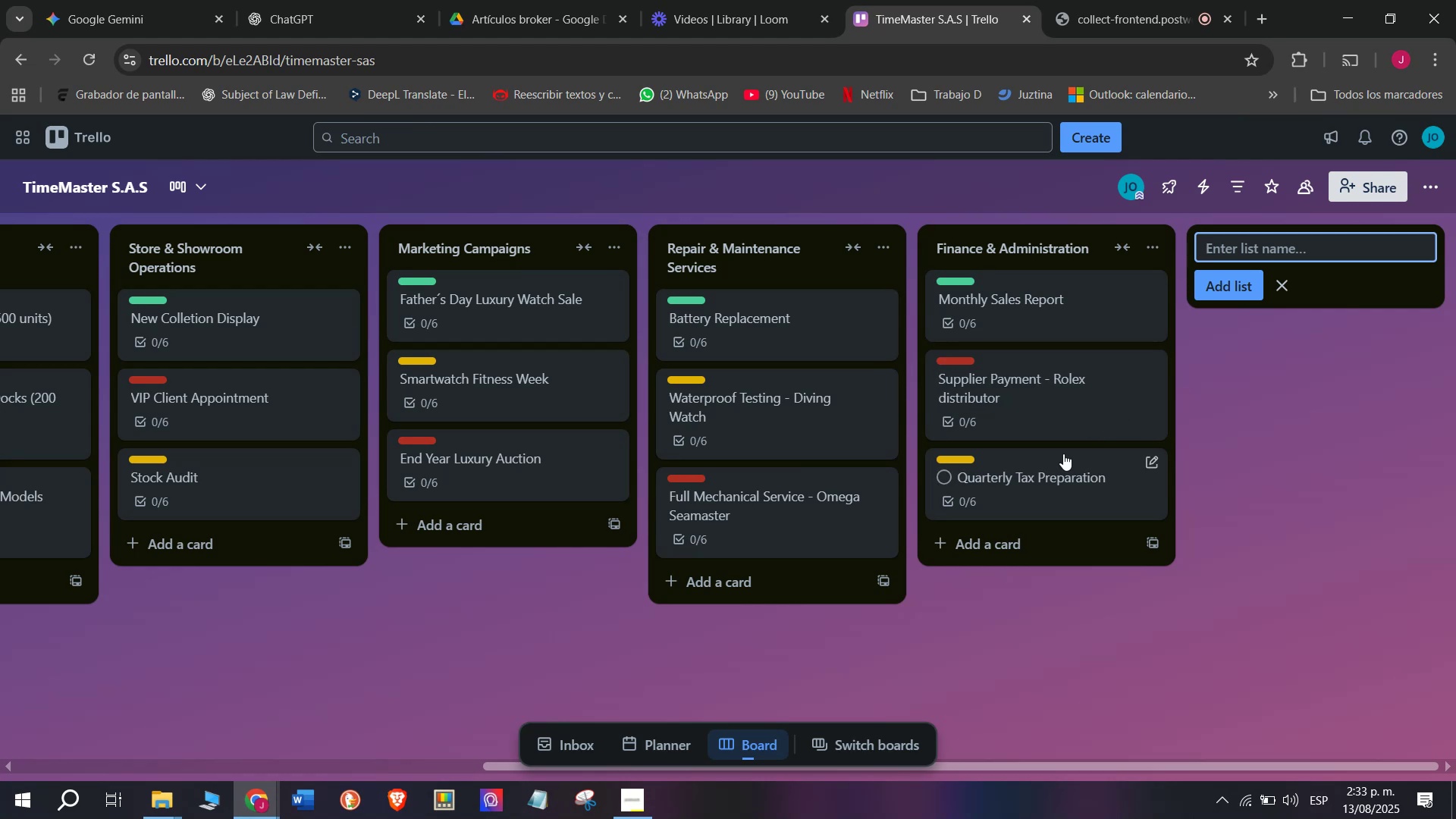 
type(Sustaina)
 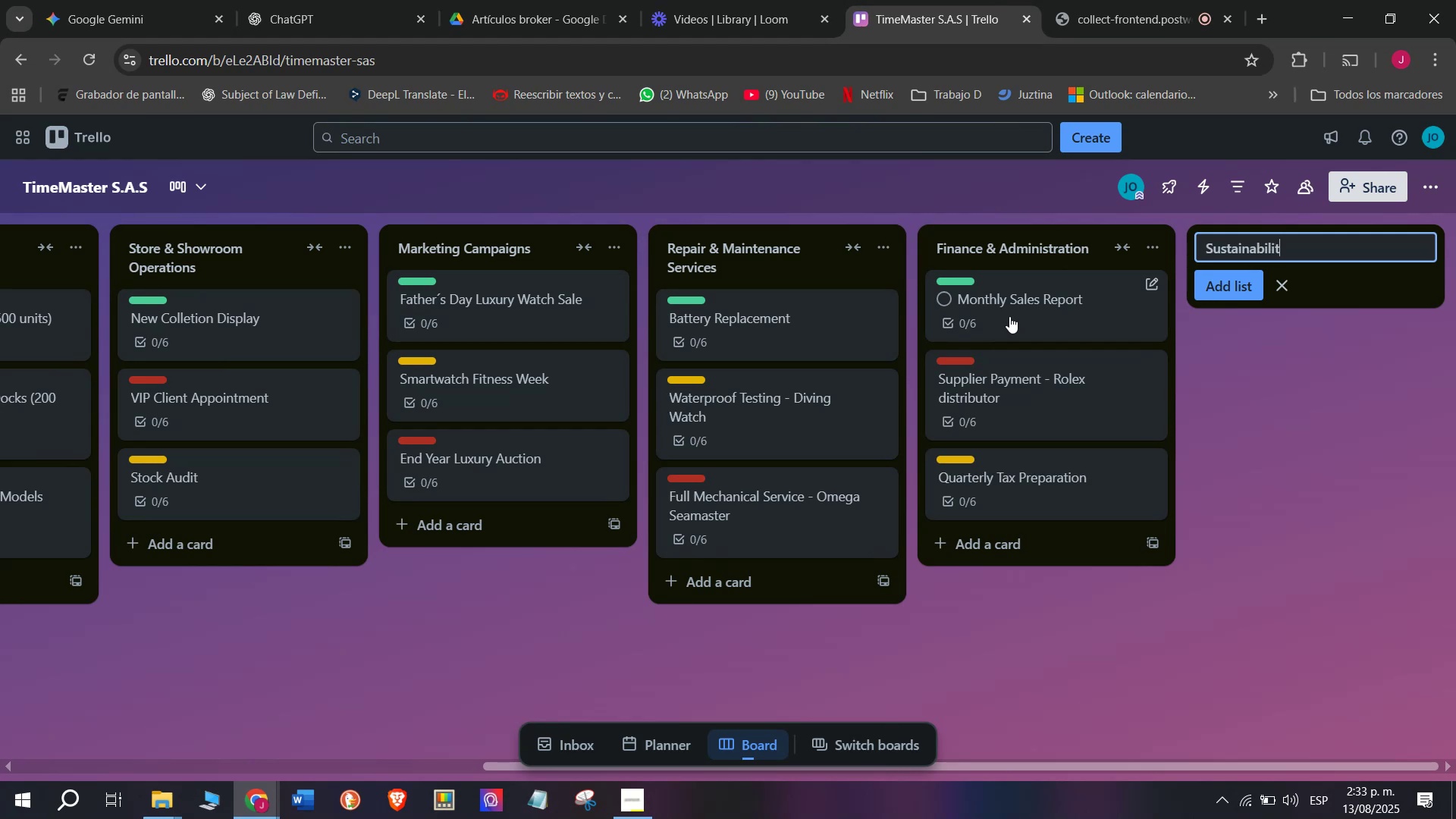 
type(bility $)
key(Backspace)
type(^ Corporate Responsabilir)
key(Backspace)
type(ty)
 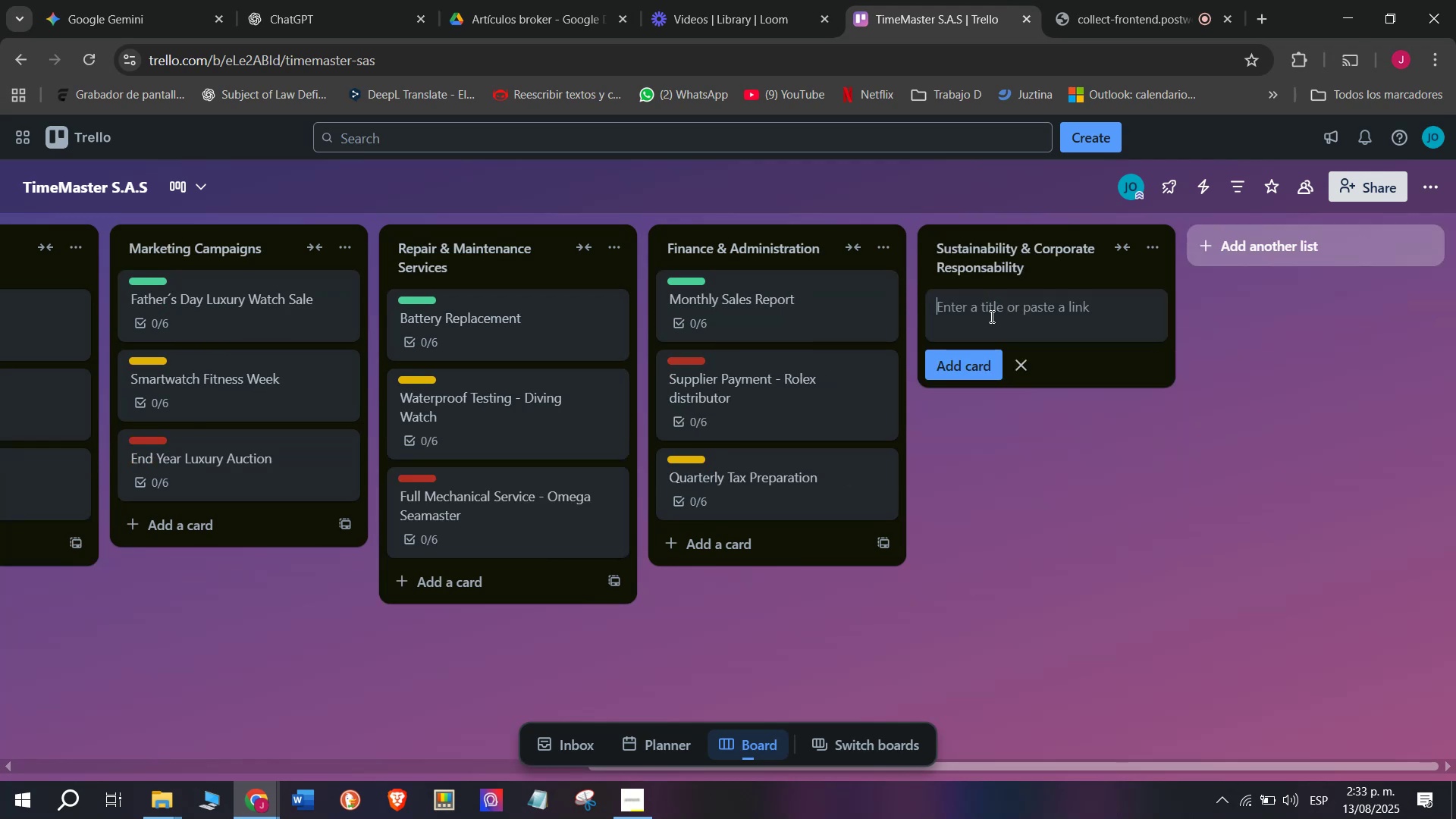 
 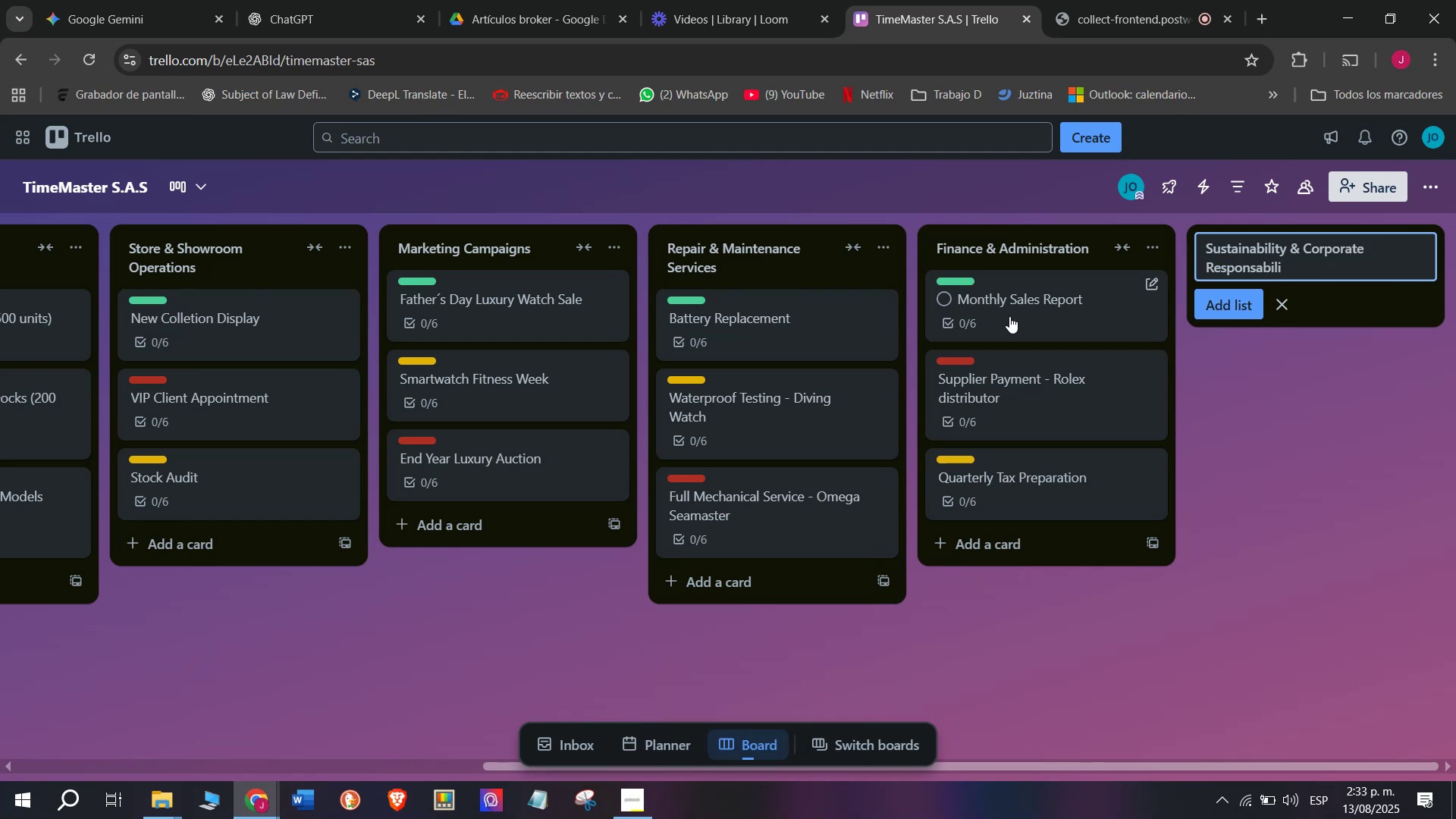 
key(Enter)
 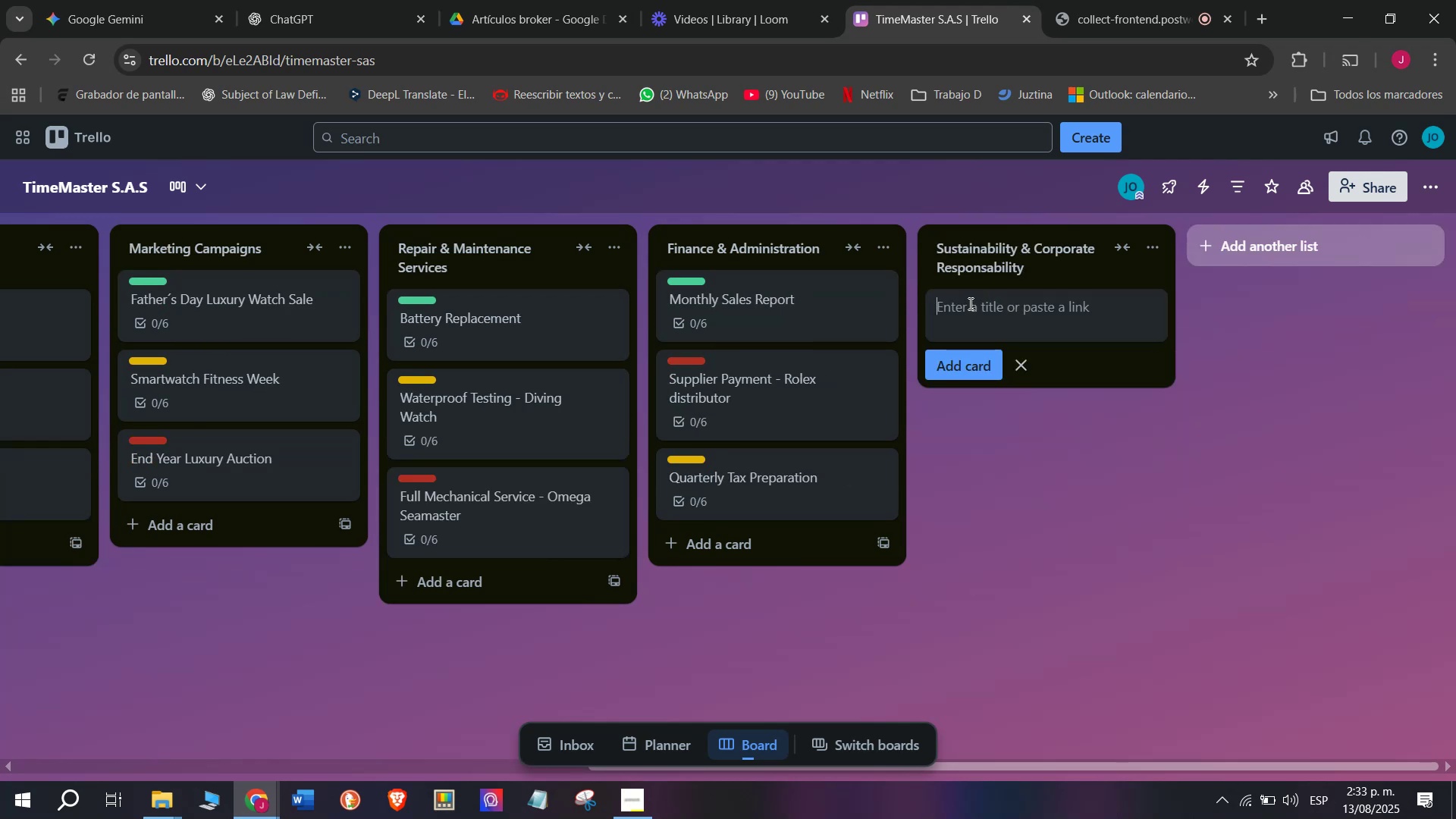 
left_click([1009, 316])
 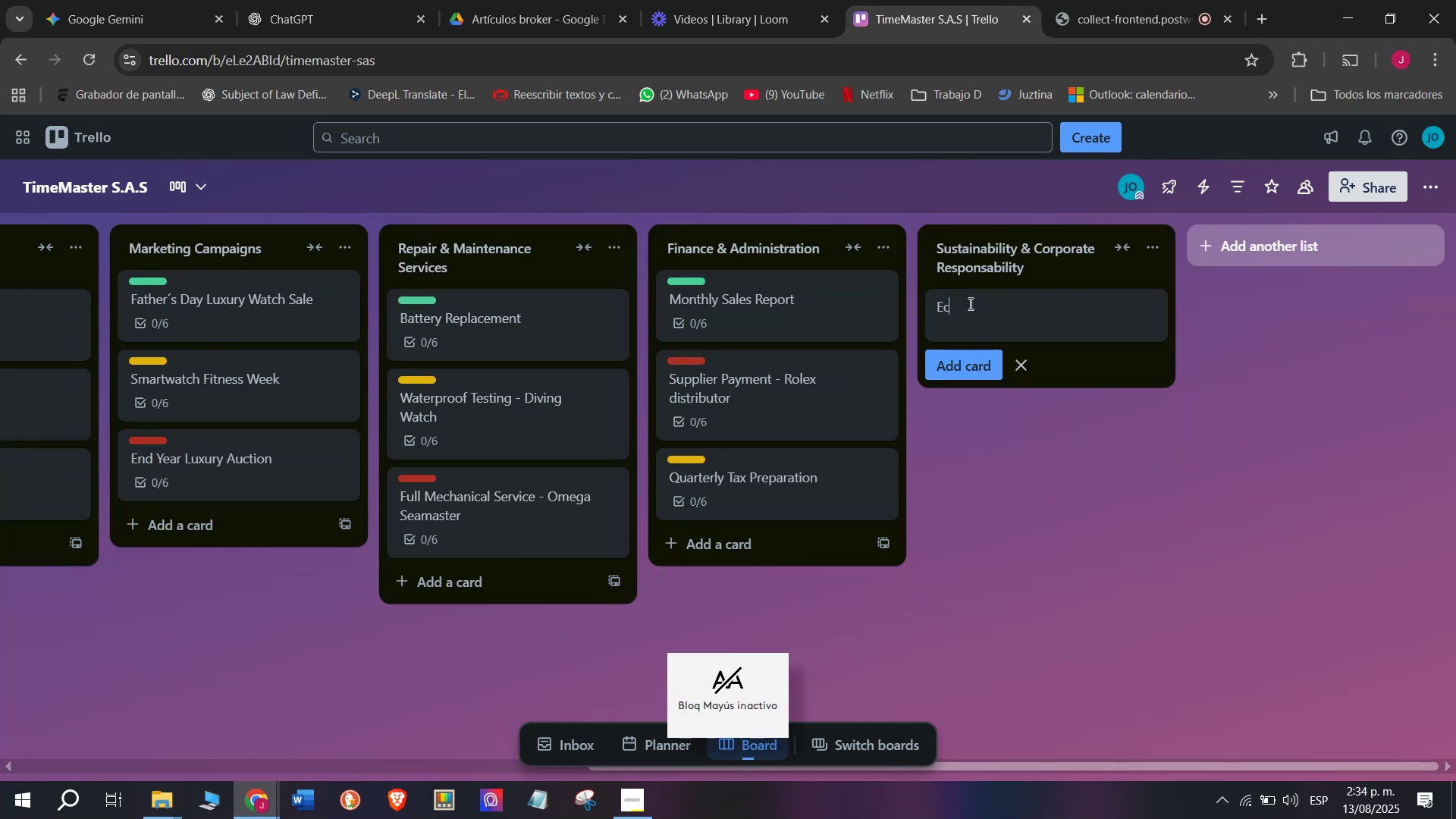 
type(Eco-Friendly Pack)
 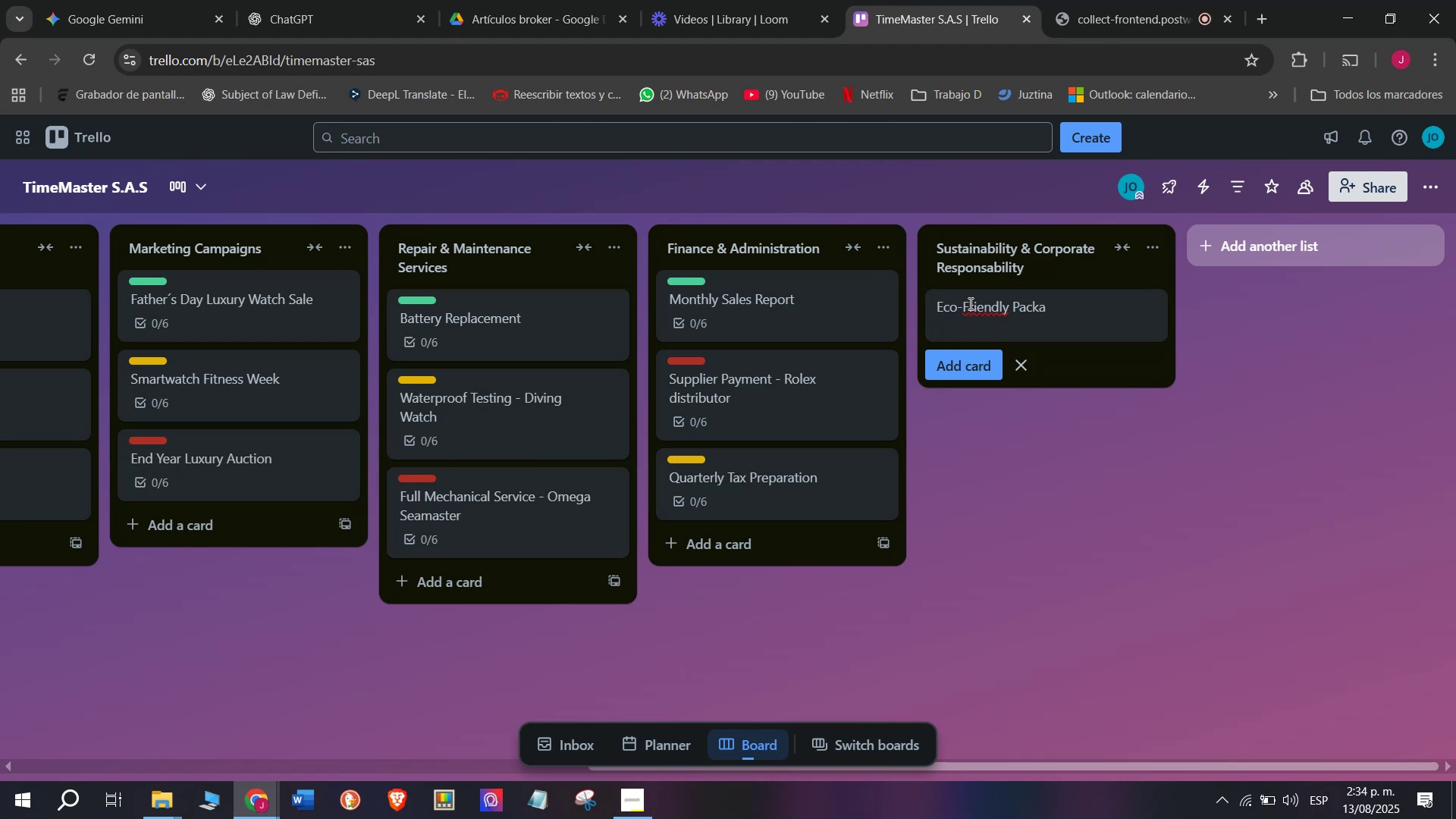 
type(agin)
 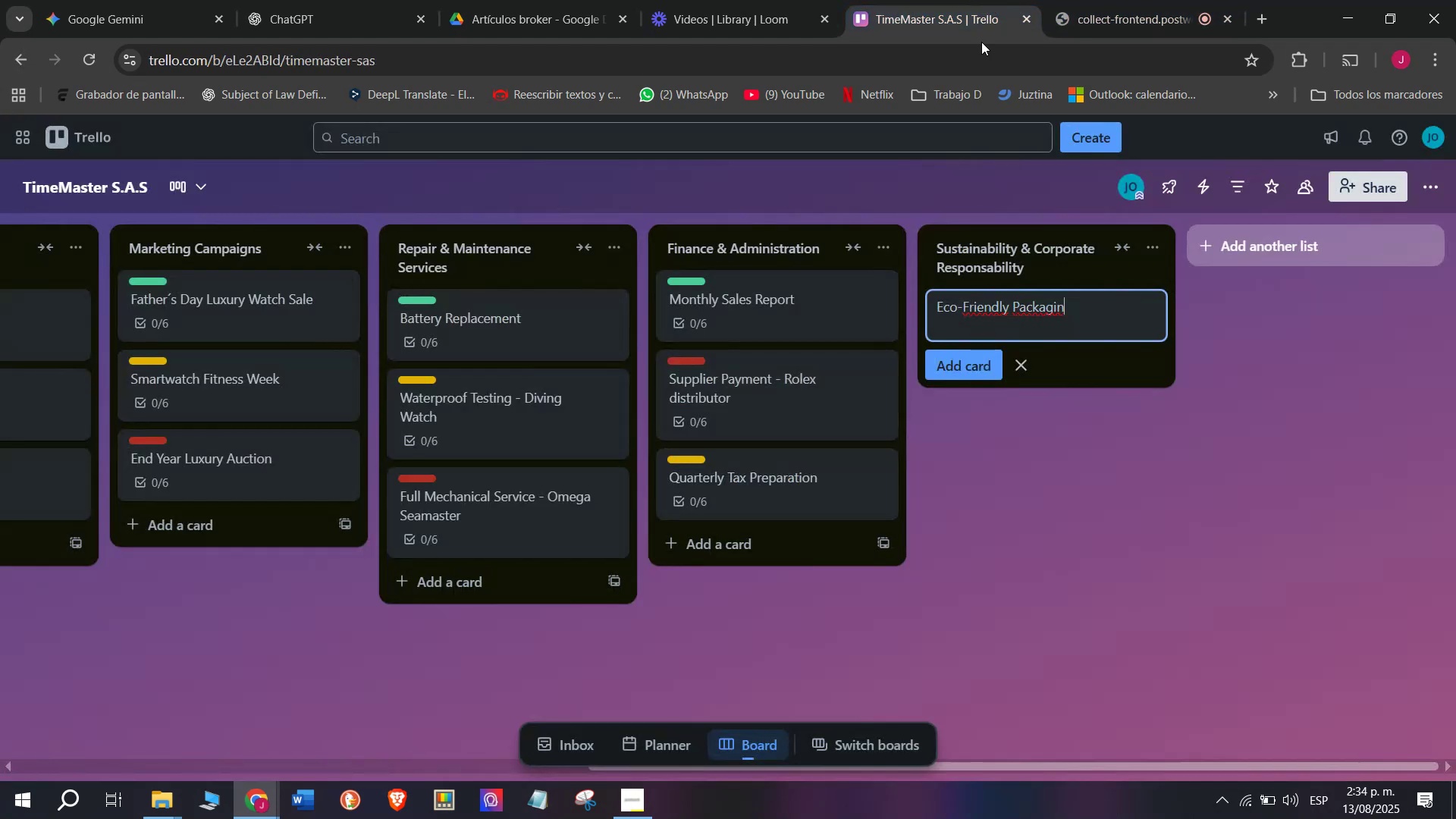 
left_click([1076, 0])
 